 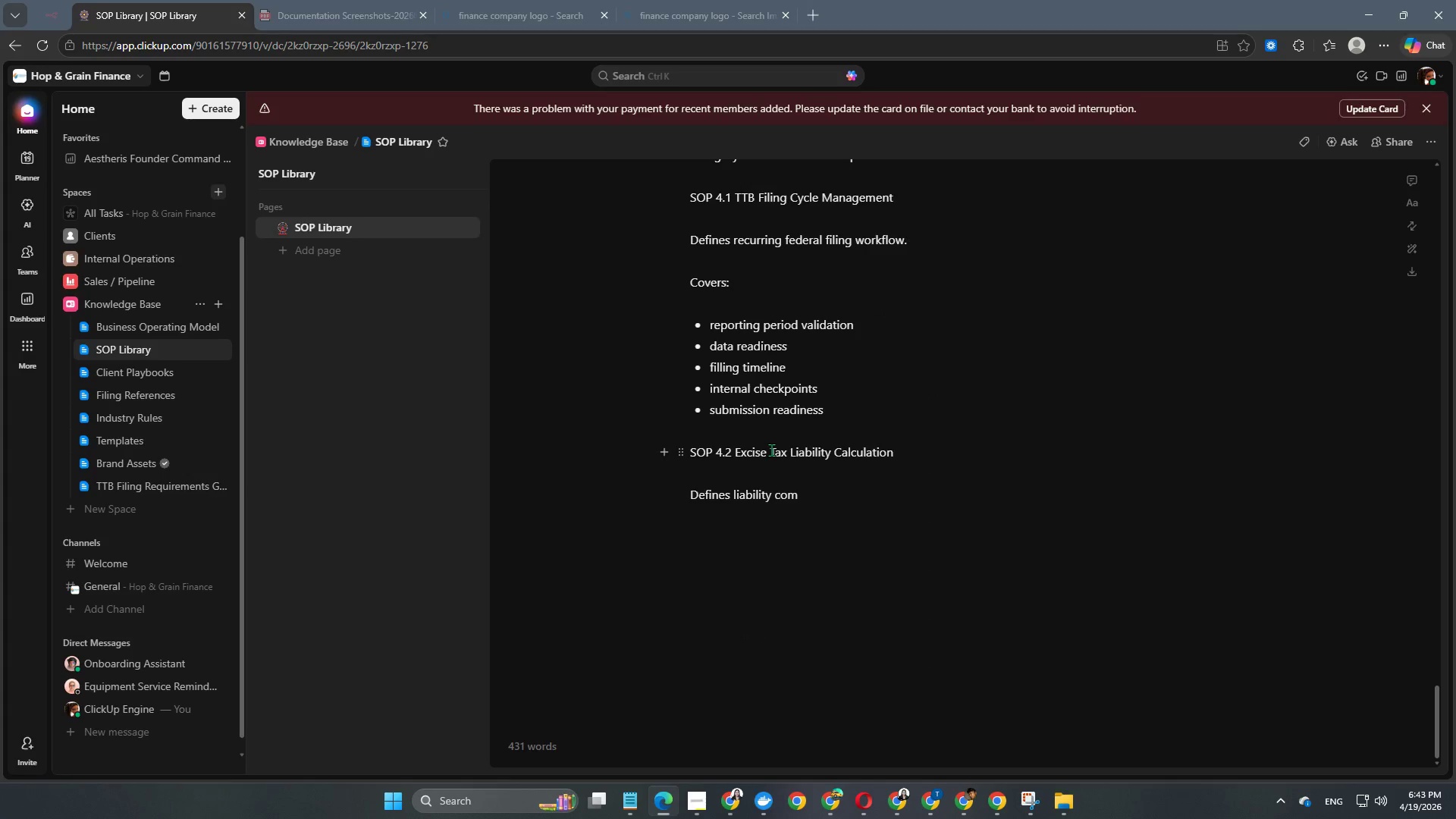 
type(putation controls.)
 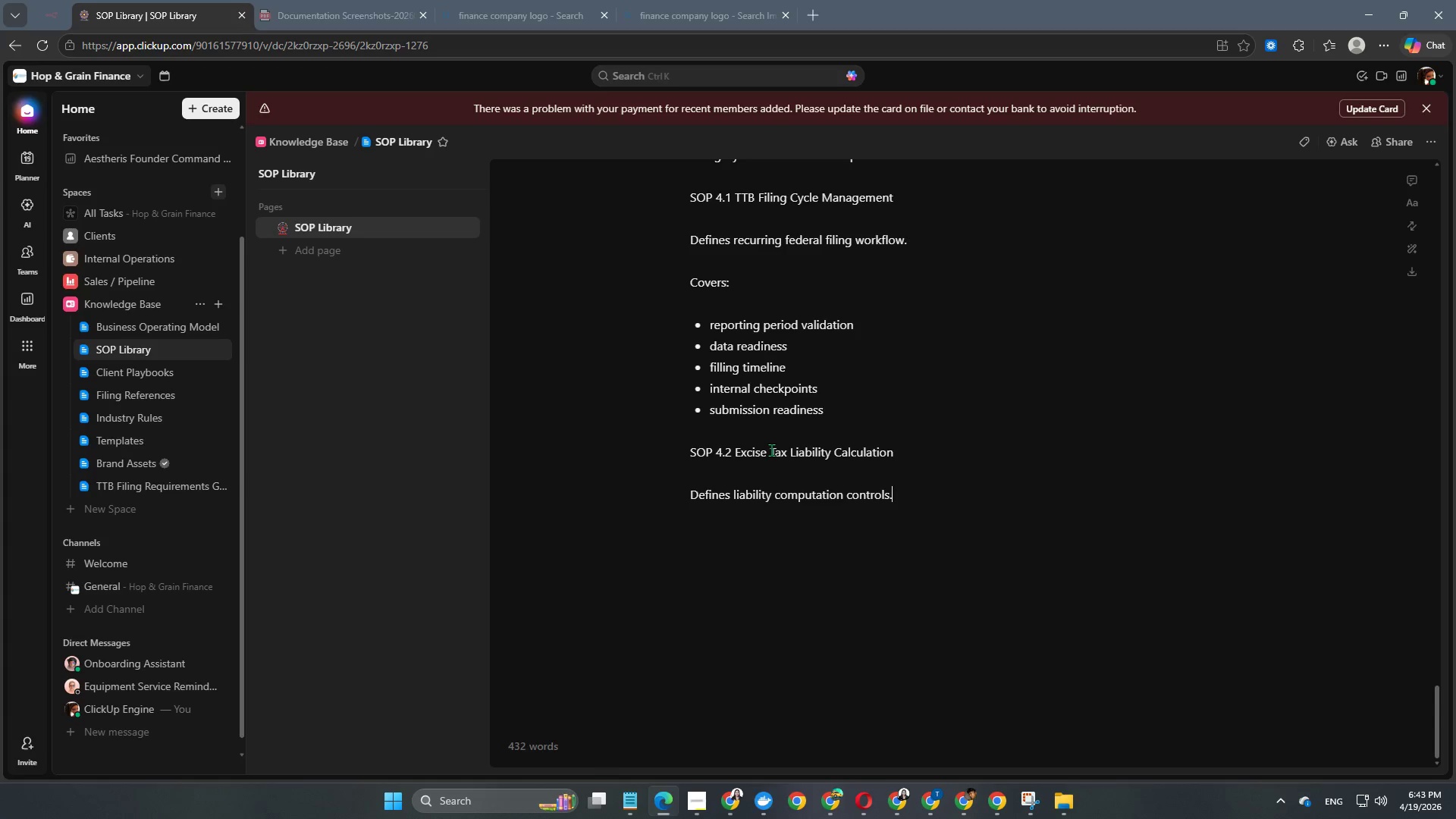 
key(Enter)
 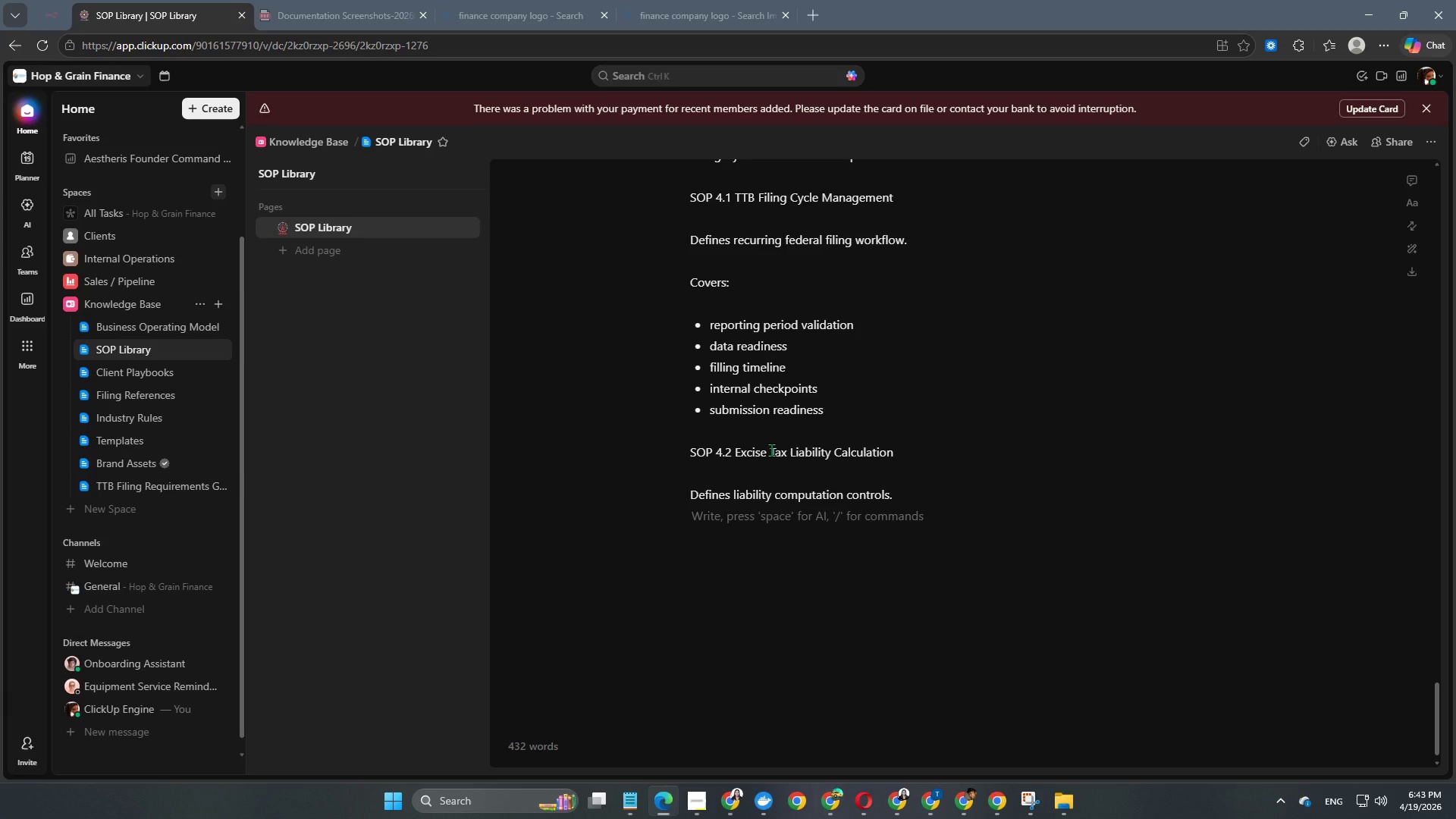 
type(Covers)
key(Backspace)
key(Backspace)
key(Backspace)
key(Backspace)
key(Backspace)
key(Backspace)
 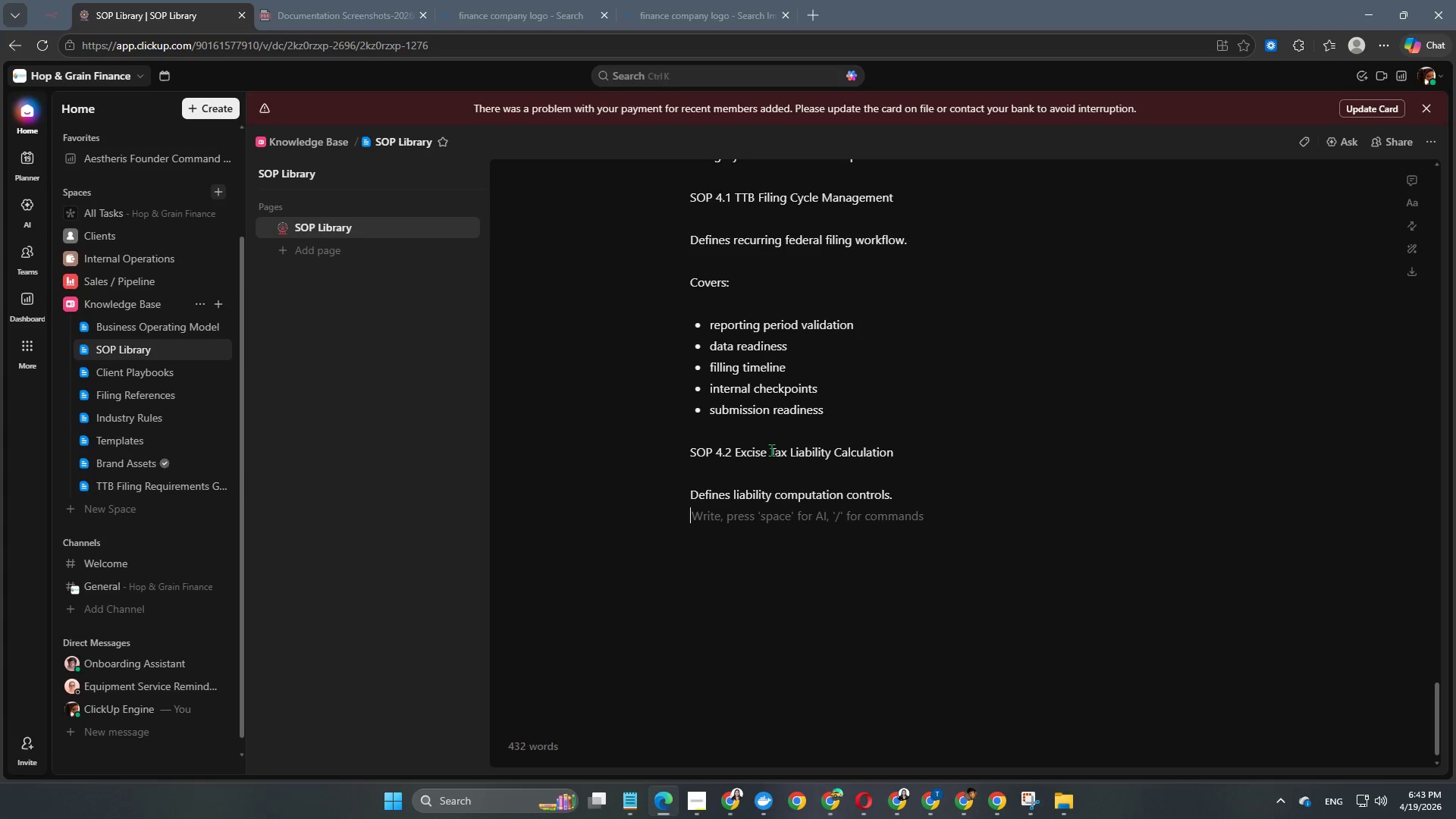 
key(Enter)
 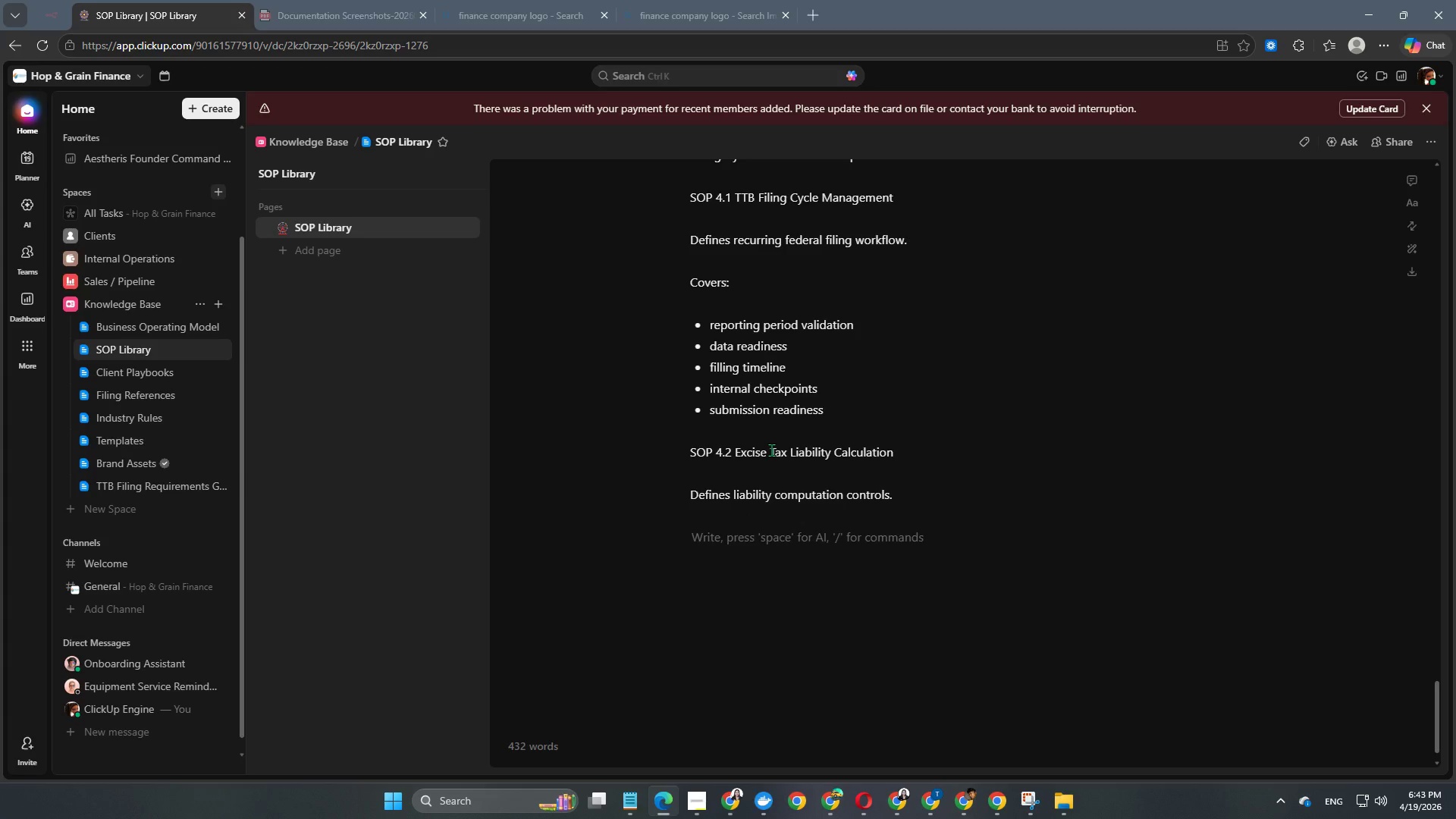 
type(c)
key(Backspace)
type(Covers:)
 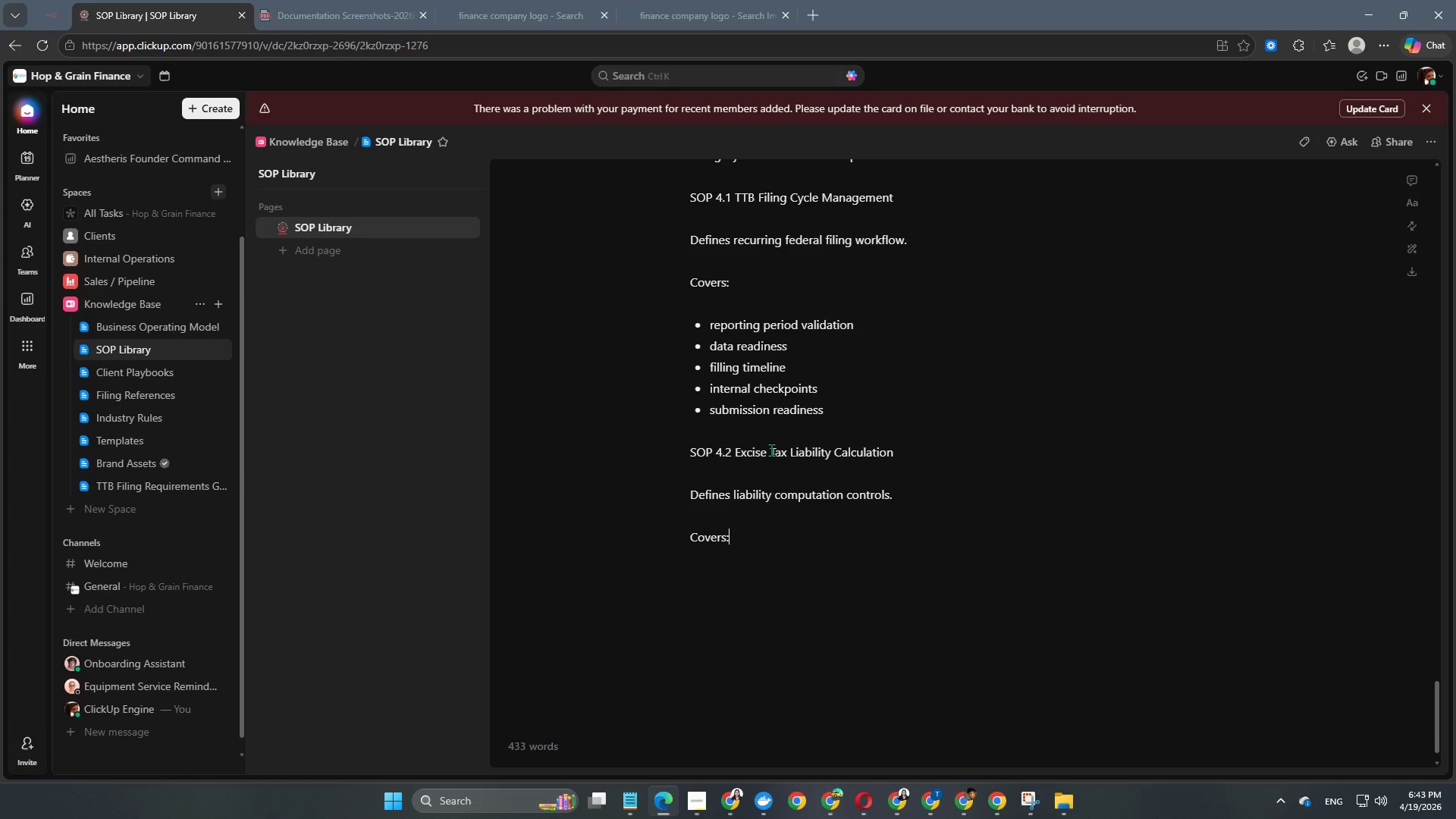 
key(Enter)
 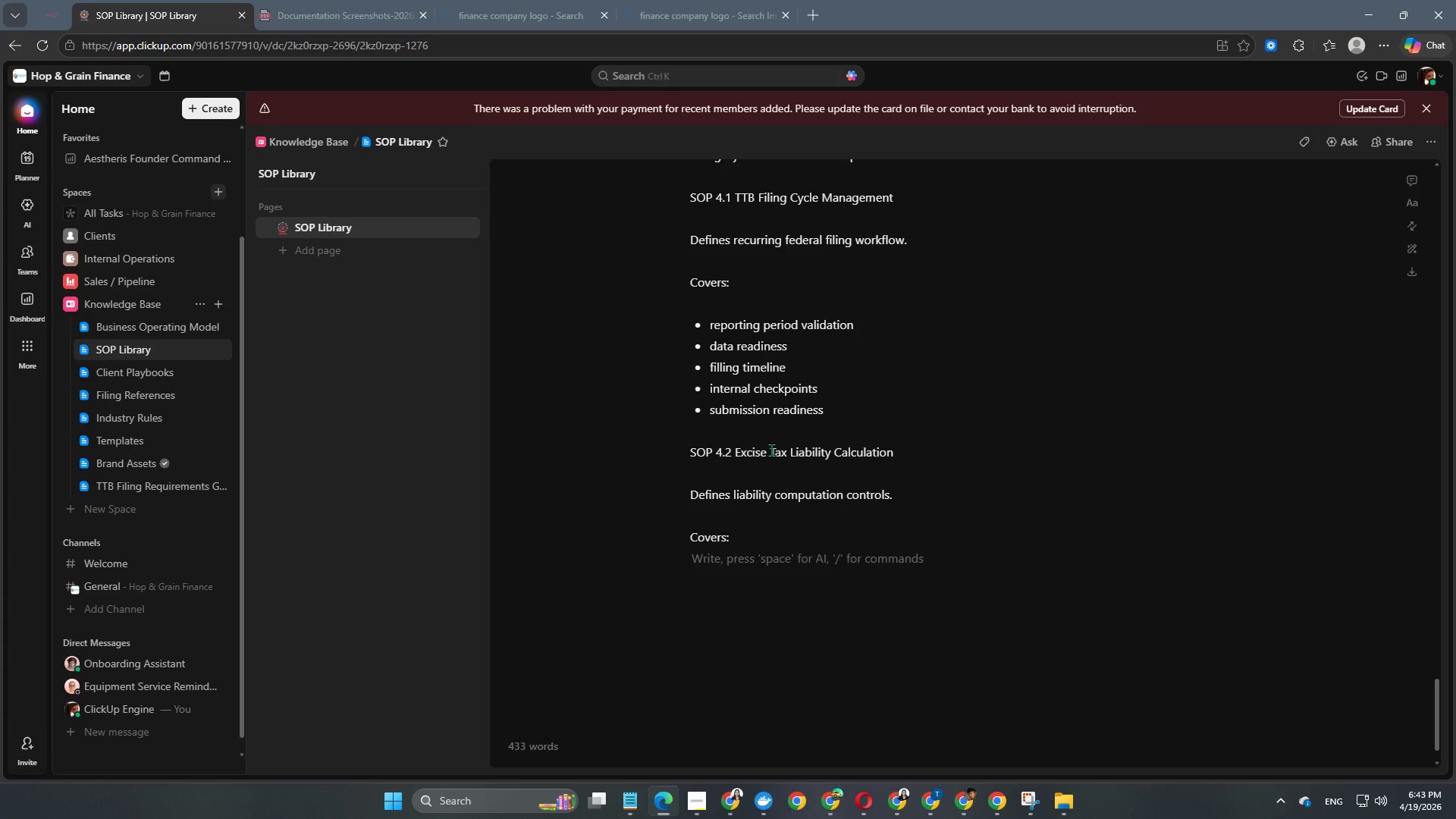 
key(Enter)
 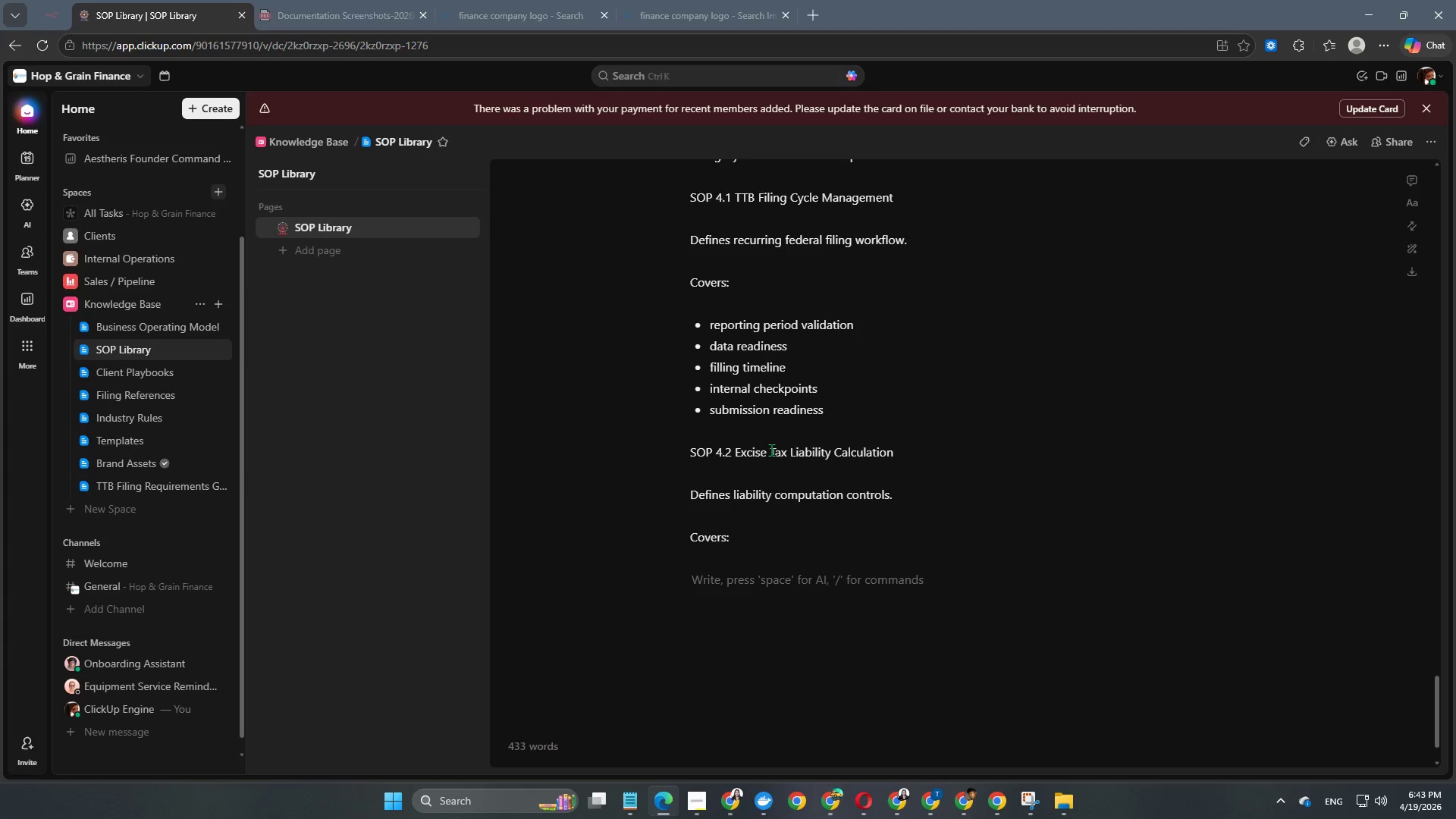 
type(- taxable removals)
 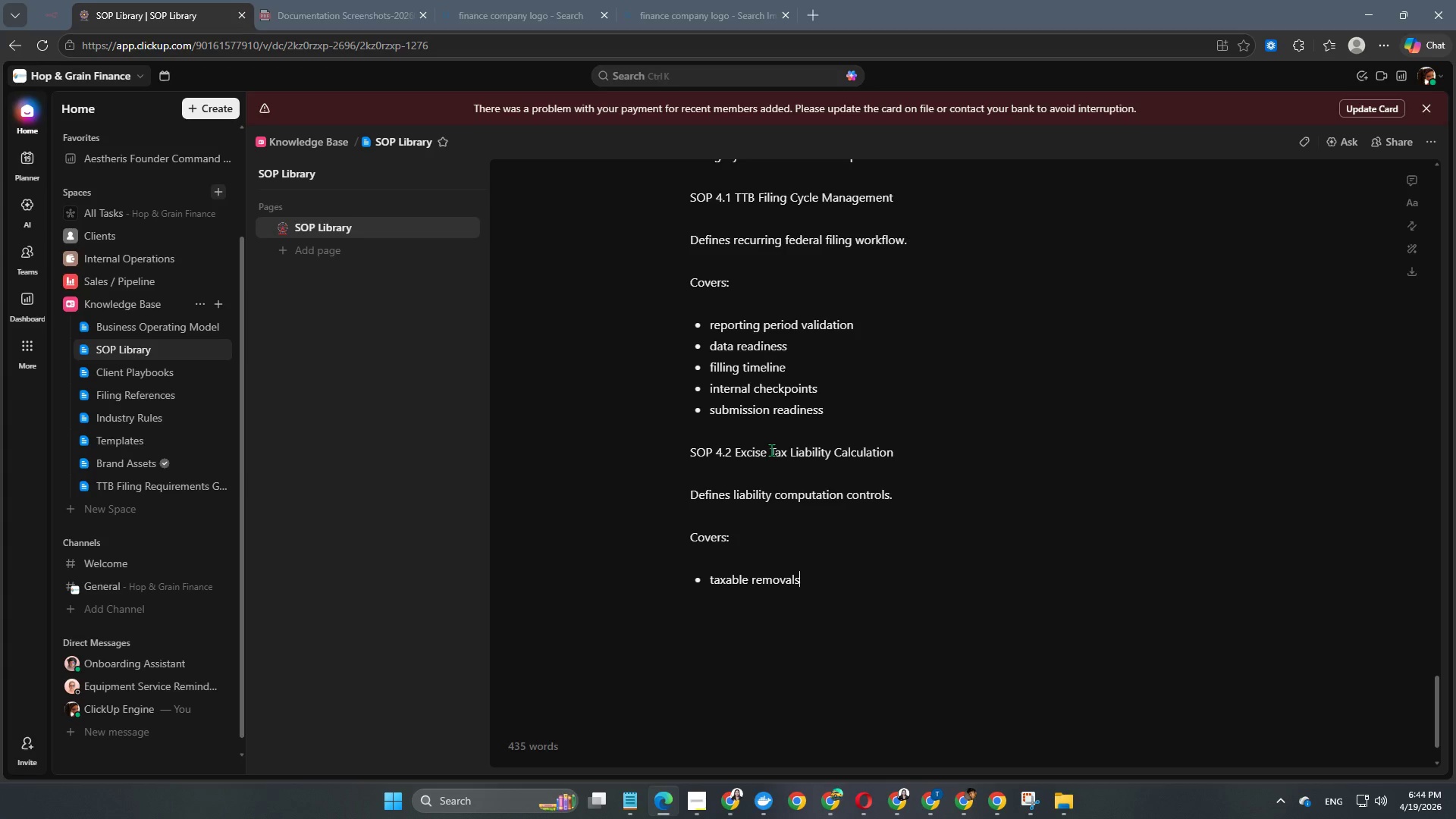 
key(Enter)
 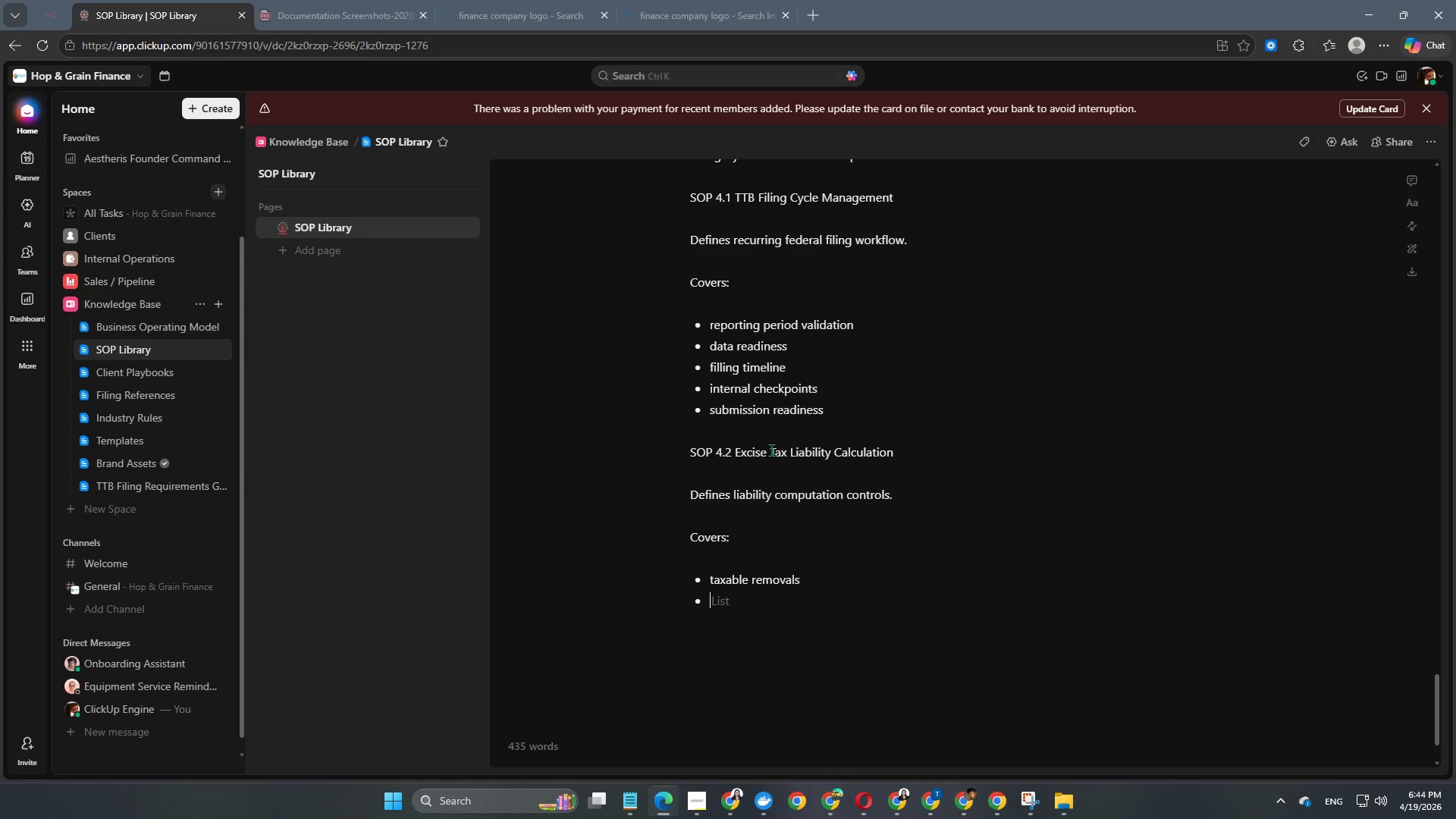 
type(exen)
key(Backspace)
type(mptions where applicable)
 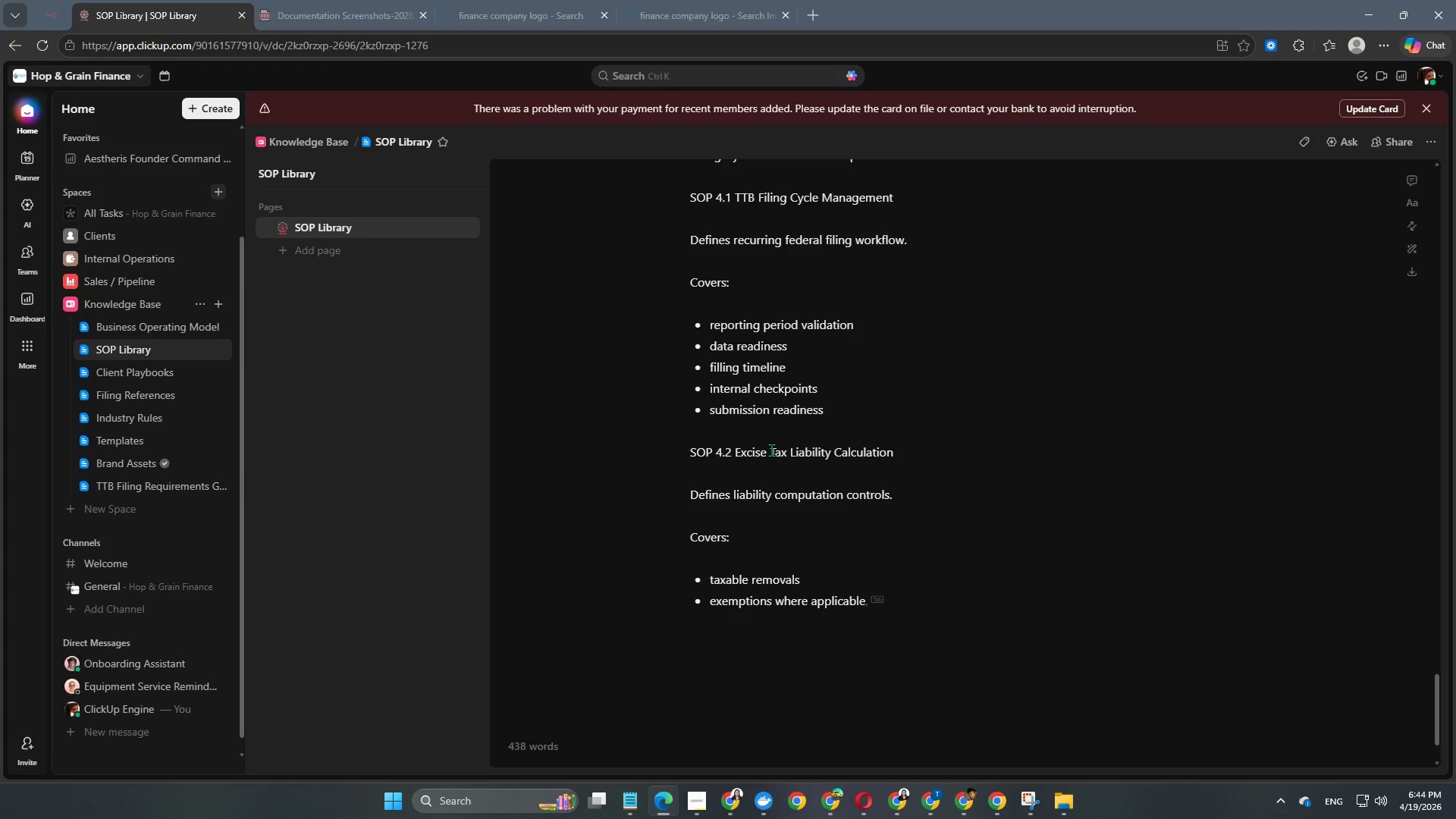 
key(Enter)
 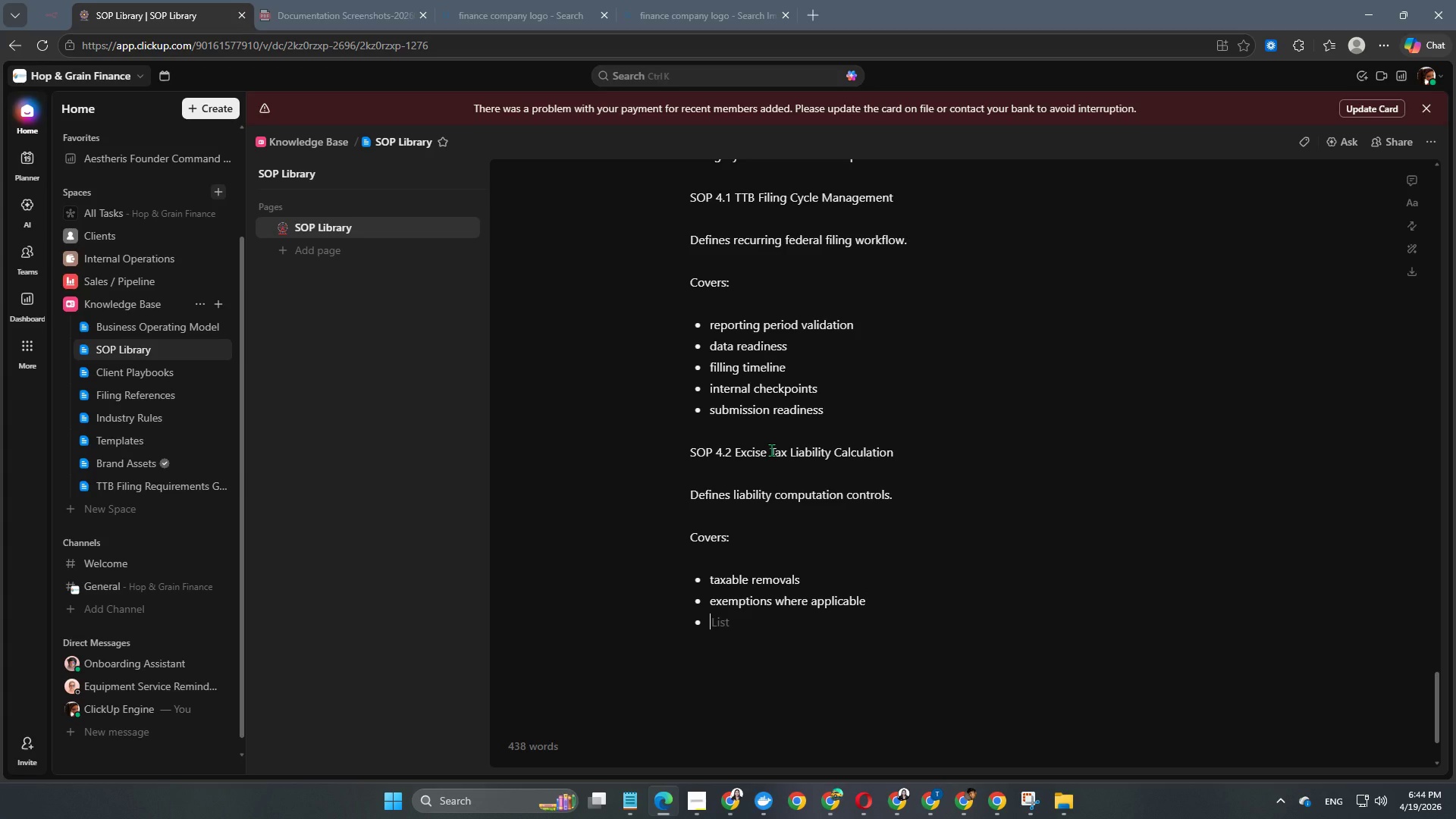 
type(adjustments)
 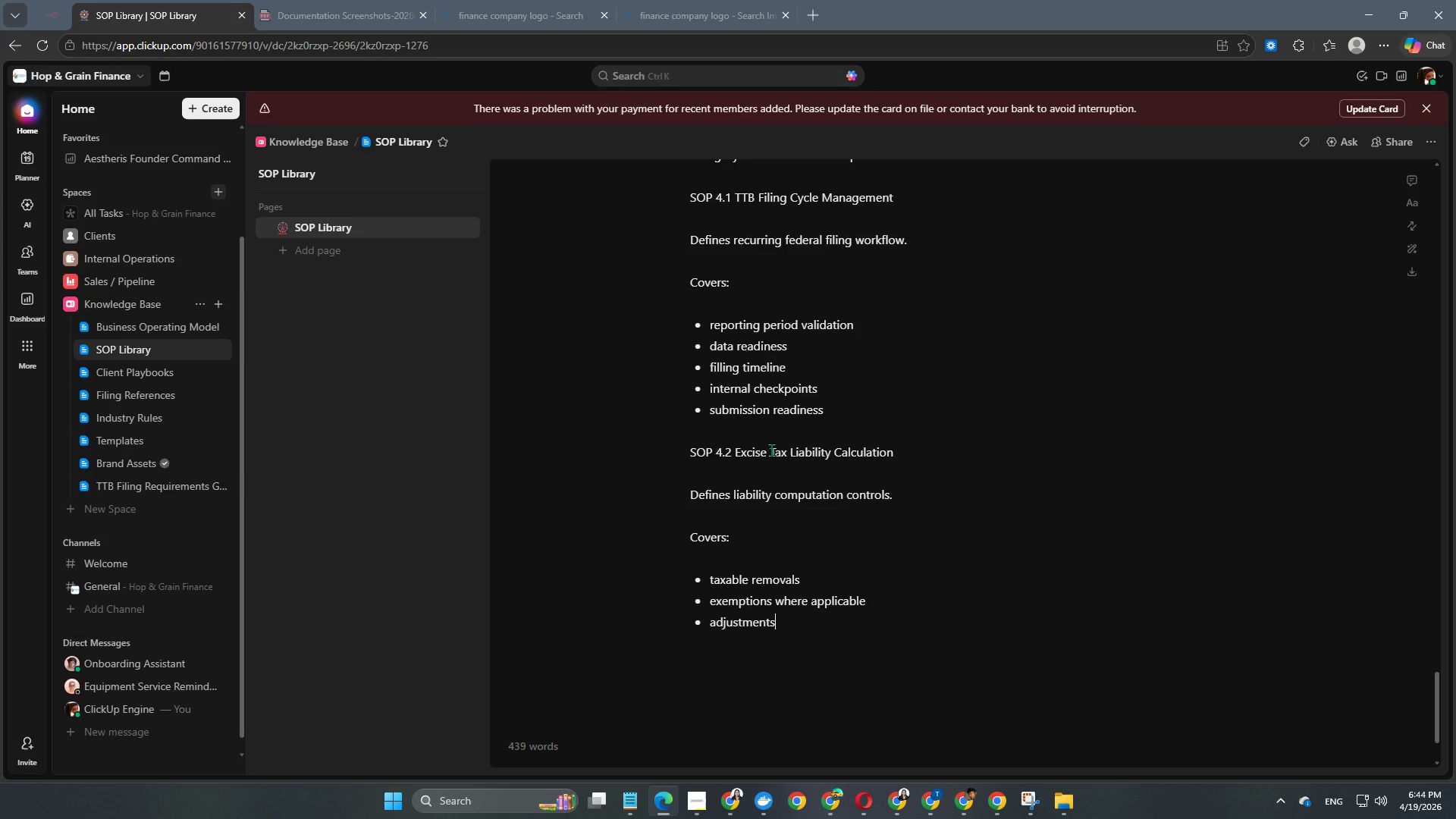 
key(Enter)
 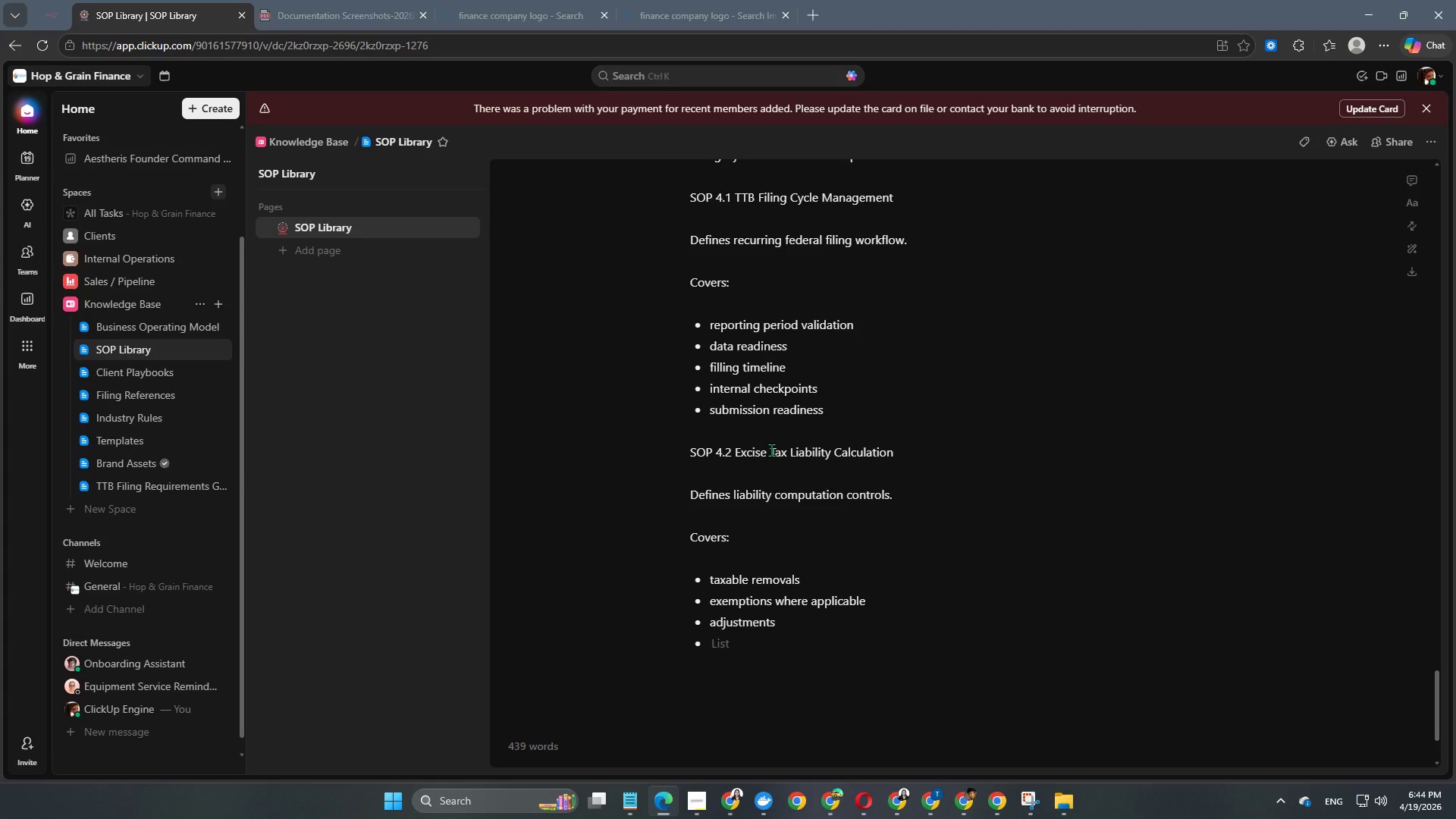 
type(reconciliation)
 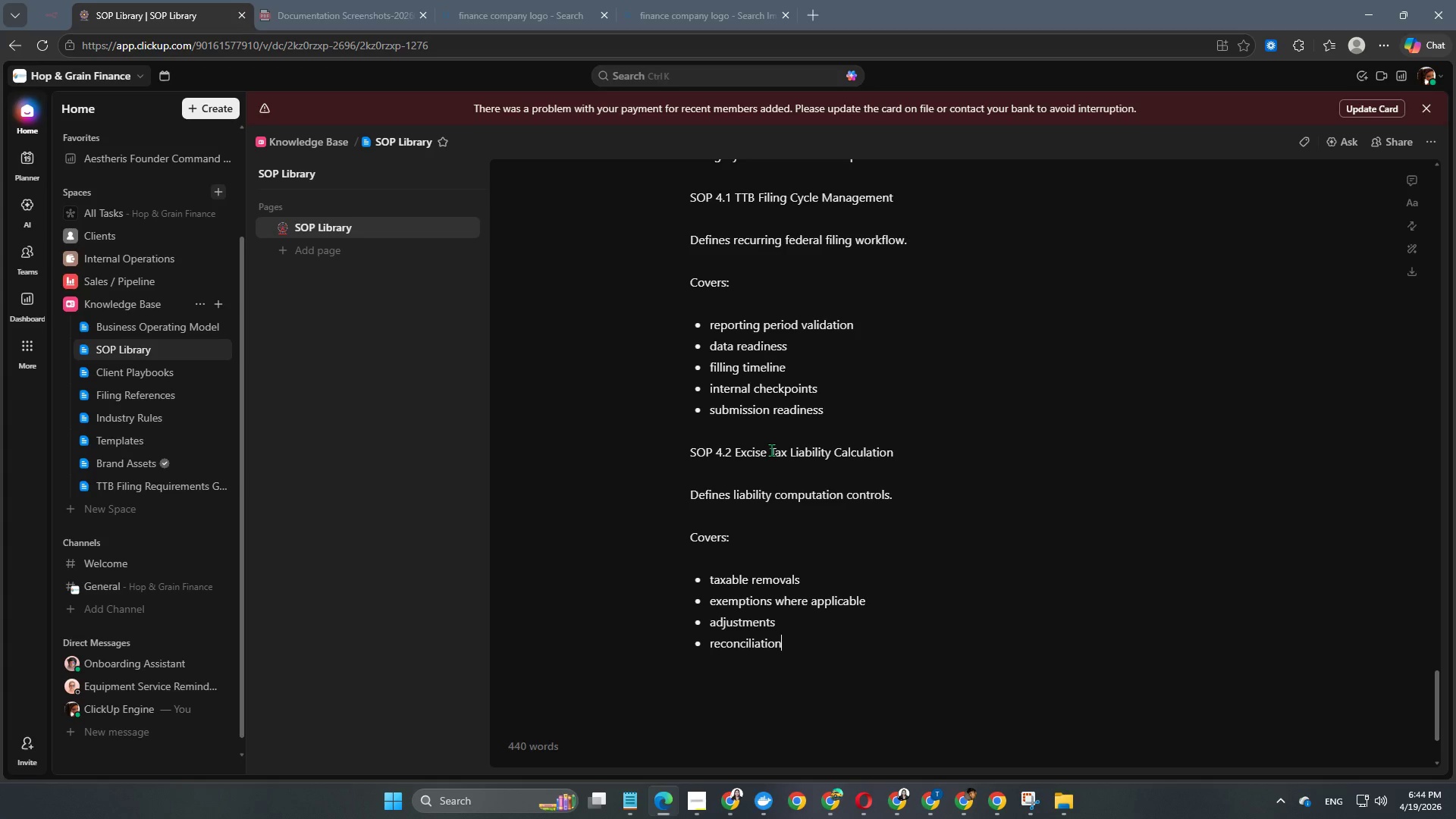 
wait(5.8)
 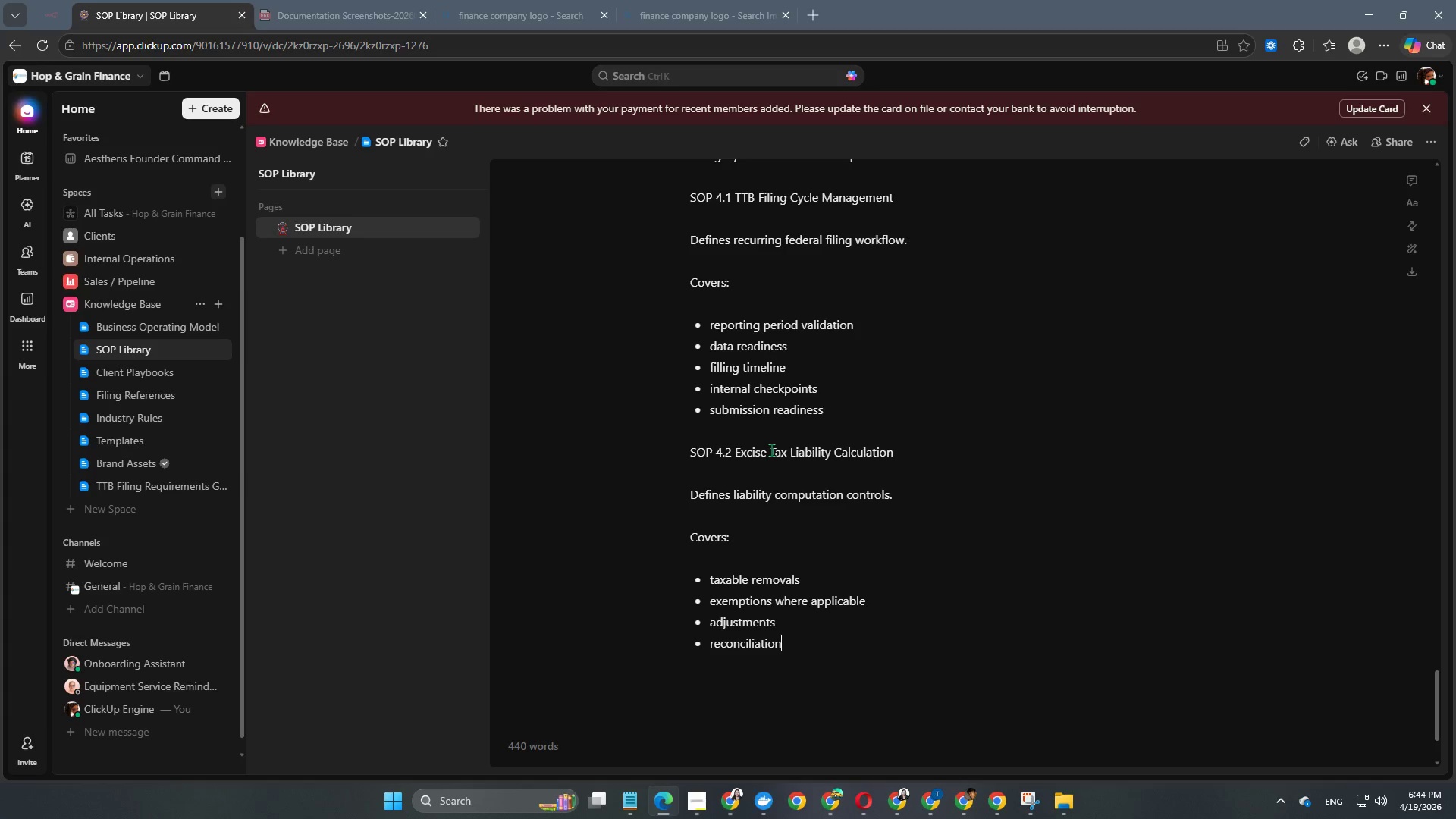 
type( to)
 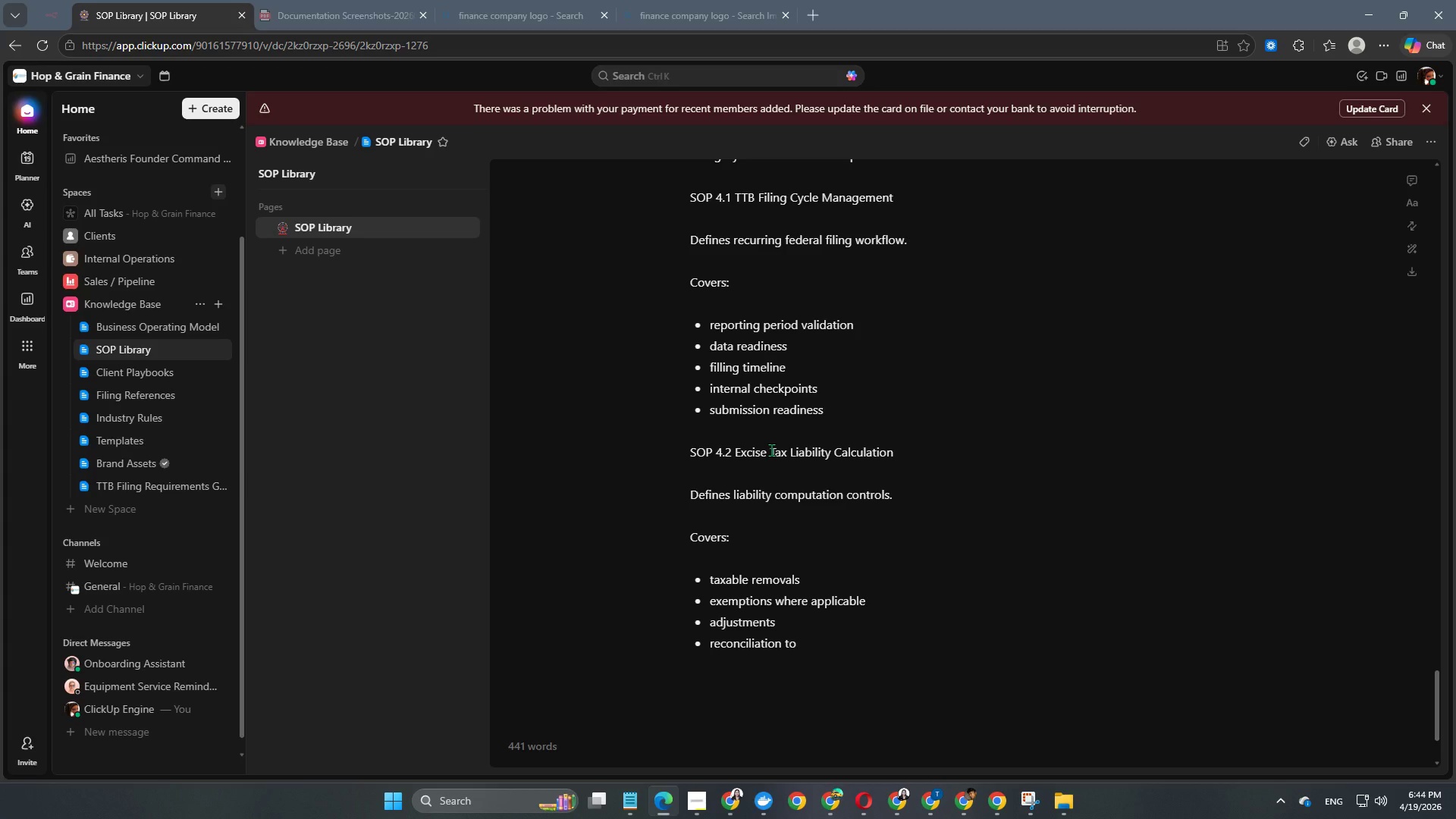 
type( source data)
 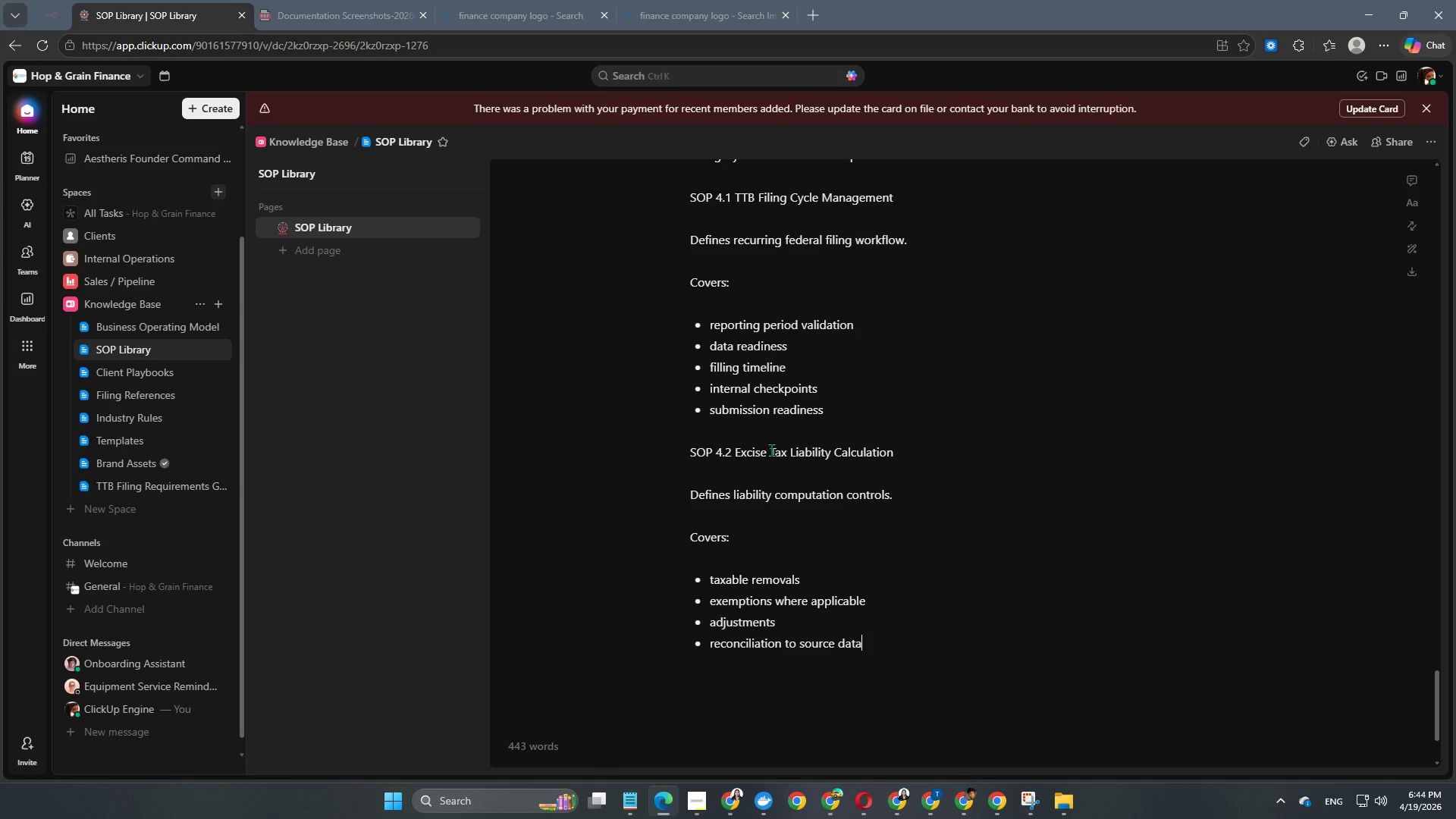 
key(Enter)
 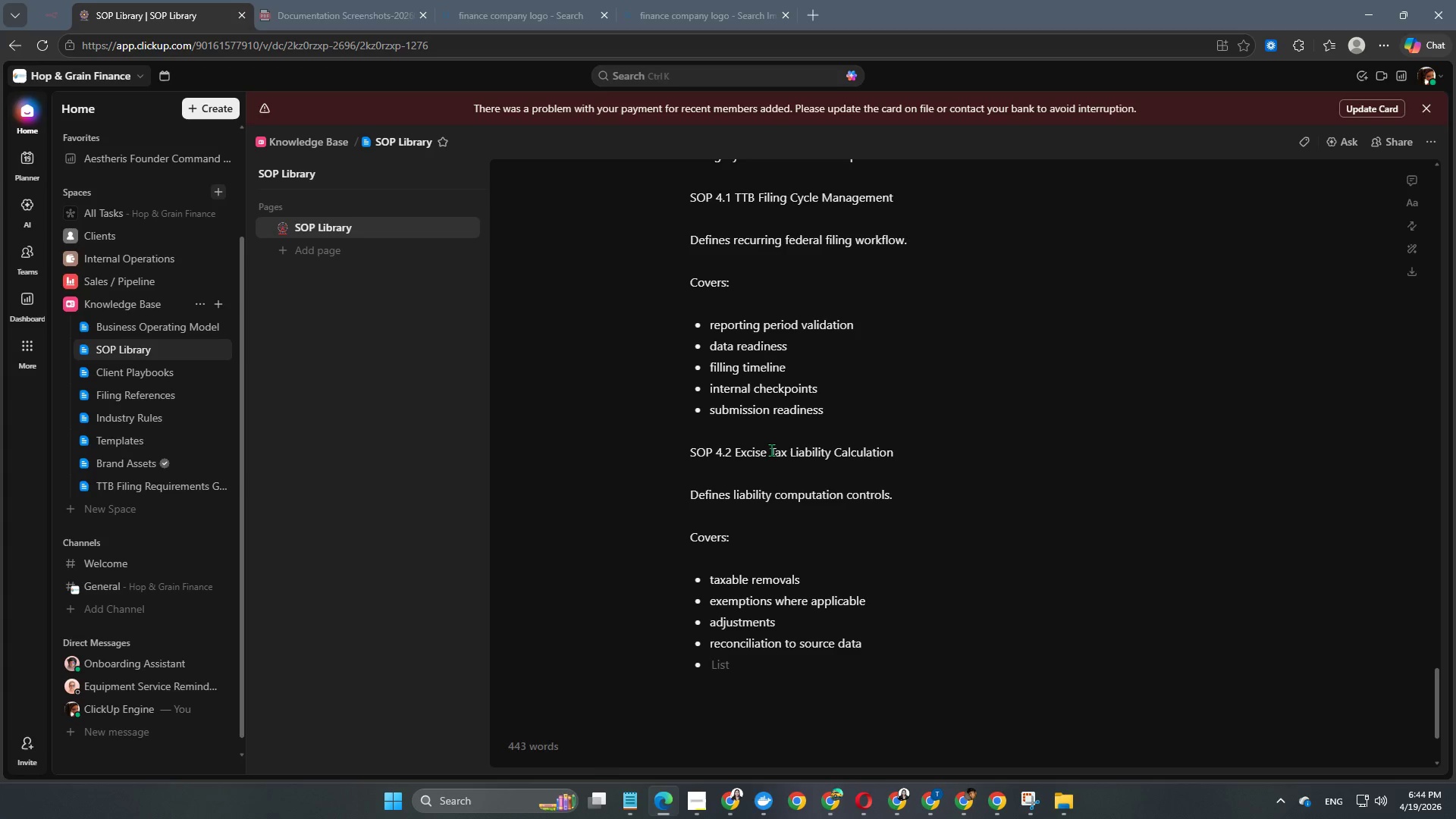 
key(Enter)
 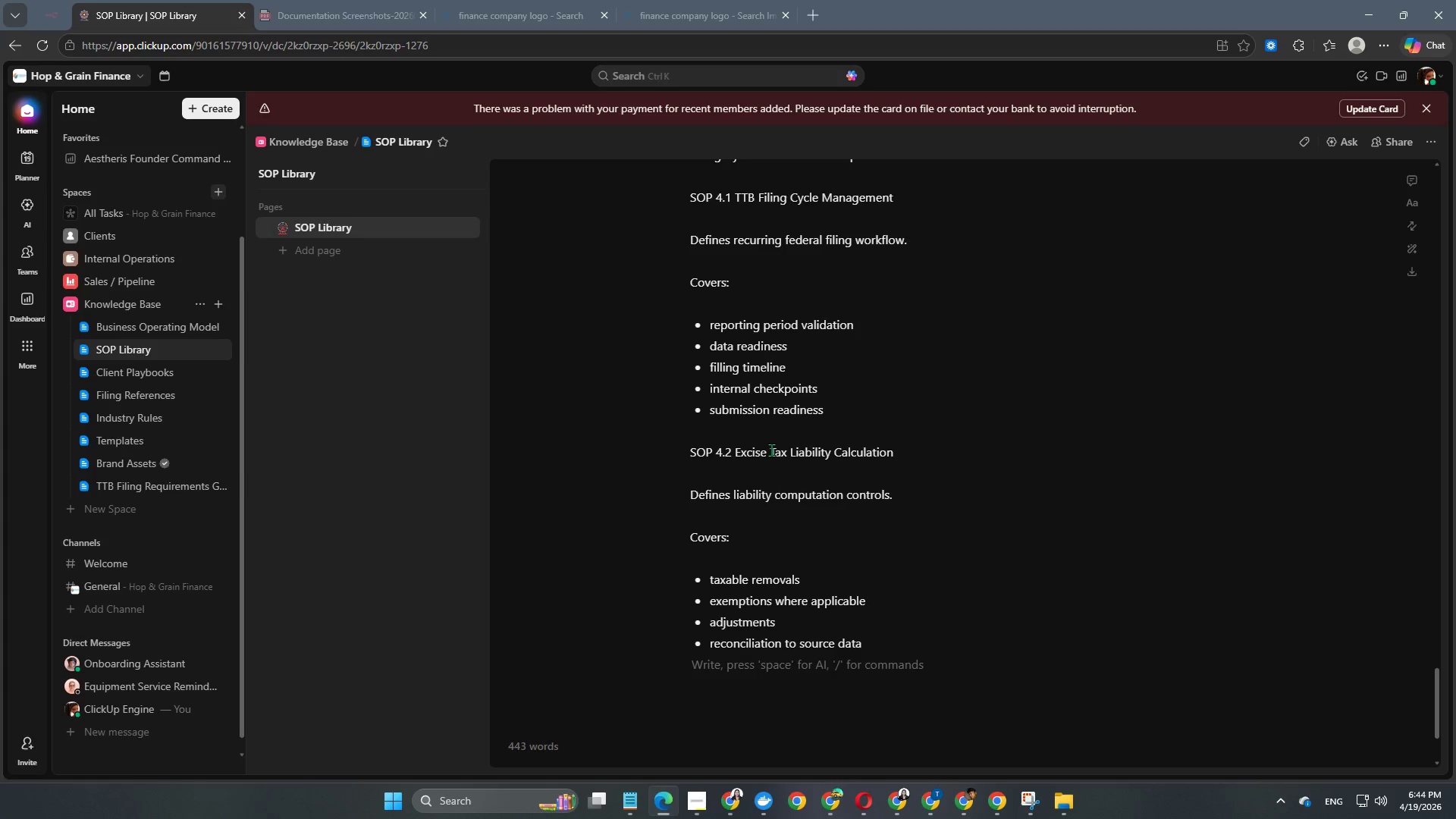 
key(Enter)
 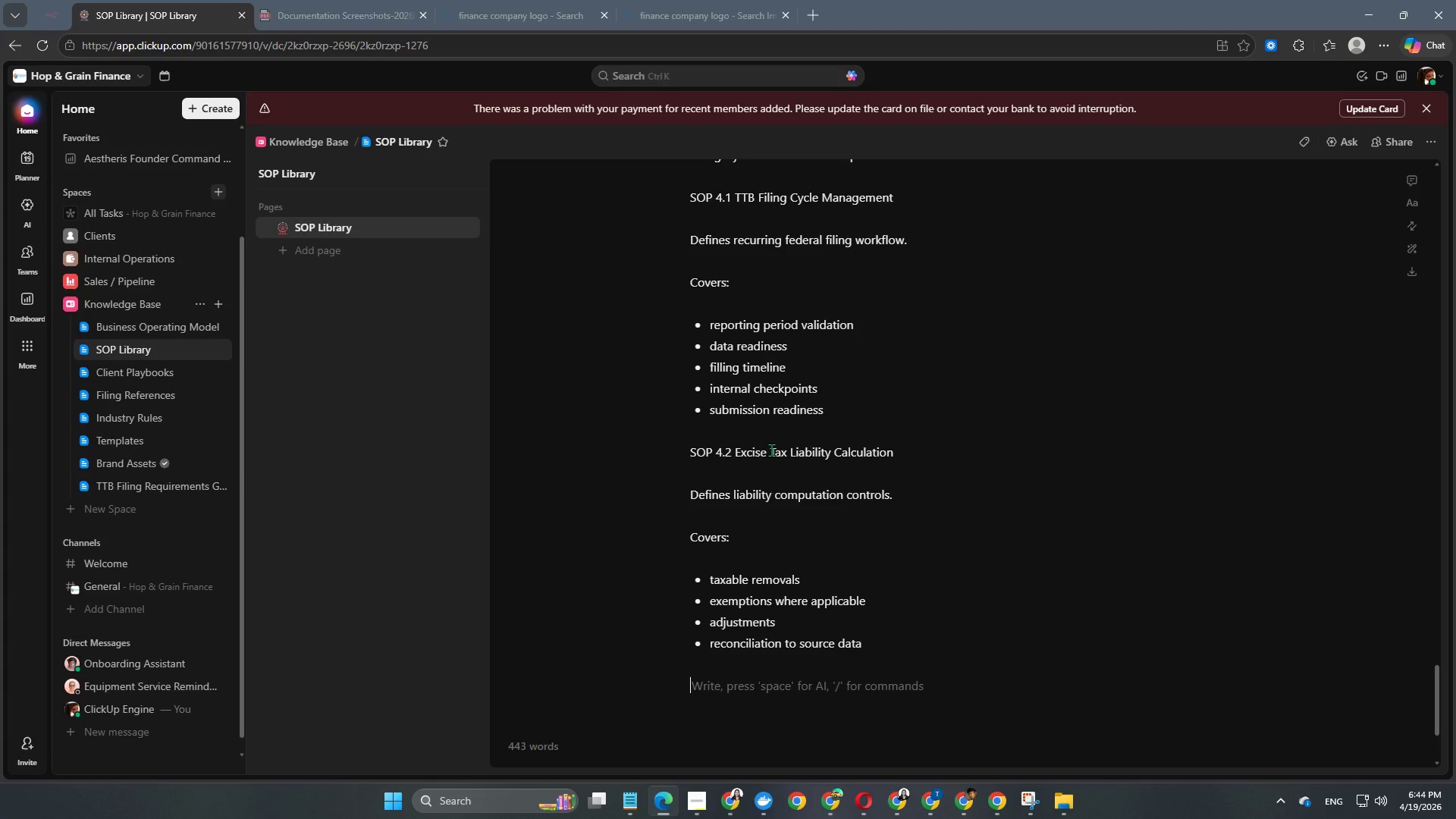 
type(SOP 4.3 Filing Review & Approval)
 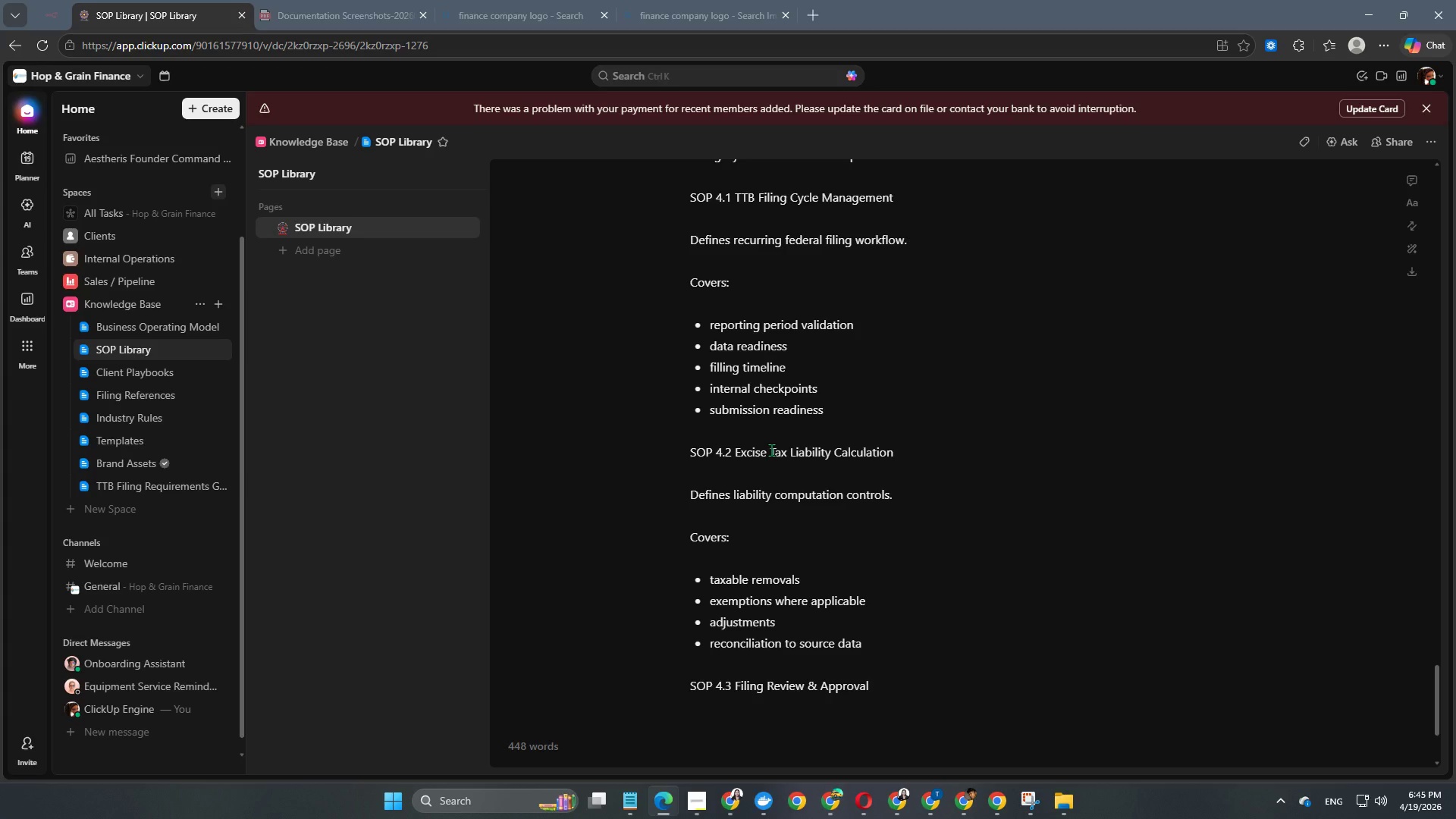 
key(Enter)
 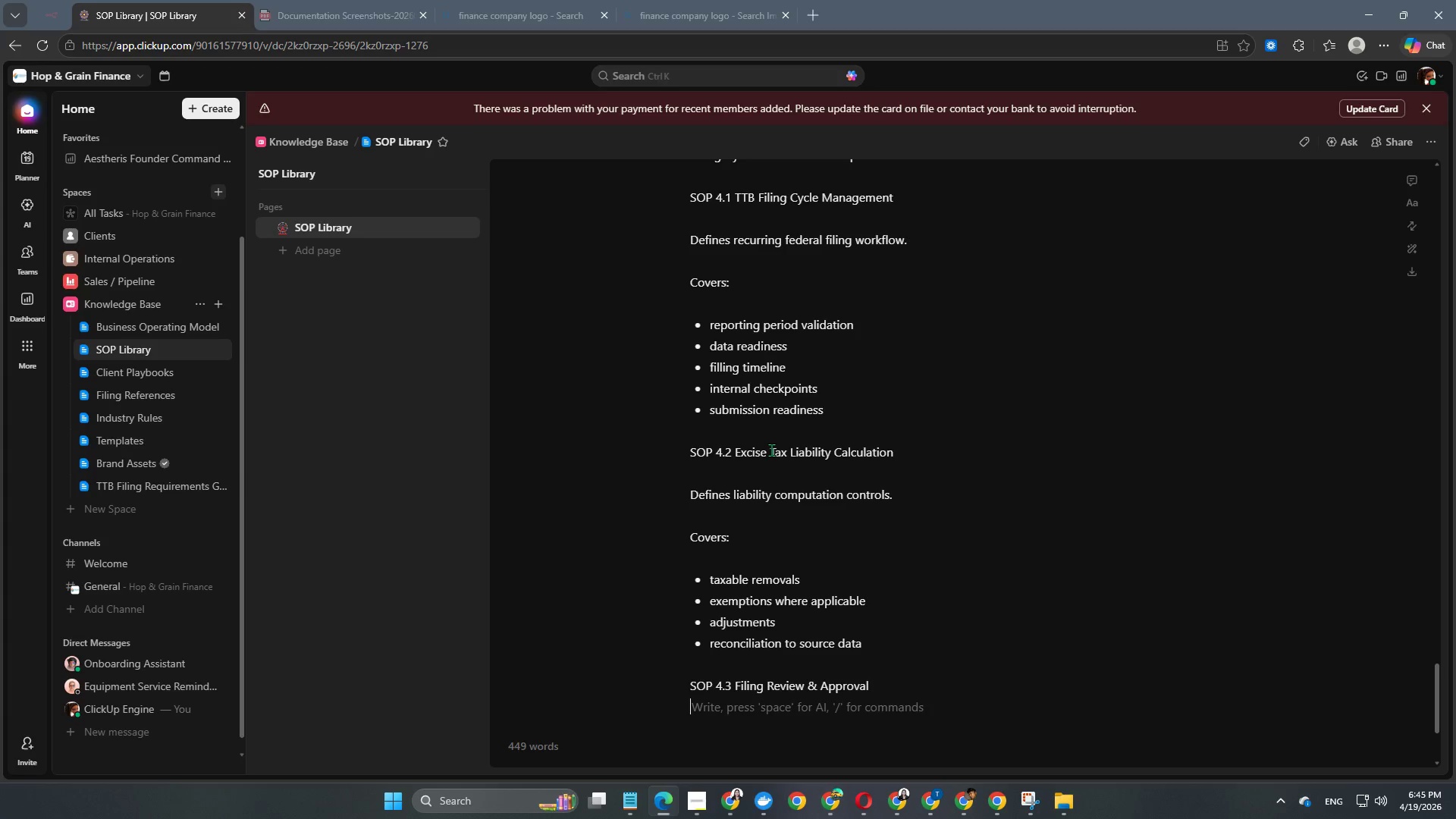 
key(Enter)
 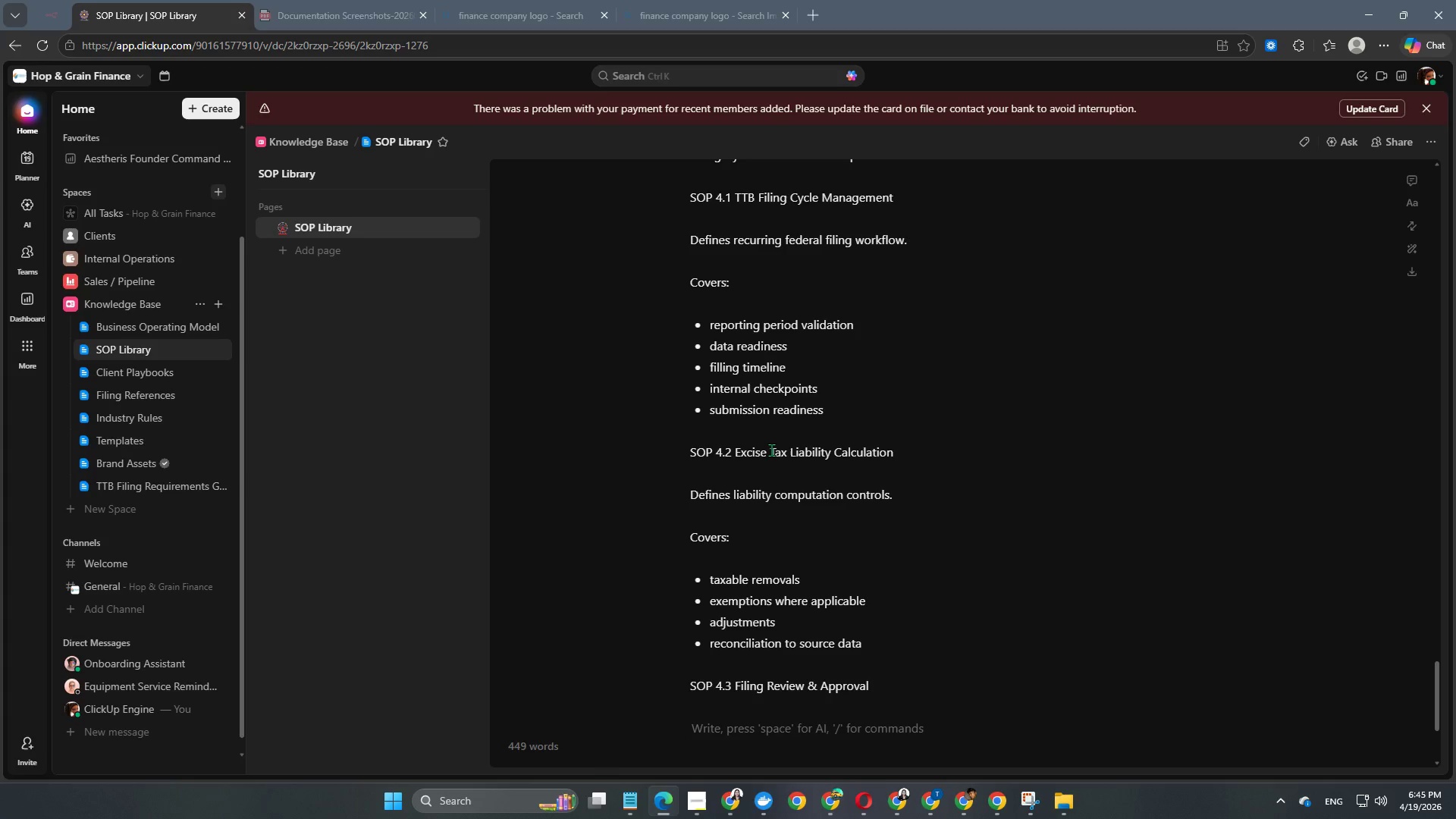 
type(Defines mandatory review gate.)
 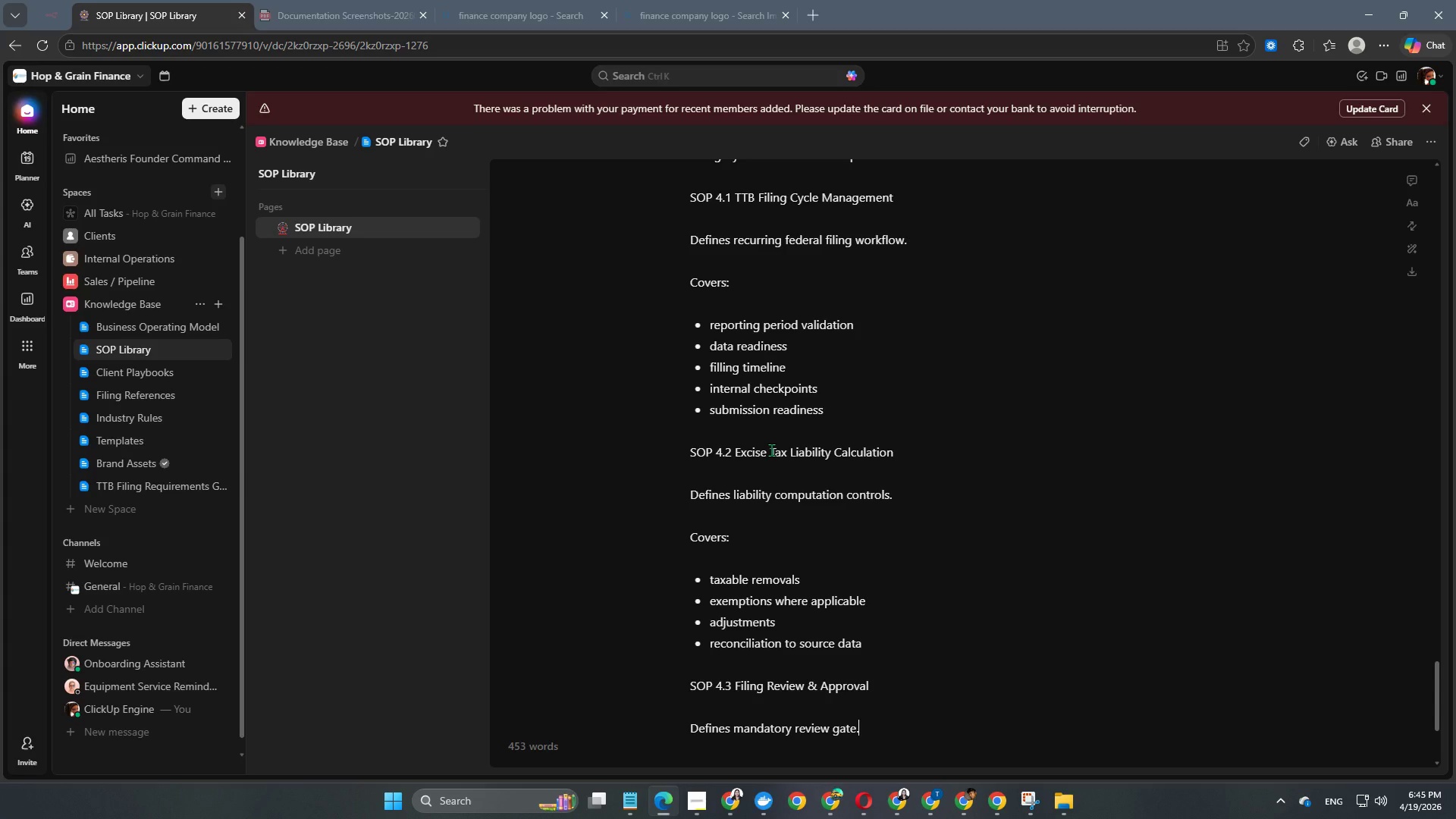 
key(Enter)
 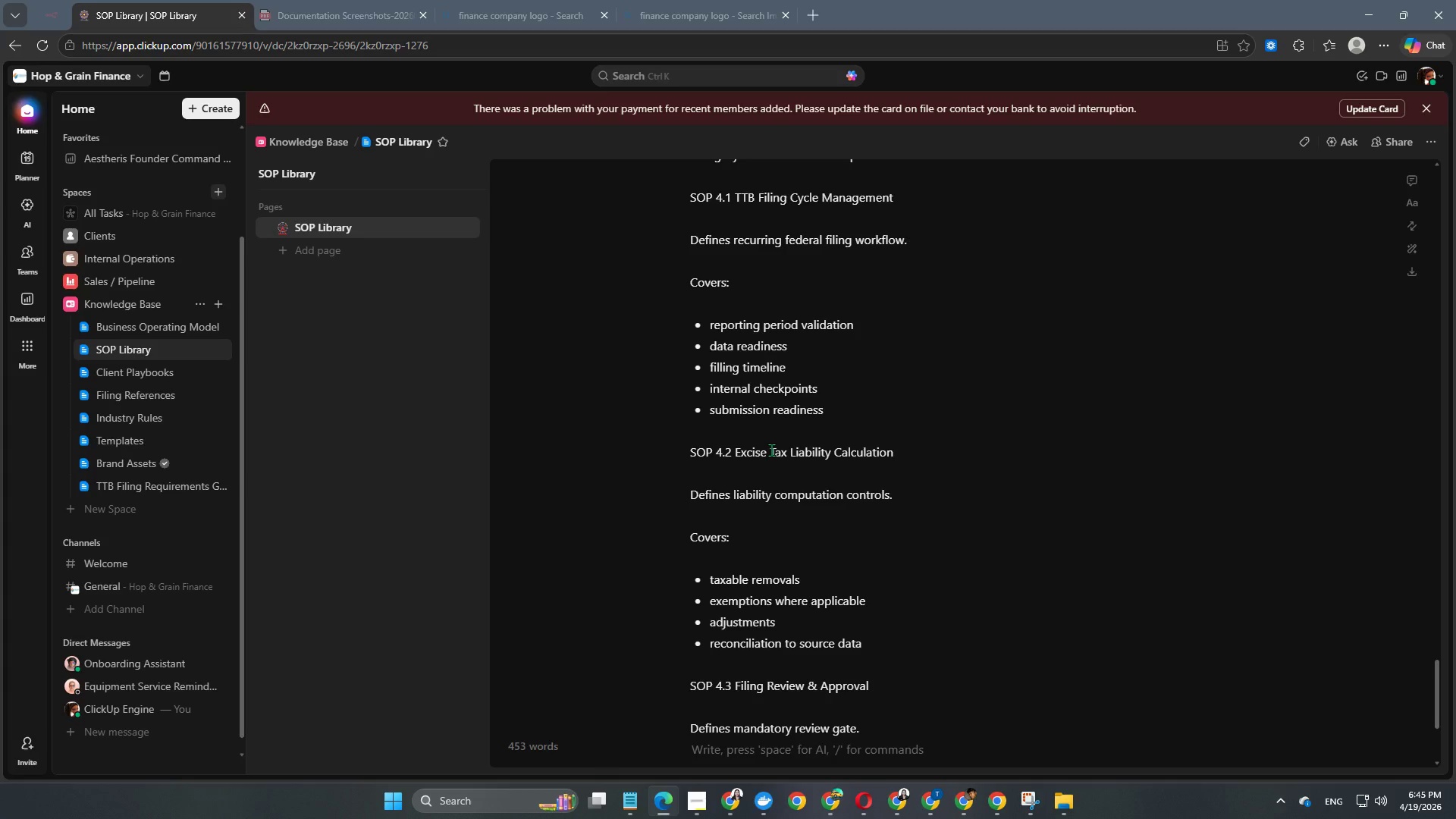 
key(Enter)
 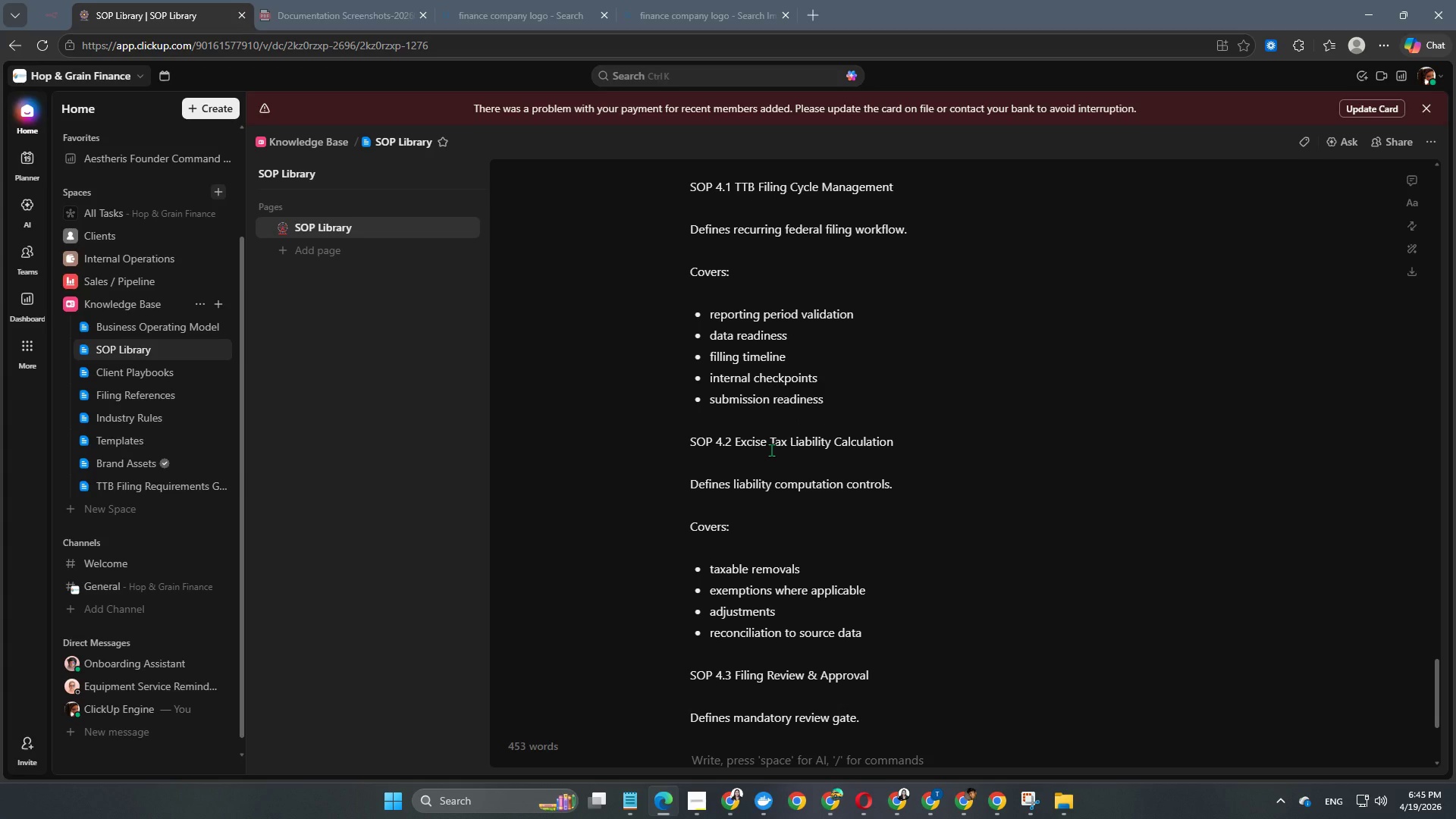 
type(Covers:)
 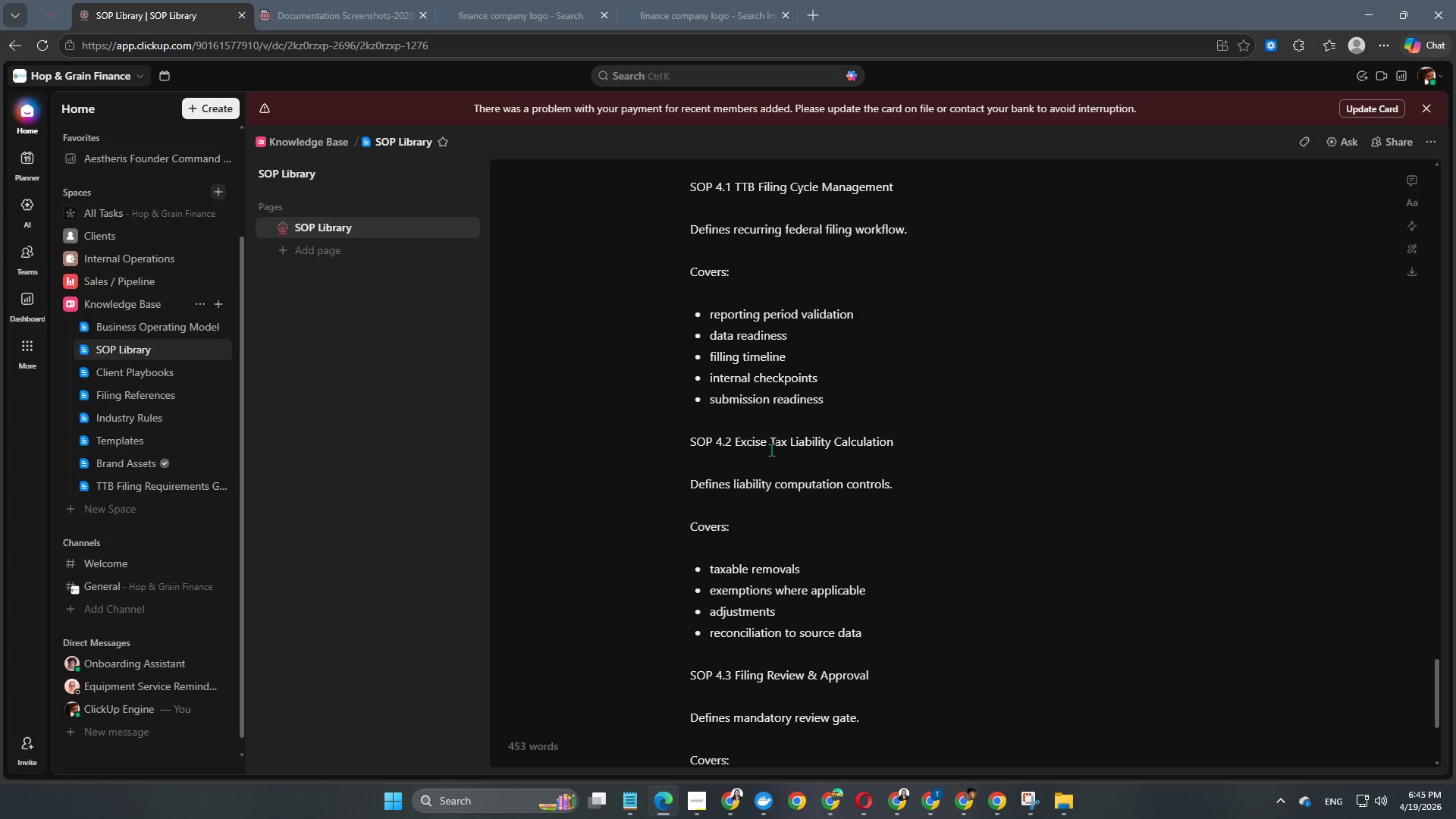 
key(Enter)
 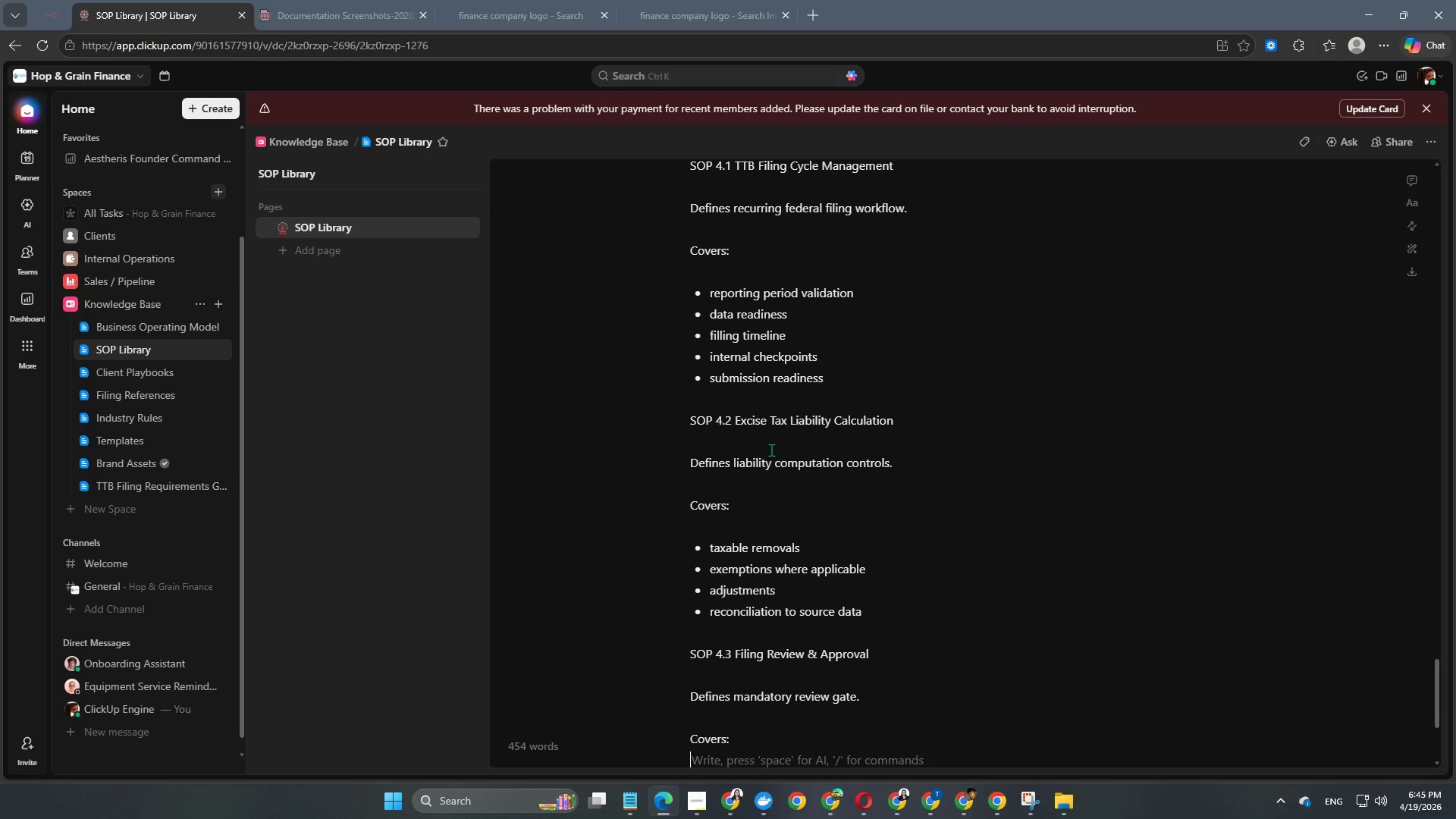 
key(Enter)
 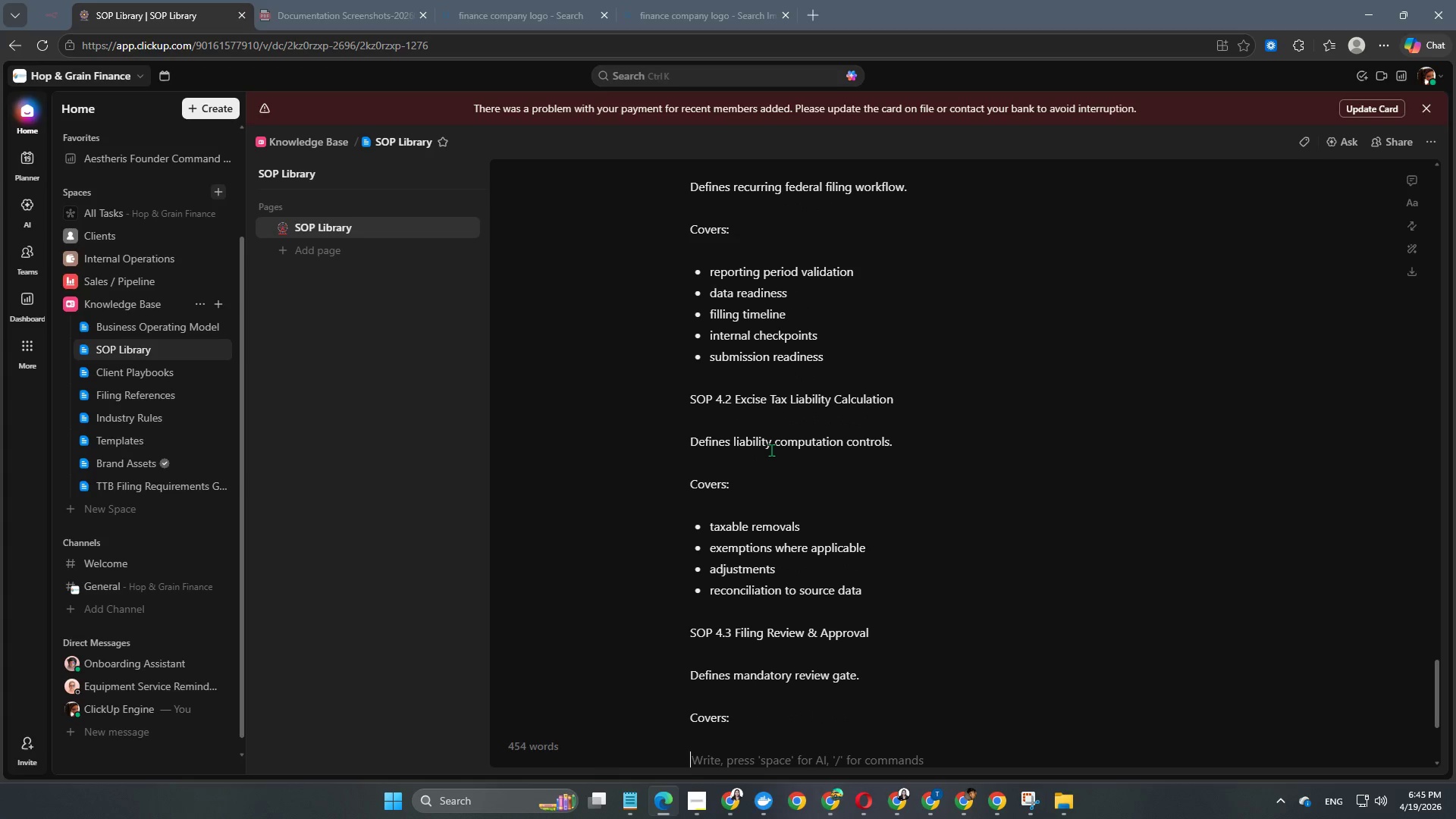 
type(- prepare review)
 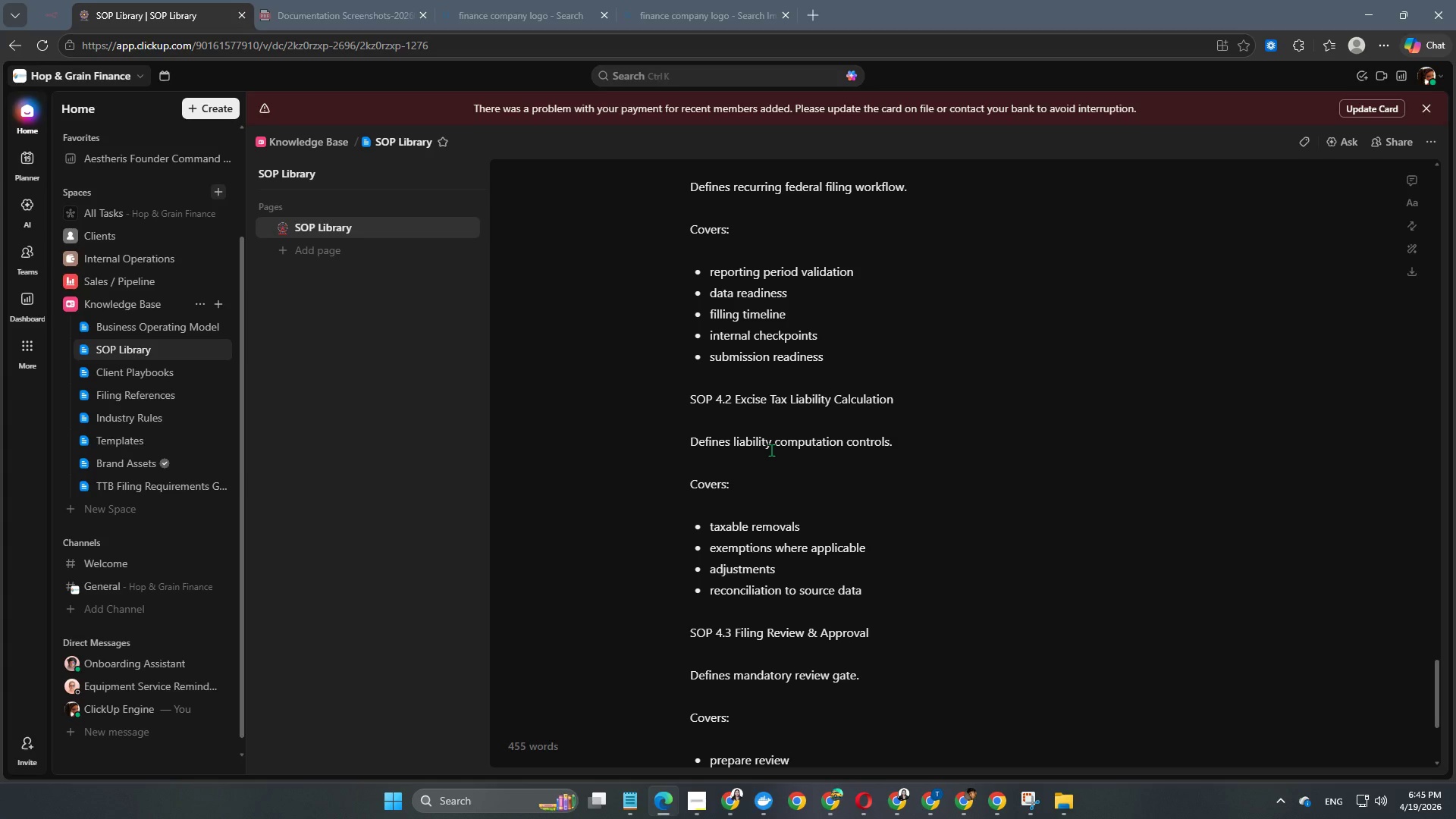 
key(Enter)
 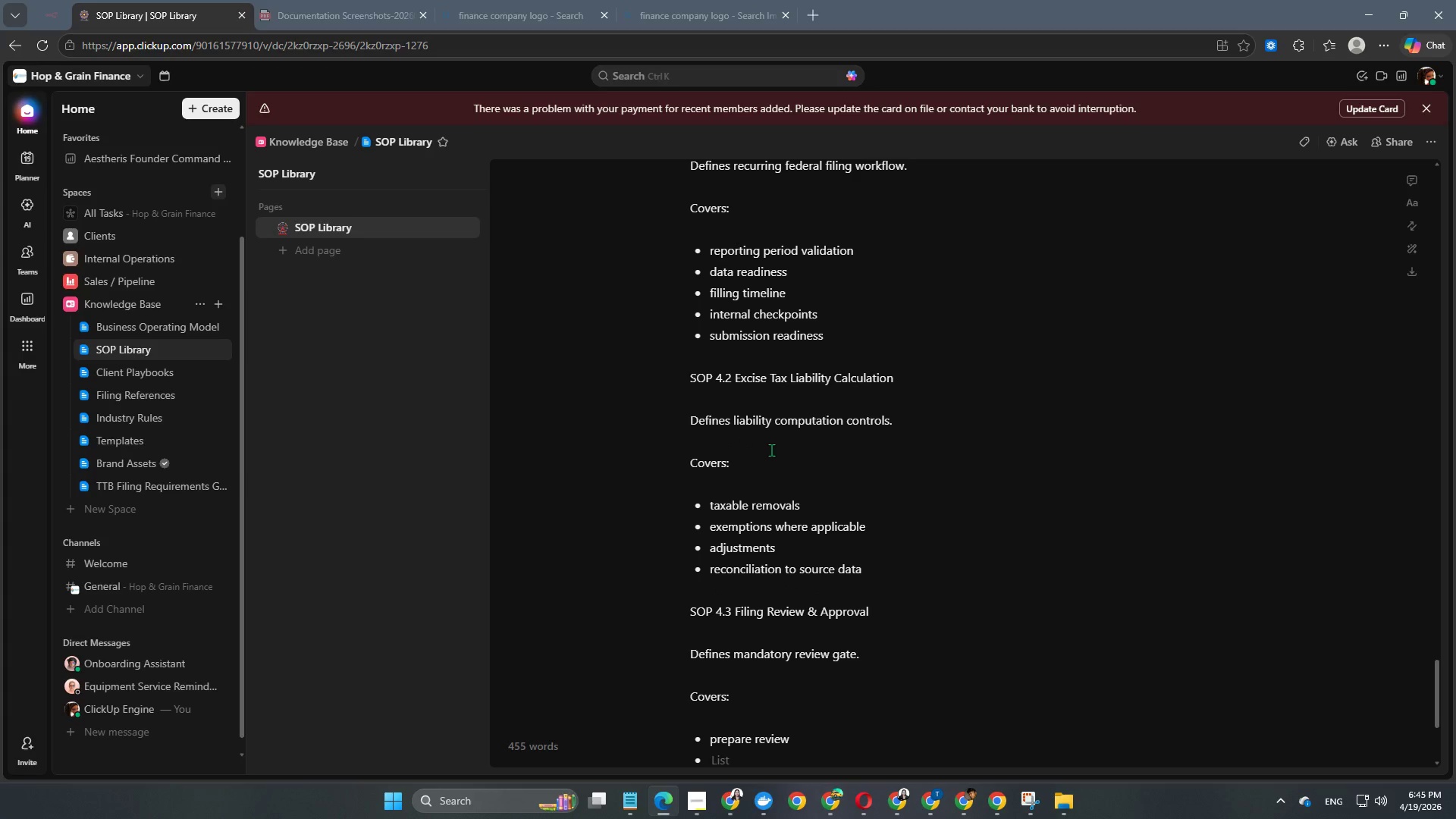 
type(final reviewer signoff)
 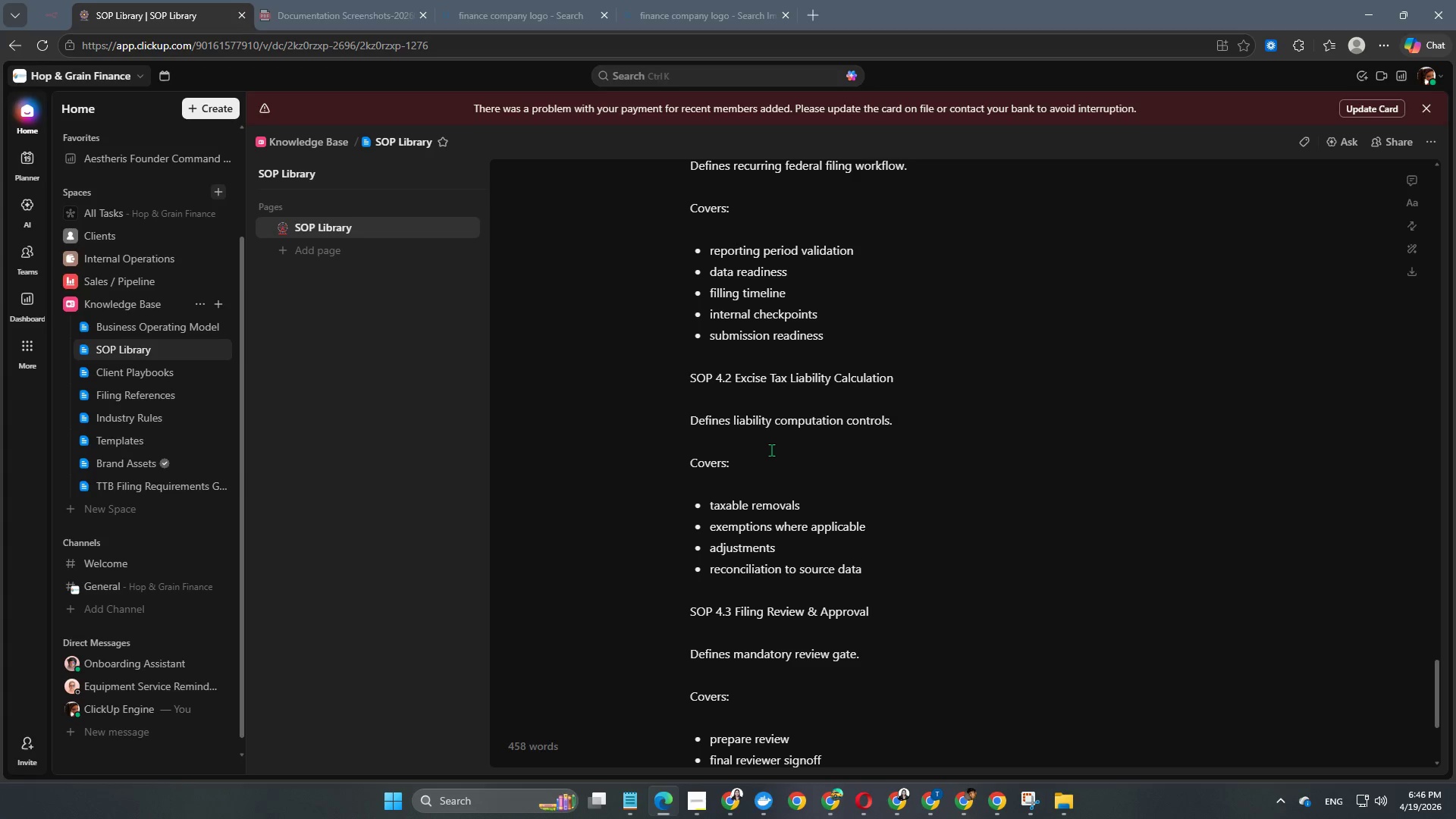 
key(Enter)
 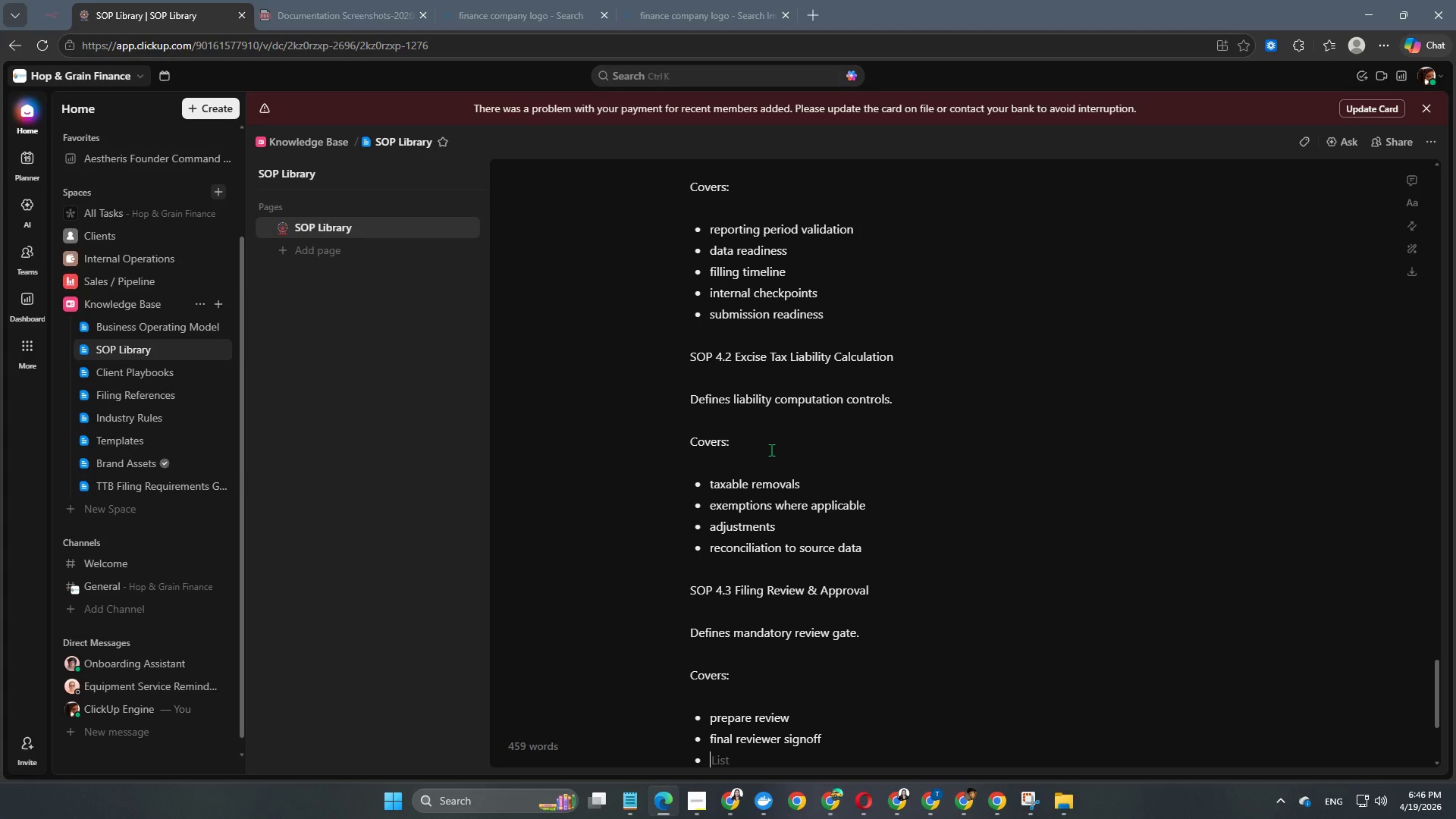 
type(due date confirmation)
 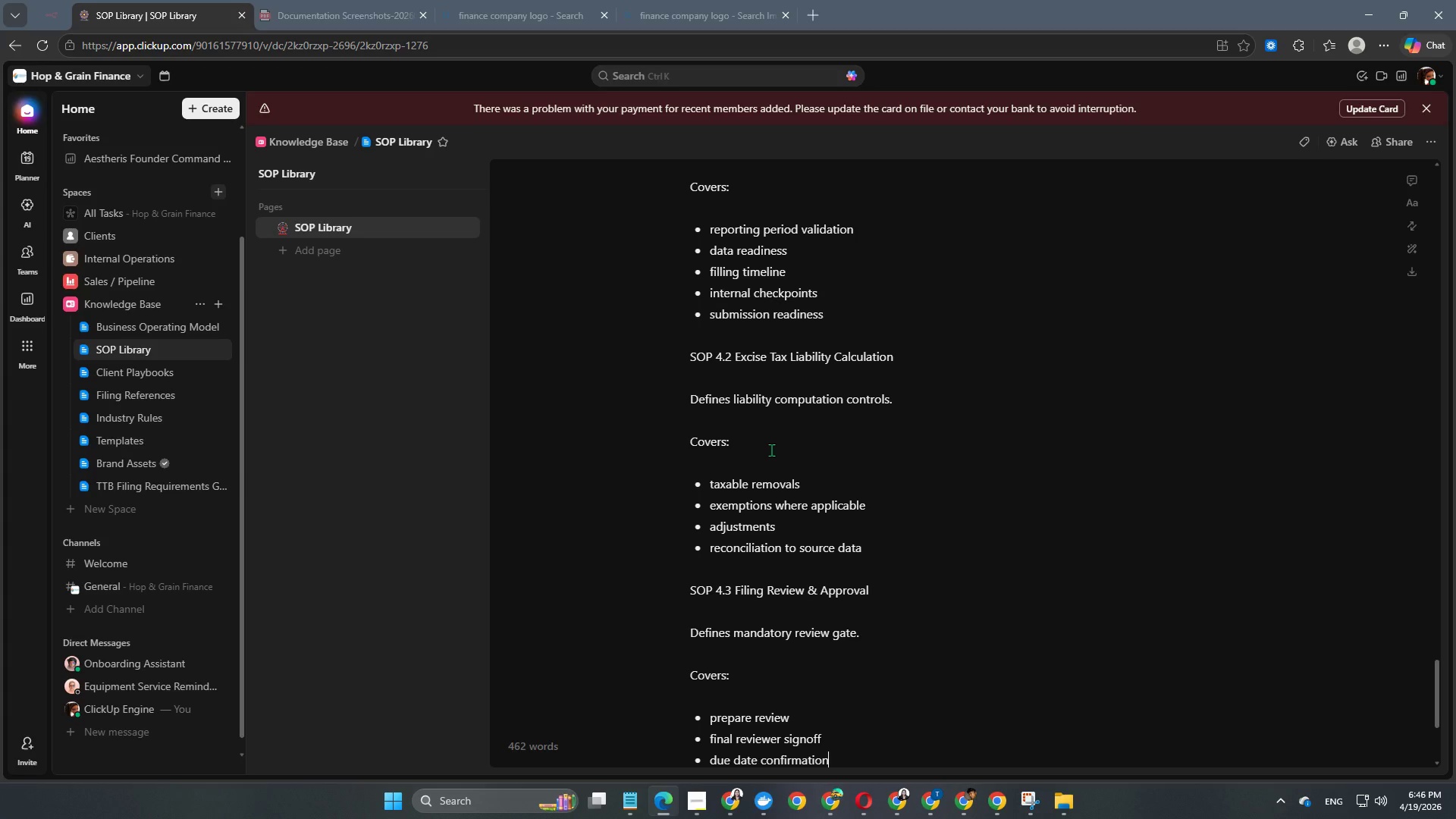 
key(Enter)
 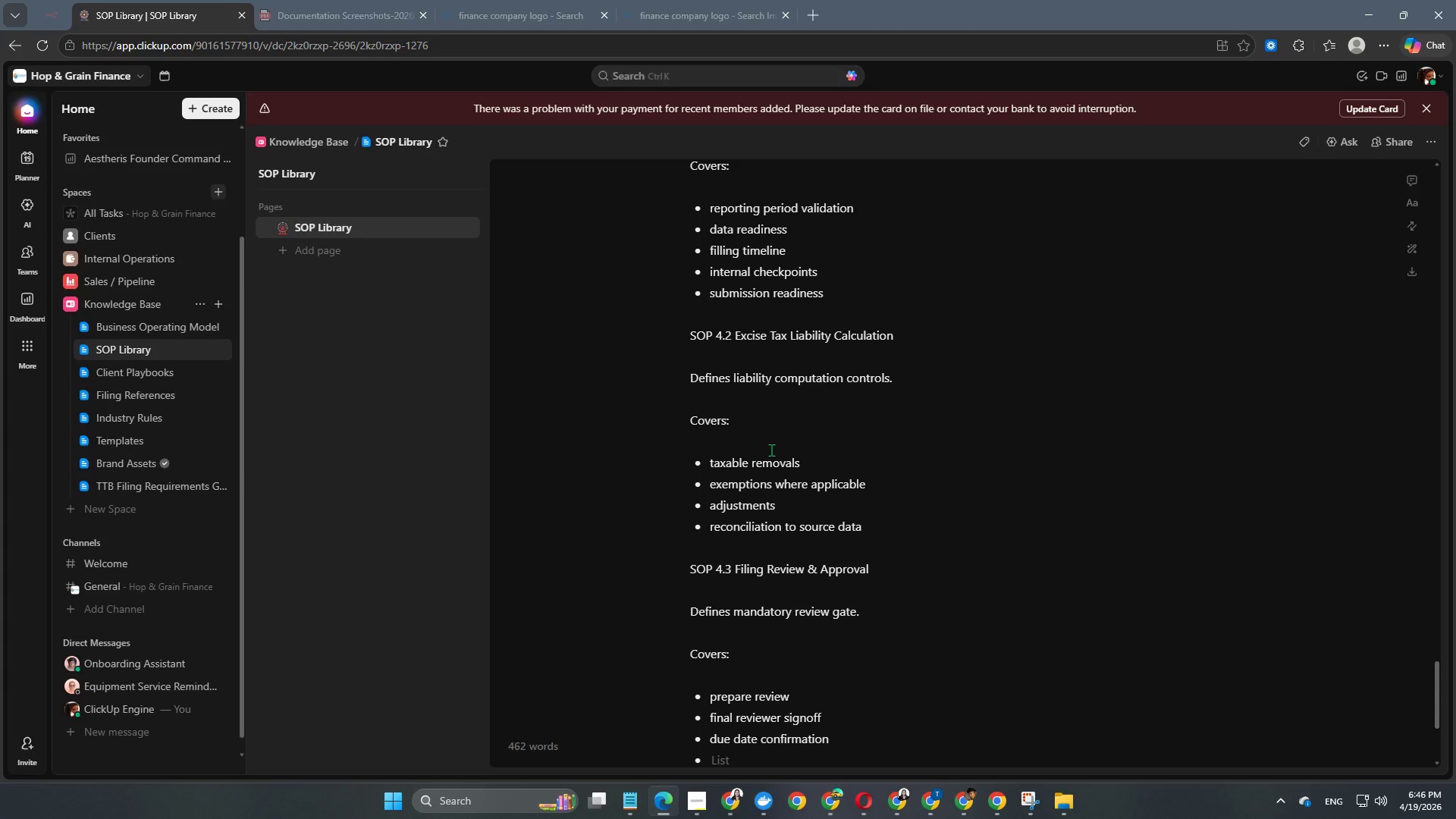 
type(permit validation)
 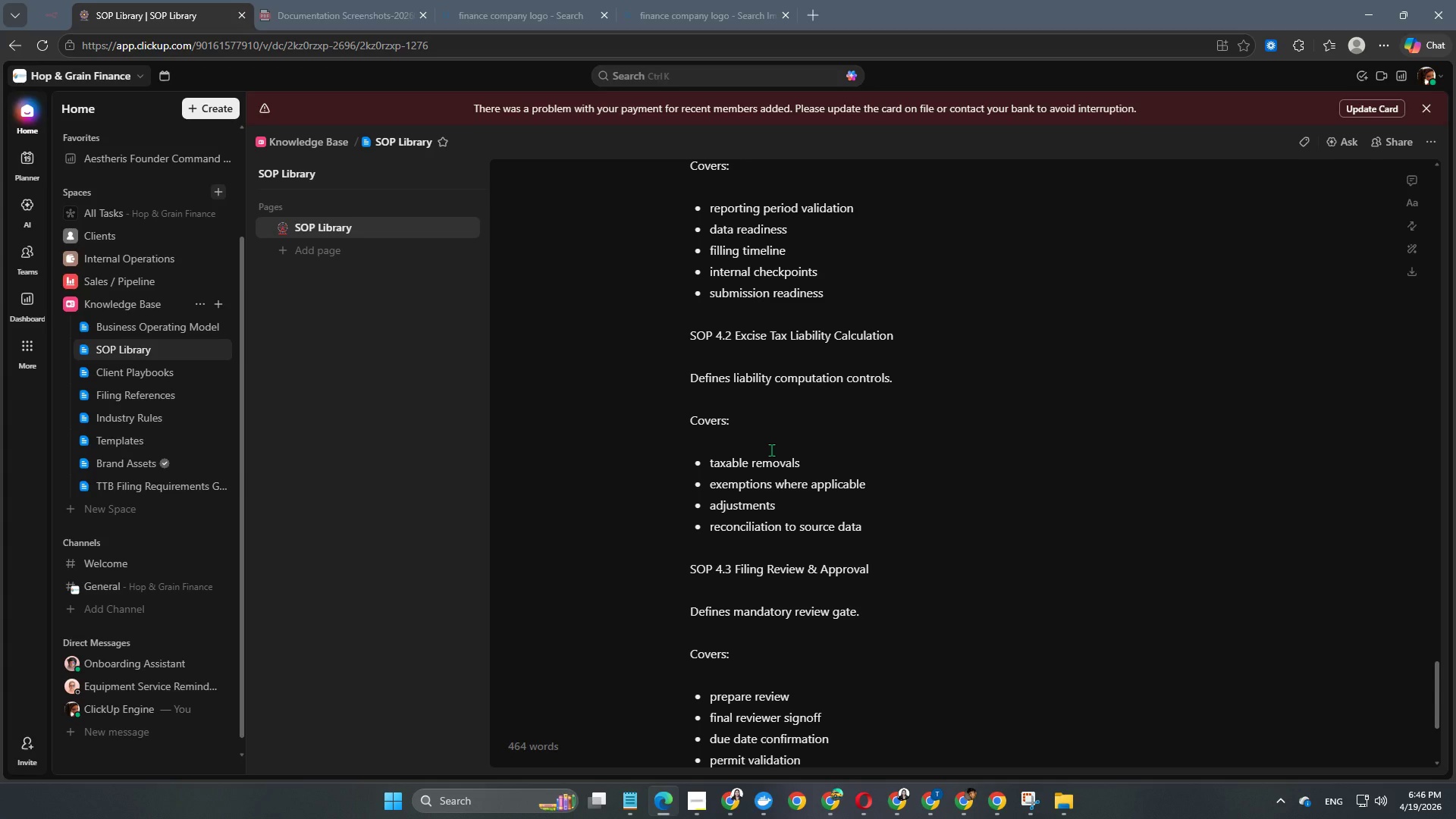 
key(Enter)
 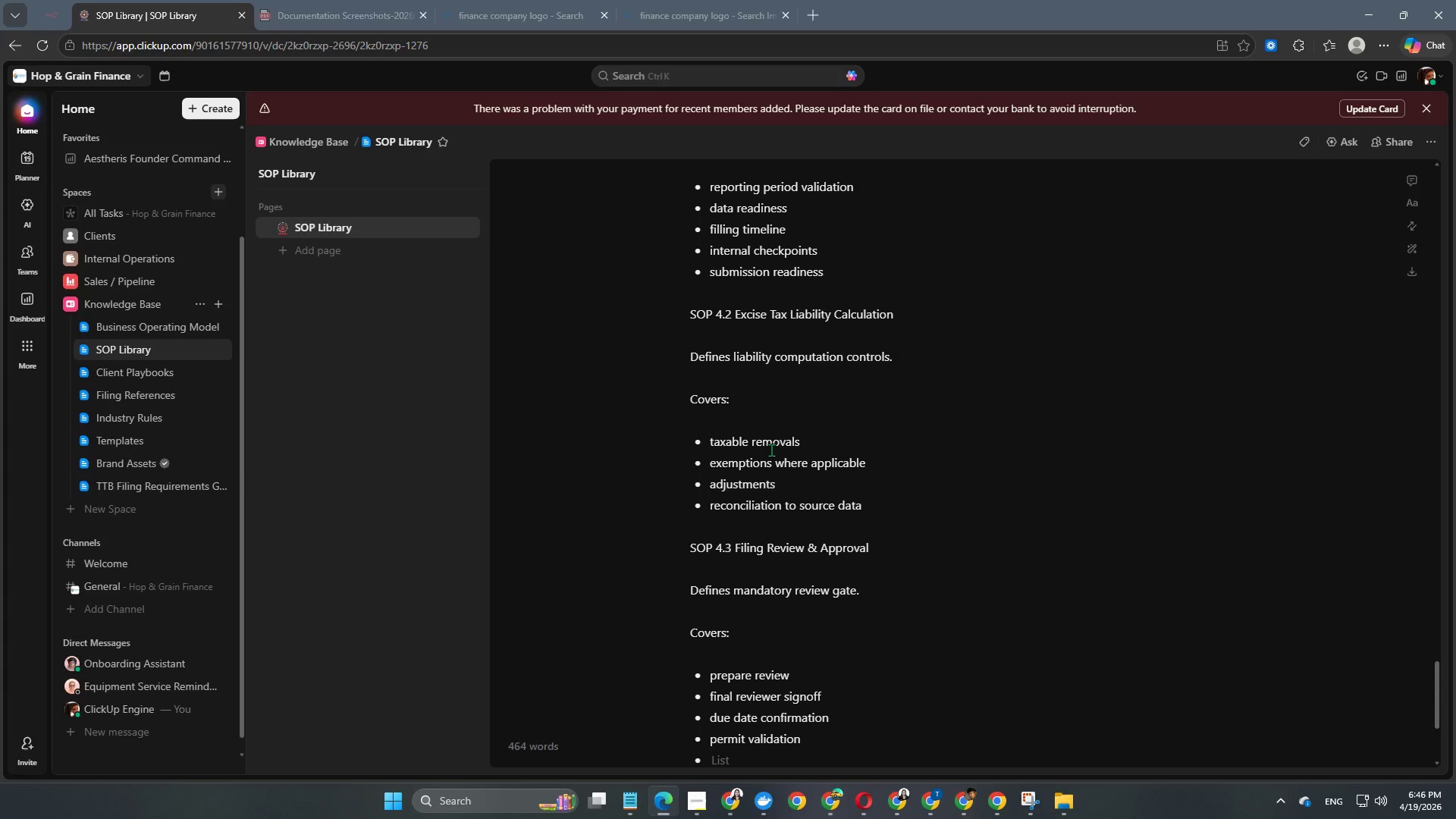 
key(Enter)
 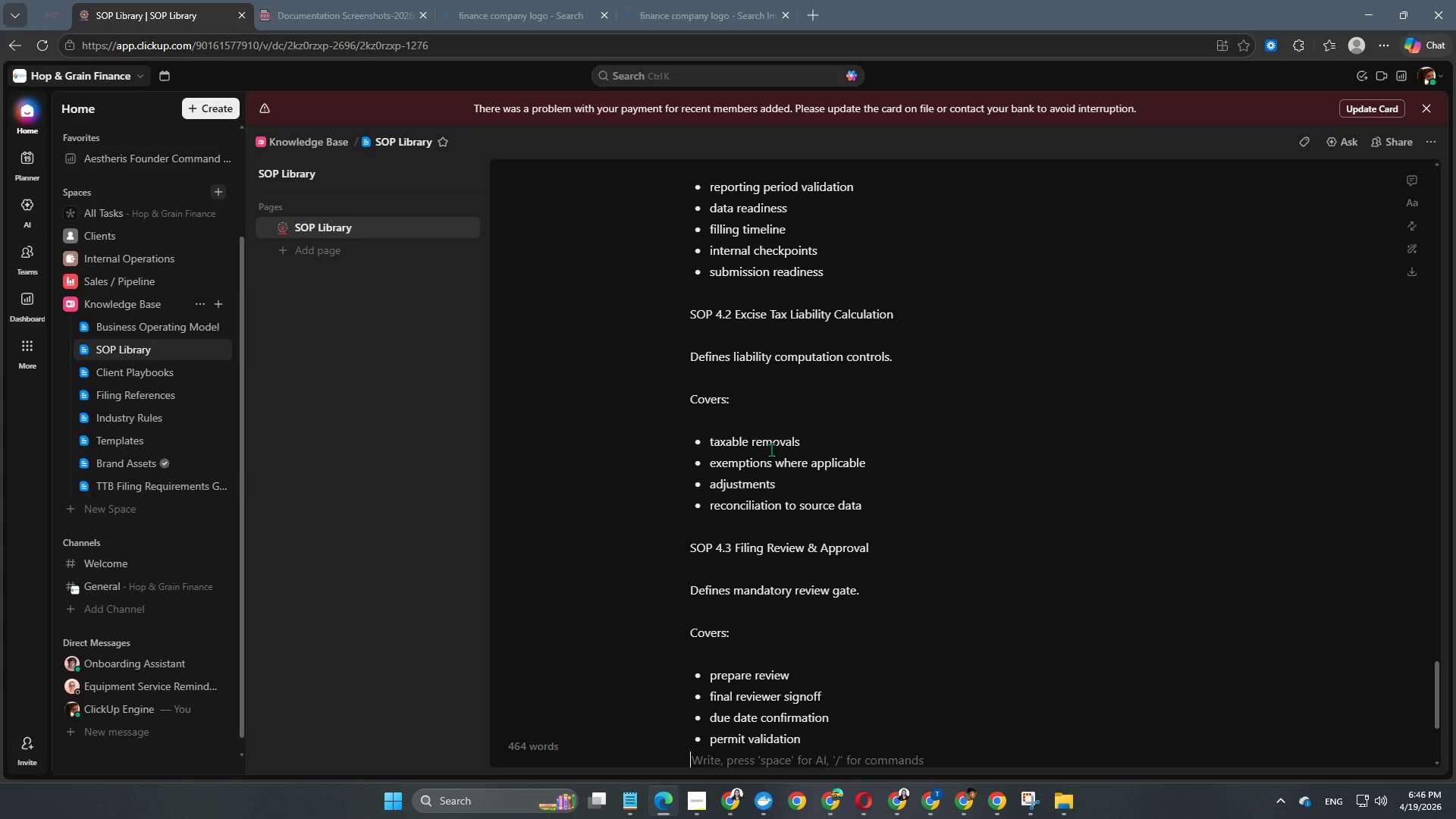 
key(Enter)
 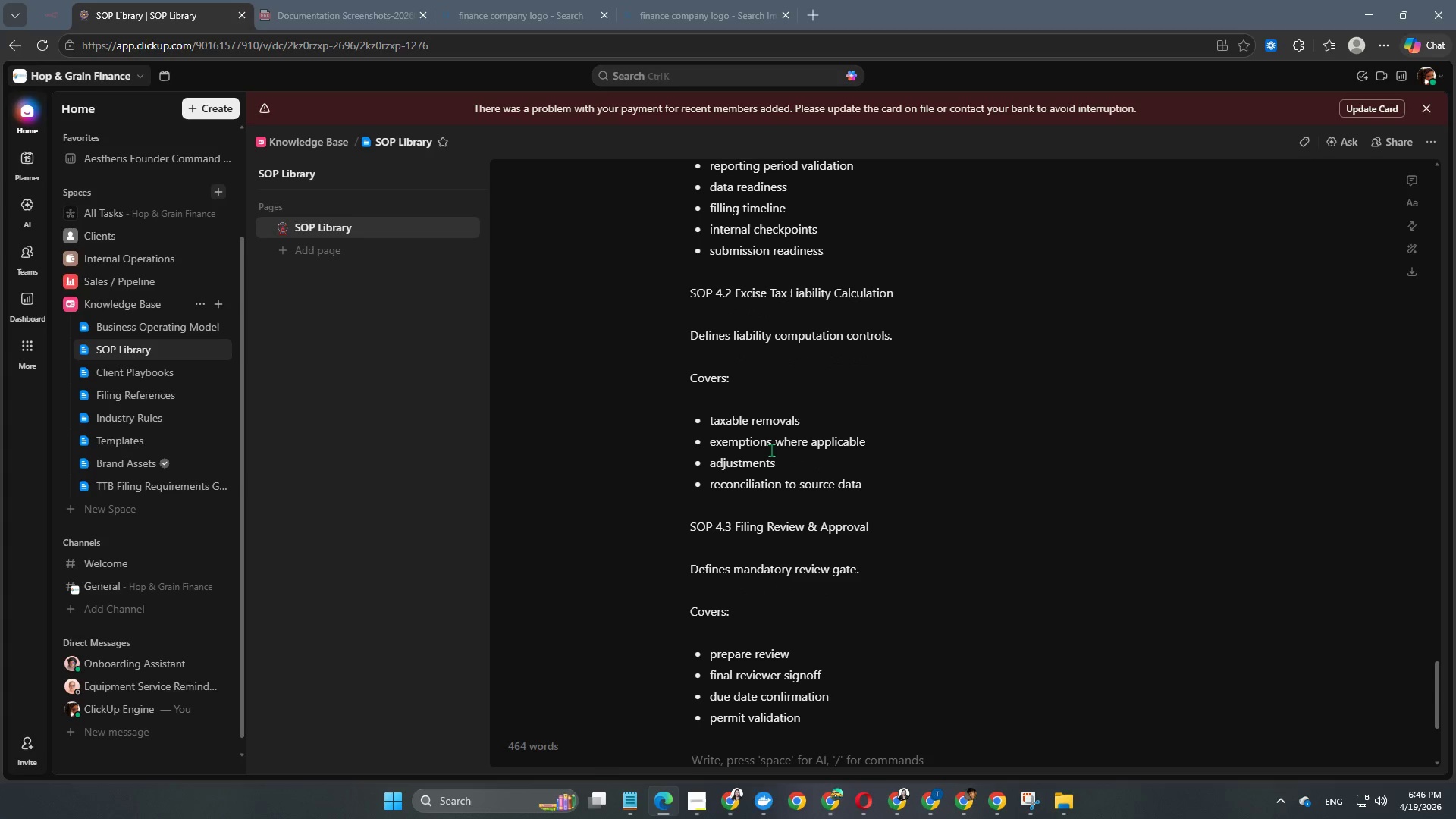 
type(SOP 4.4 Filing Confirmation & Retention)
 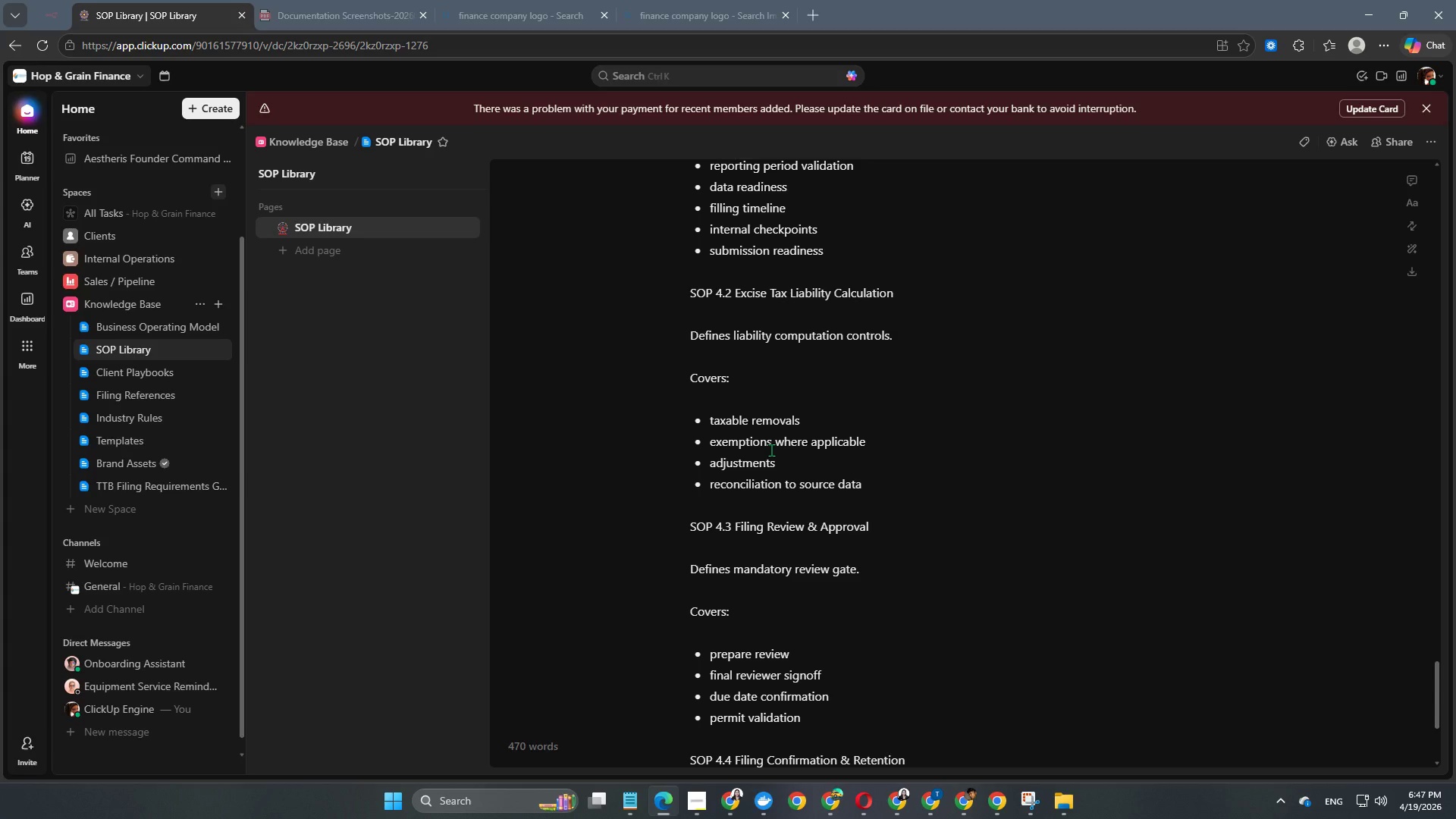 
key(Enter)
 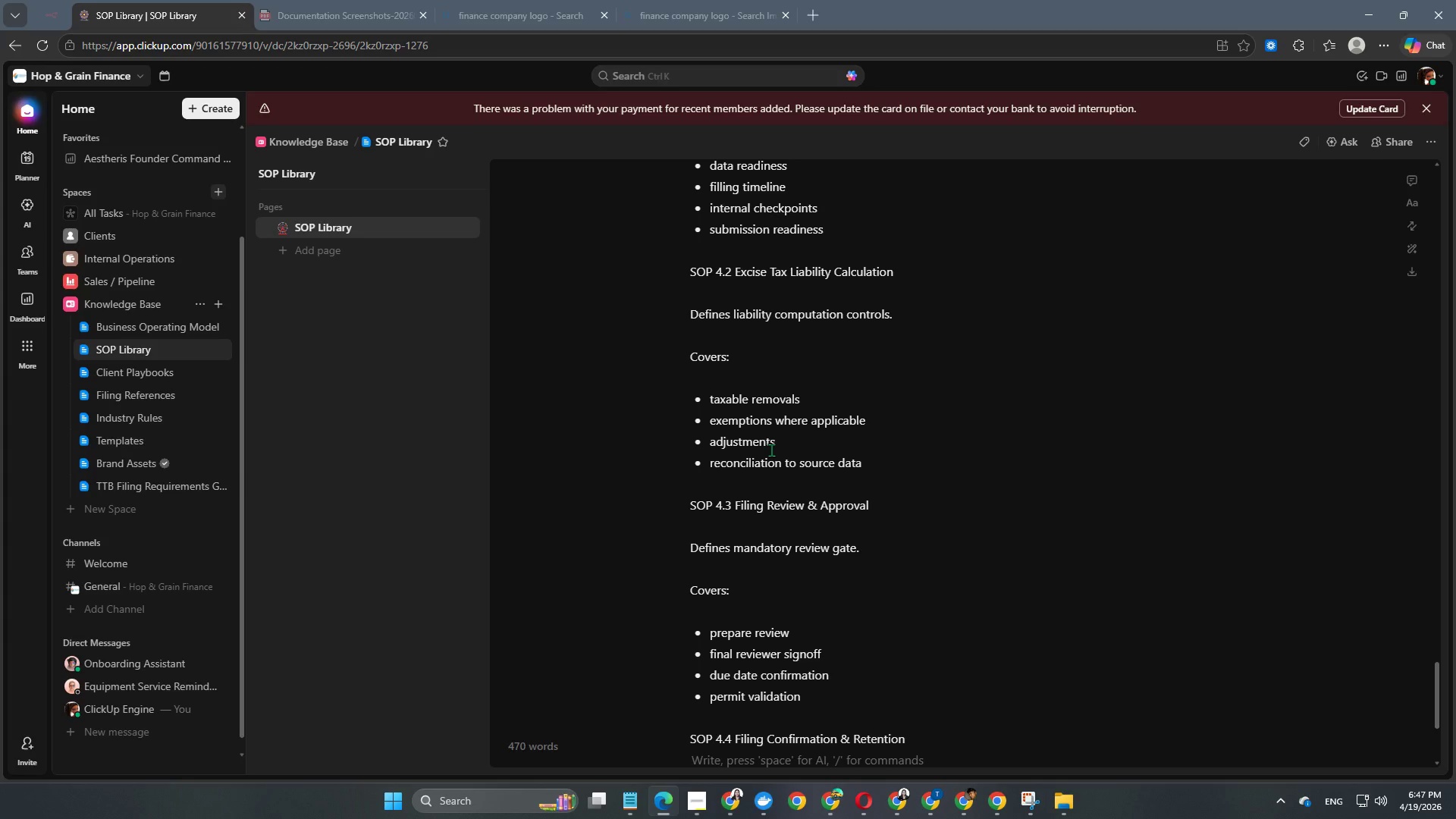 
key(Enter)
 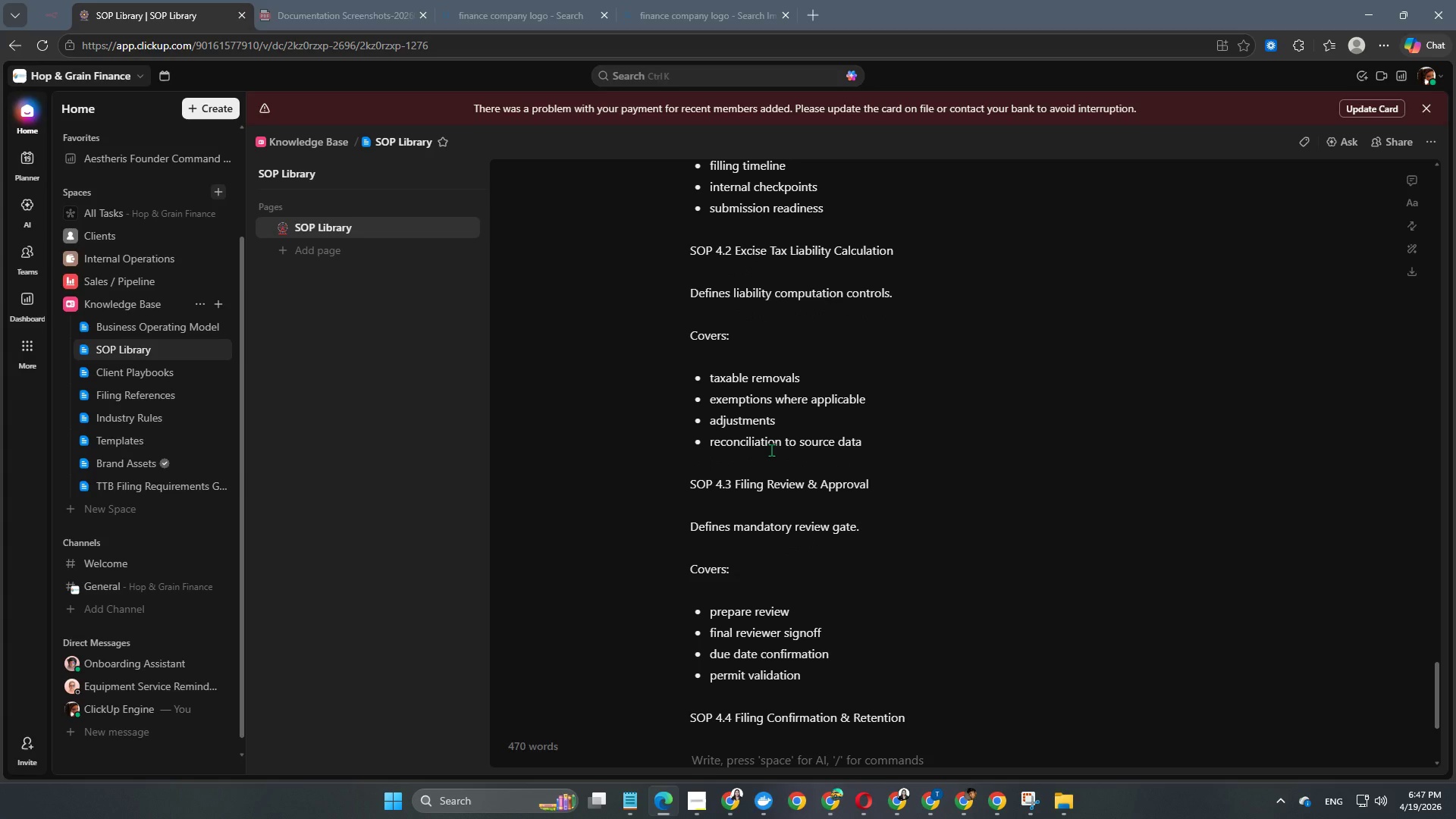 
type(Defines closeour)
key(Backspace)
type(t procedure )
key(Backspace)
type(.)
 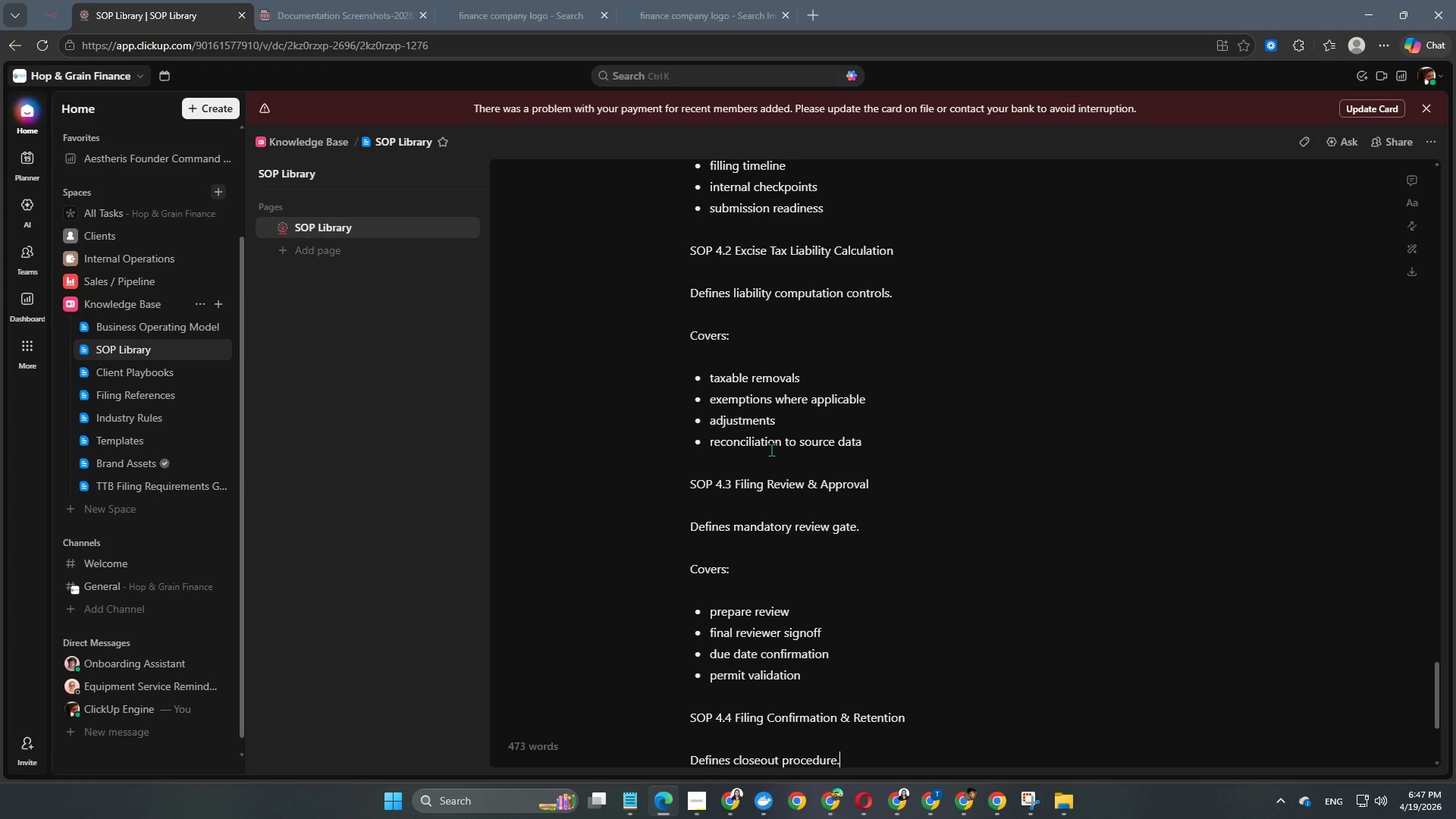 
key(Enter)
 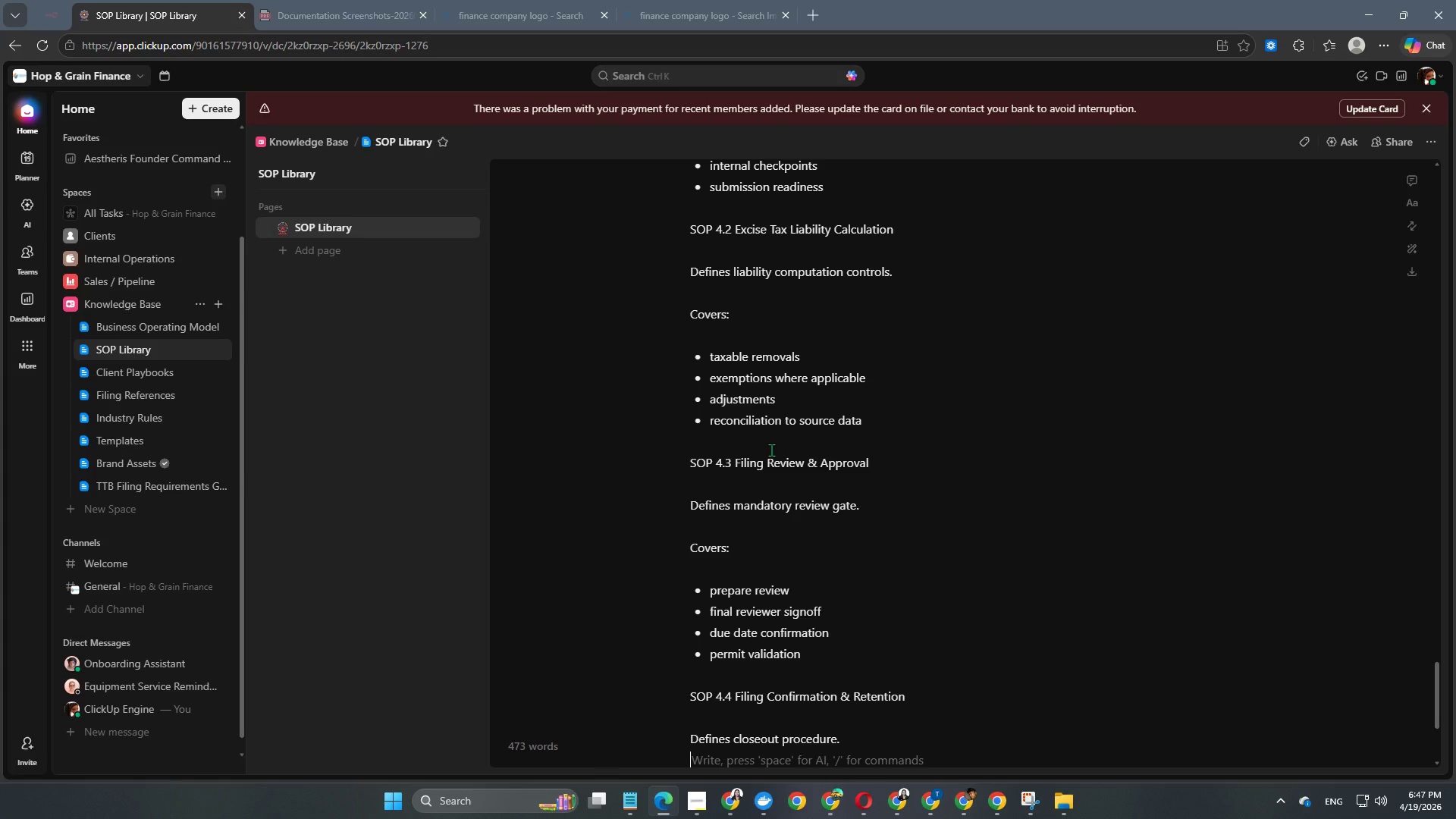 
key(Enter)
 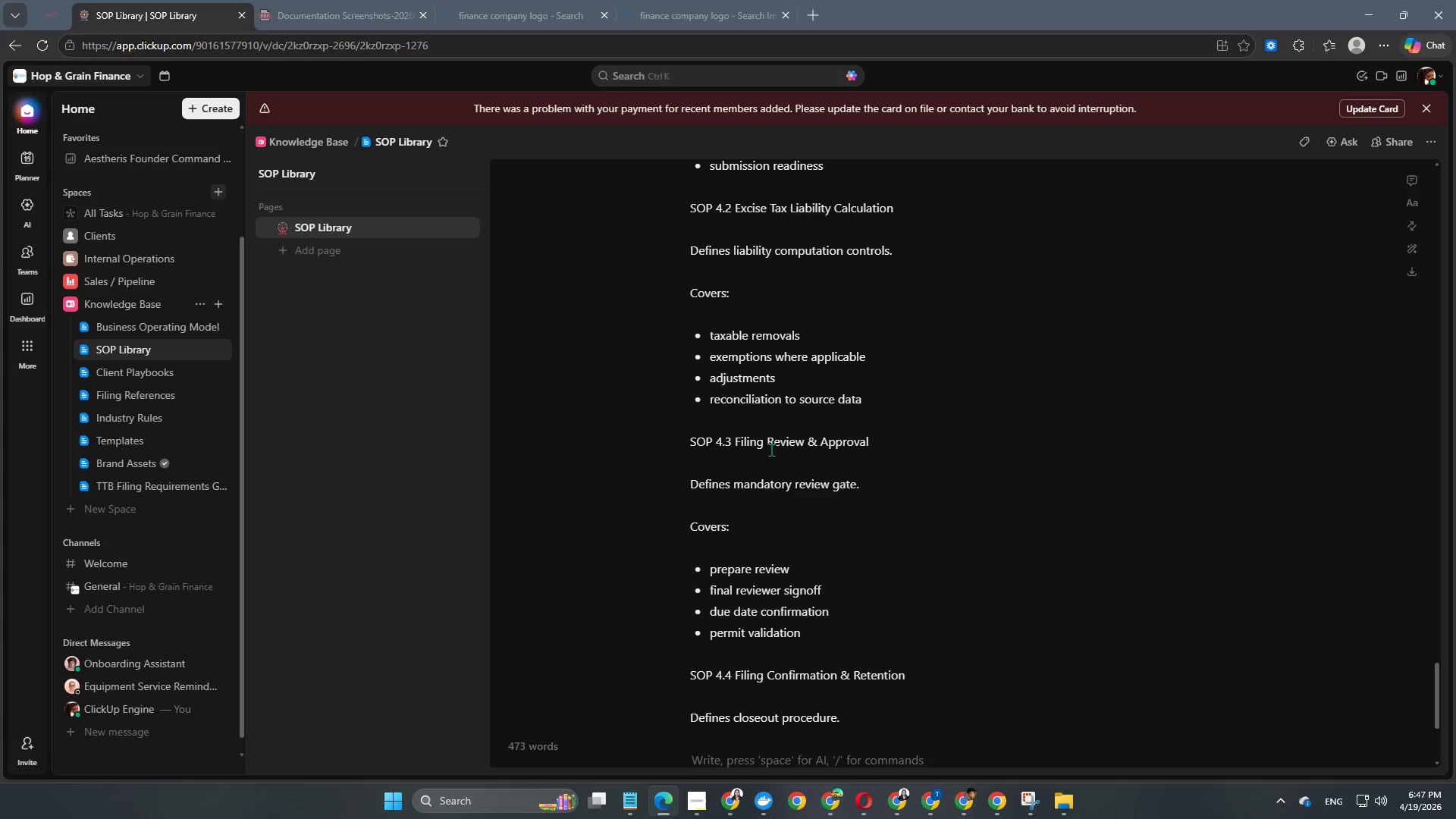 
type(Covers:)
 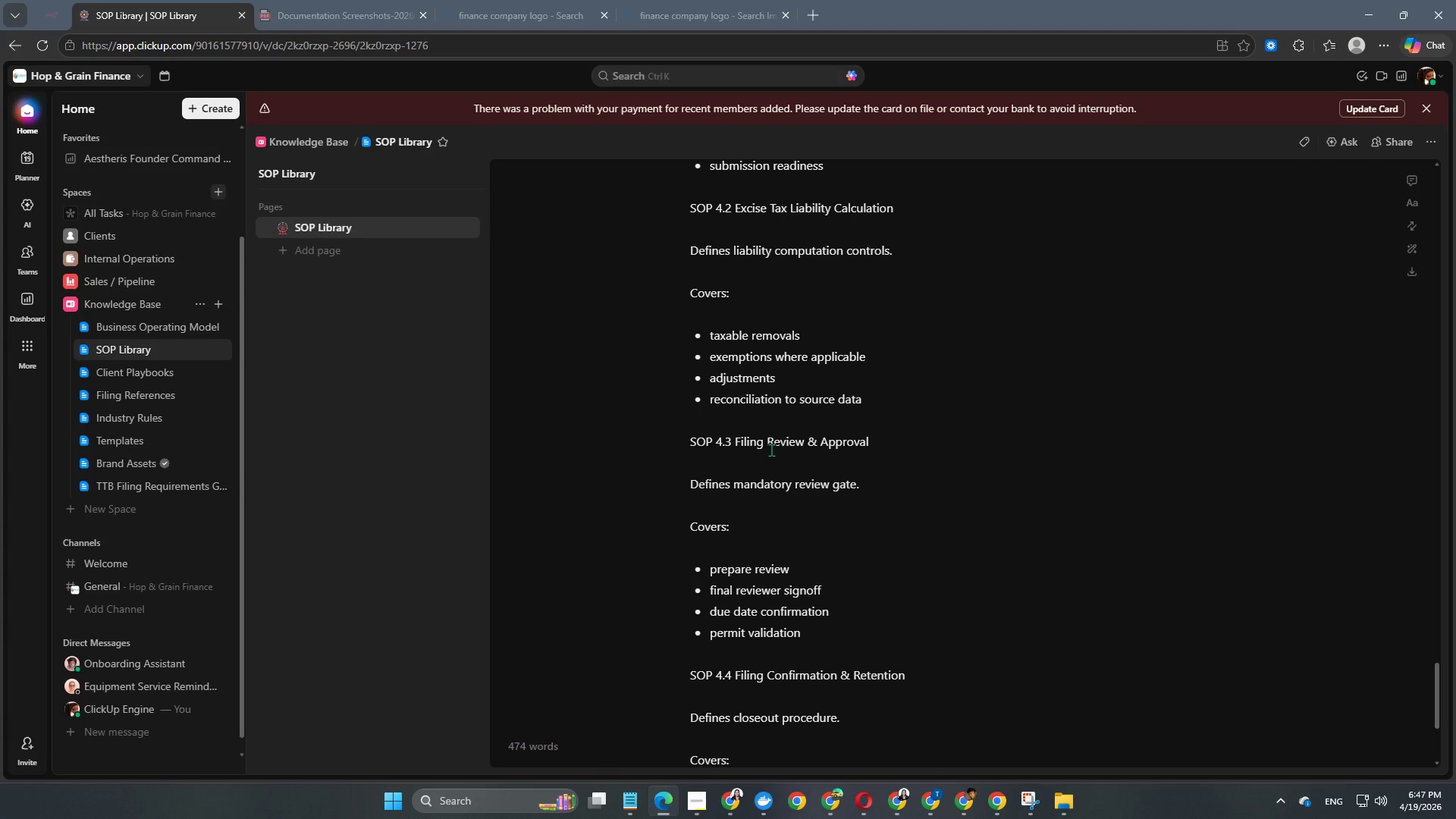 
key(Enter)
 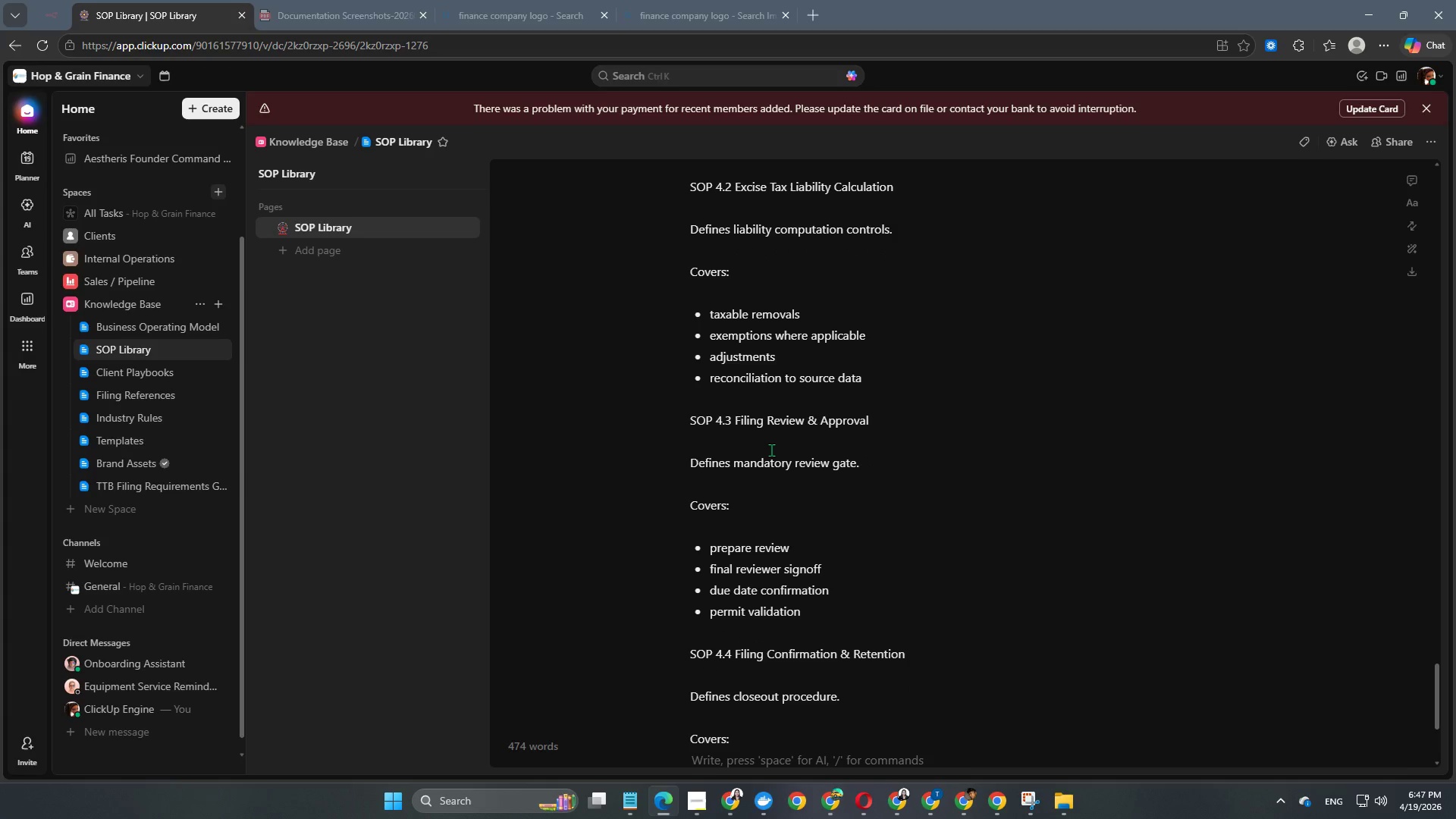 
key(Enter)
 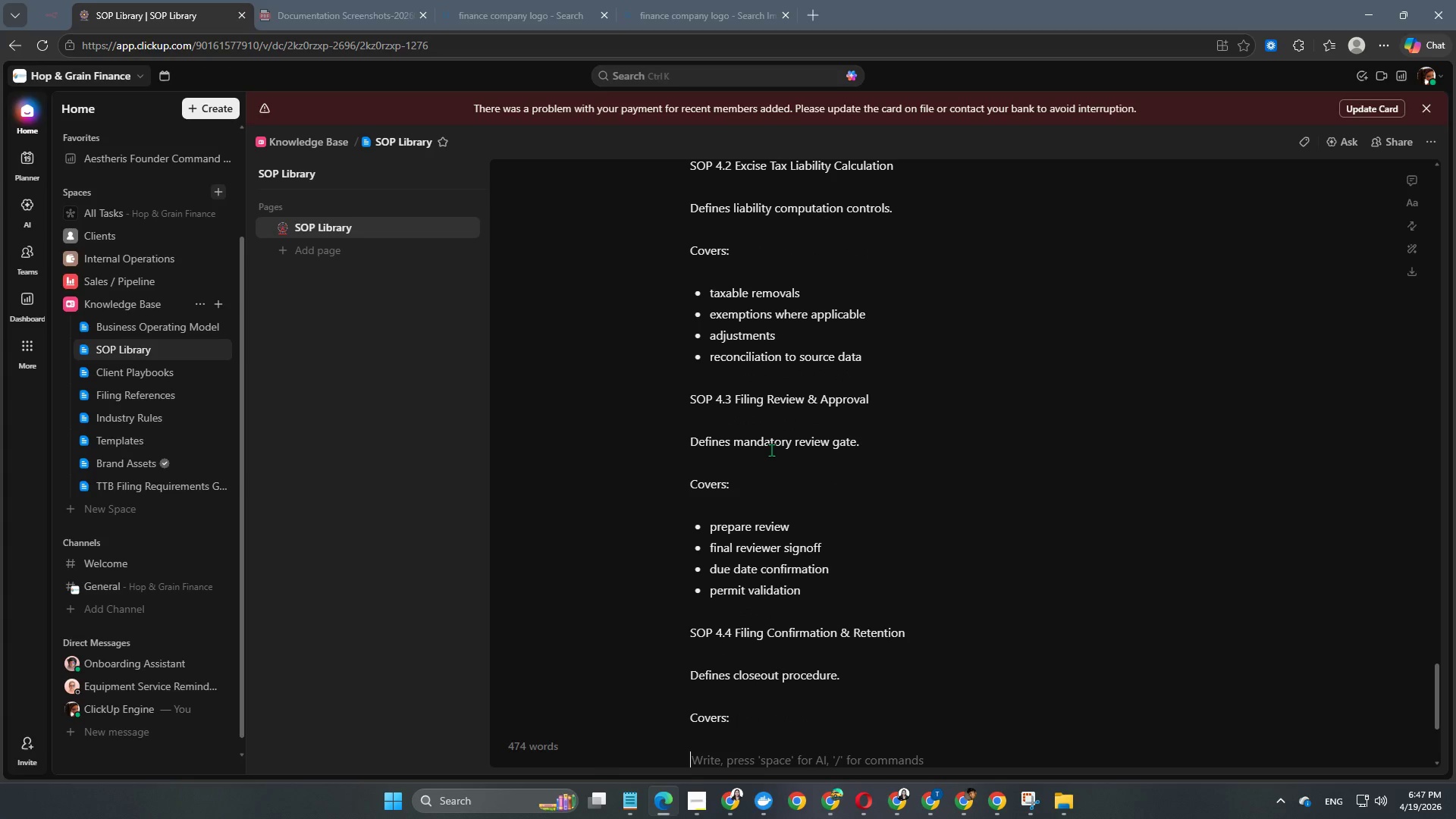 
type(- confirmation capture)
 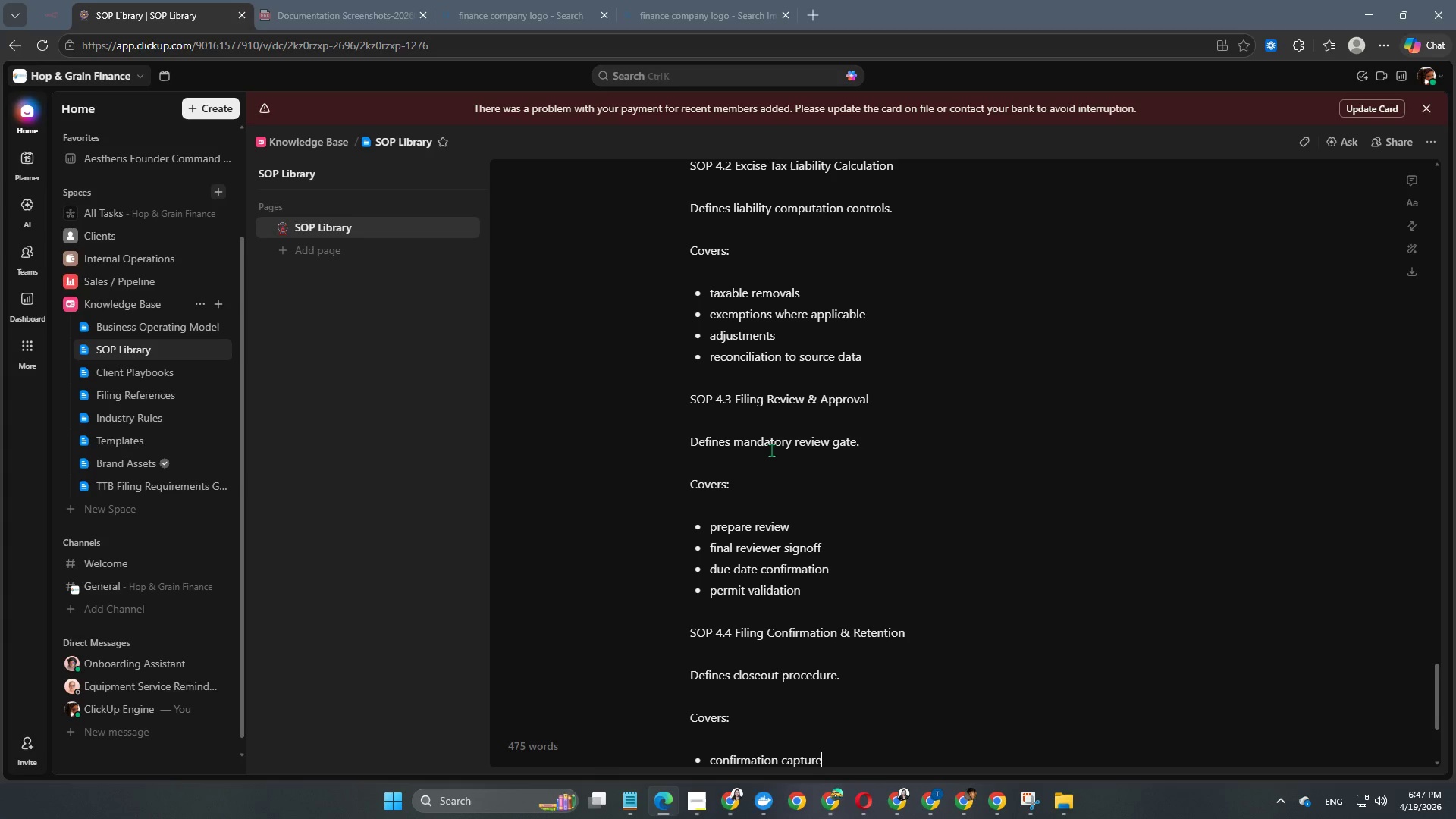 
key(Enter)
 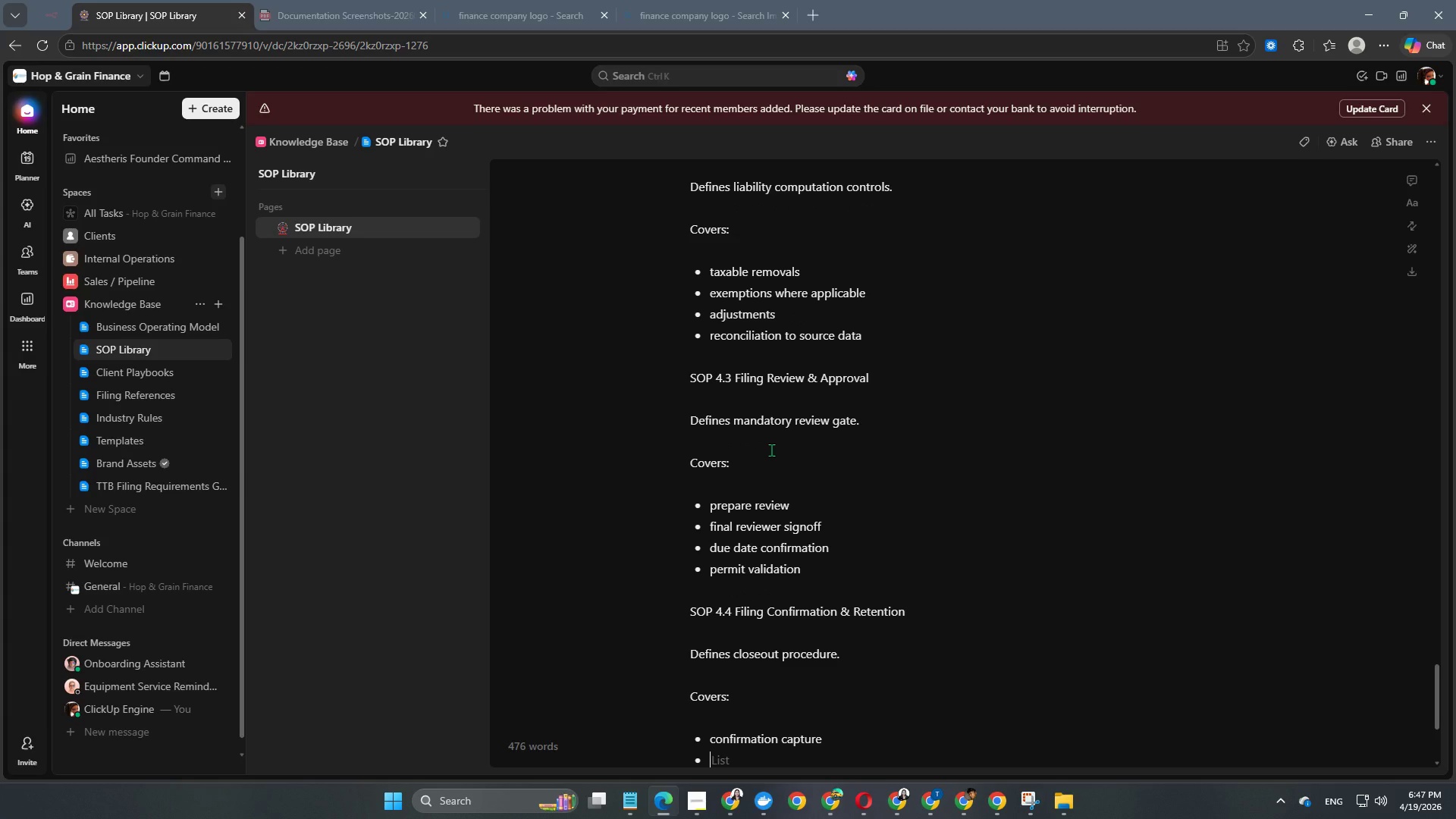 
type(archive records)
 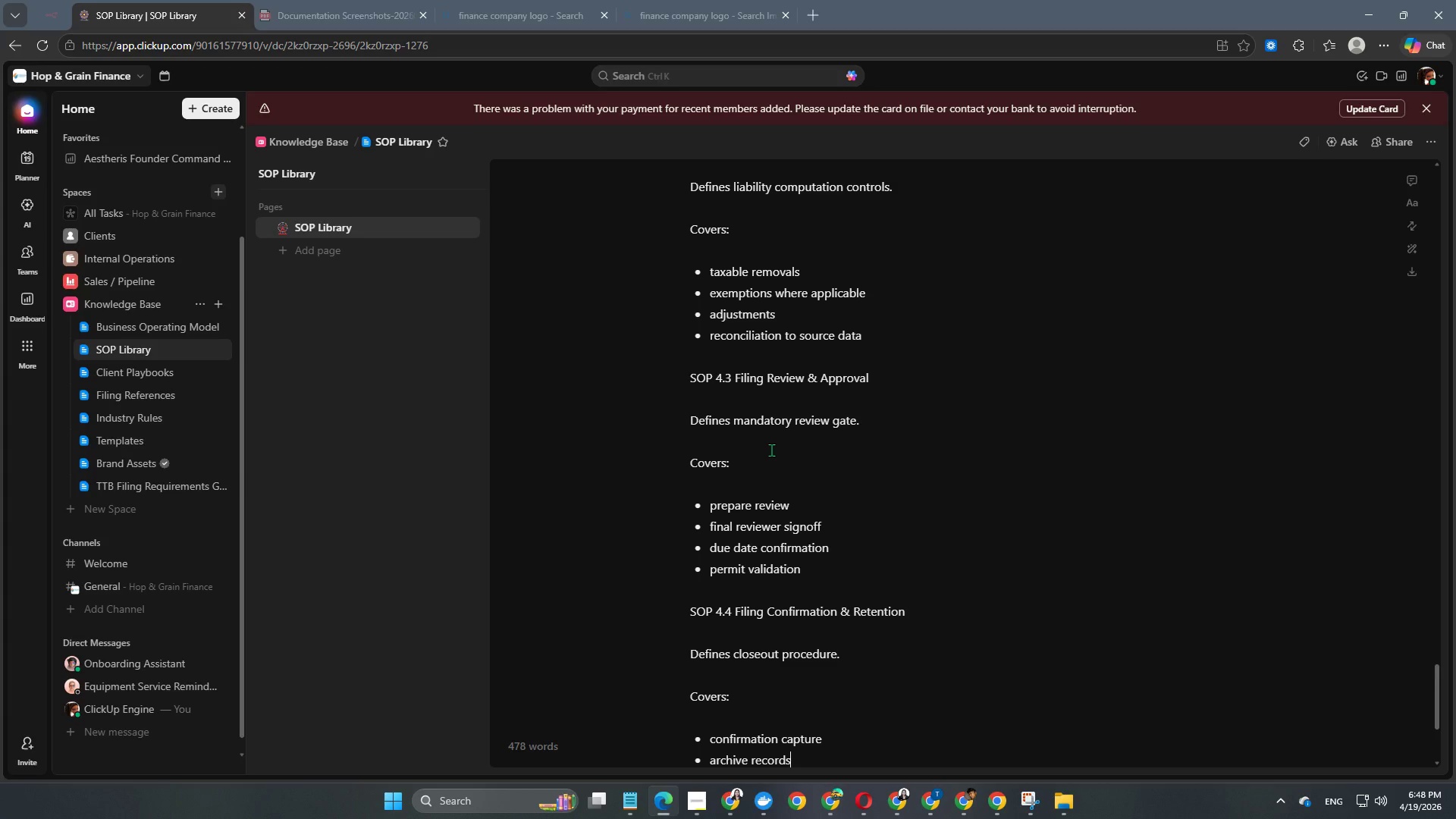 
key(Enter)
 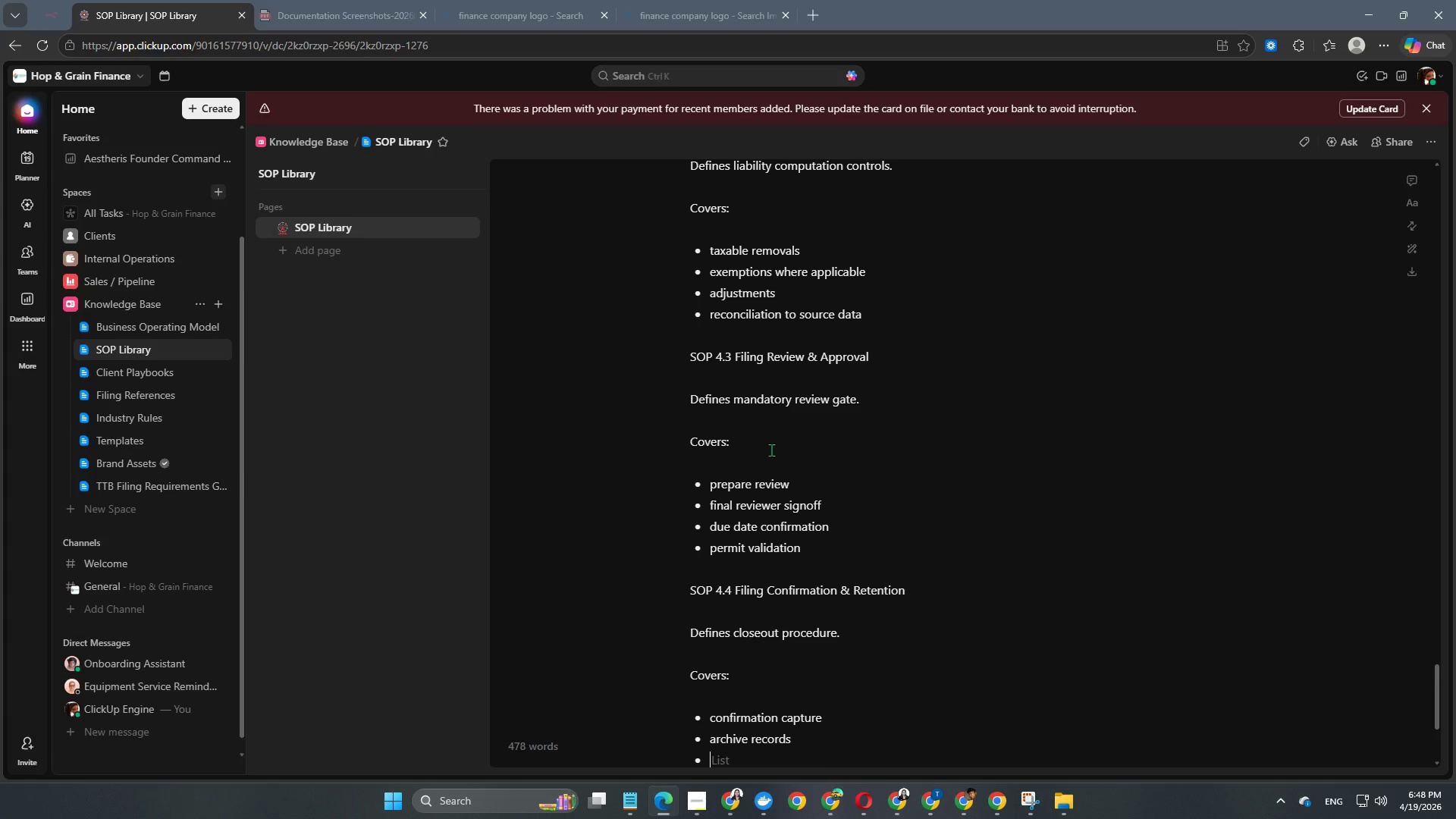 
type(task closure )
 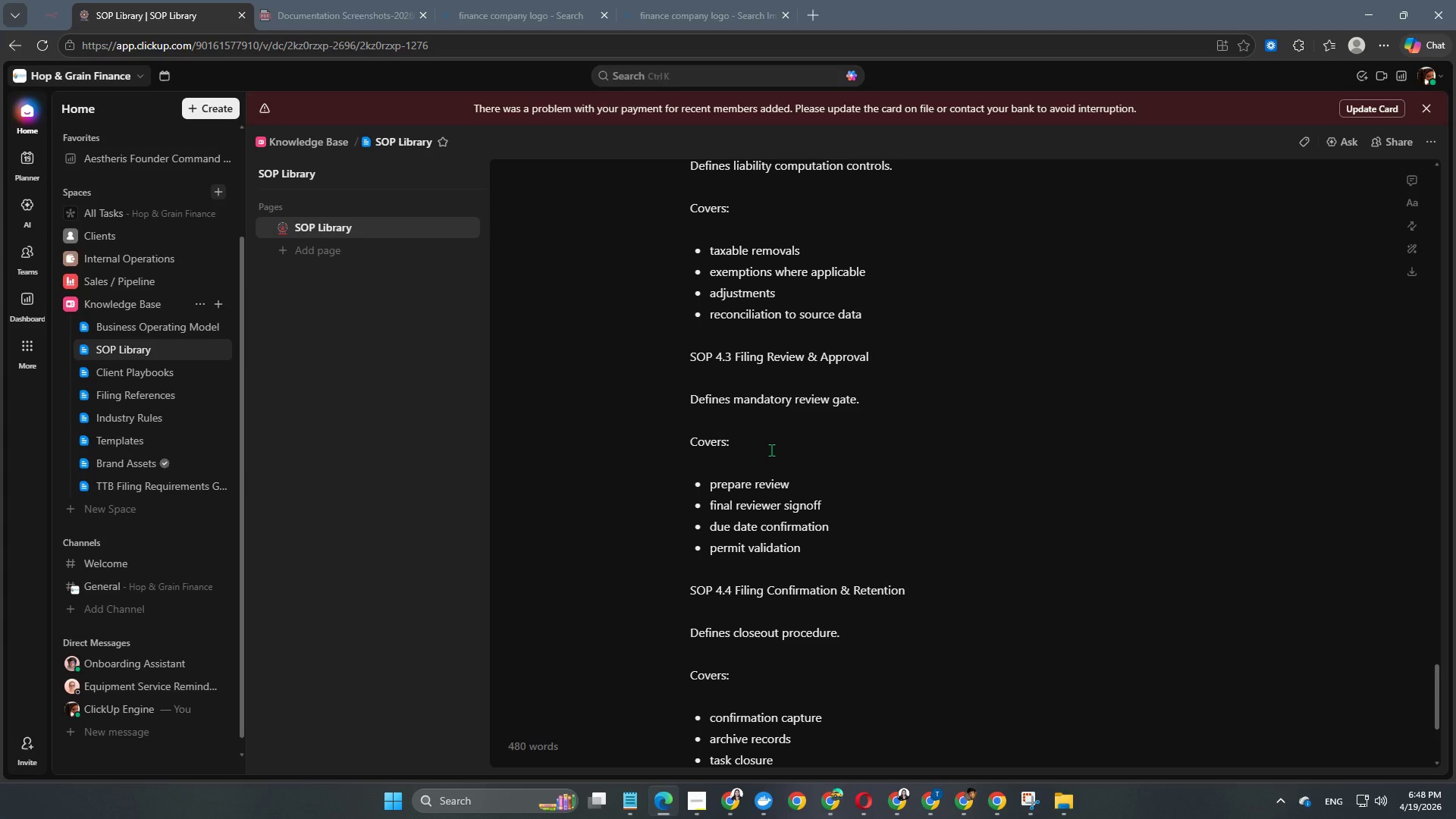 
key(Enter)
 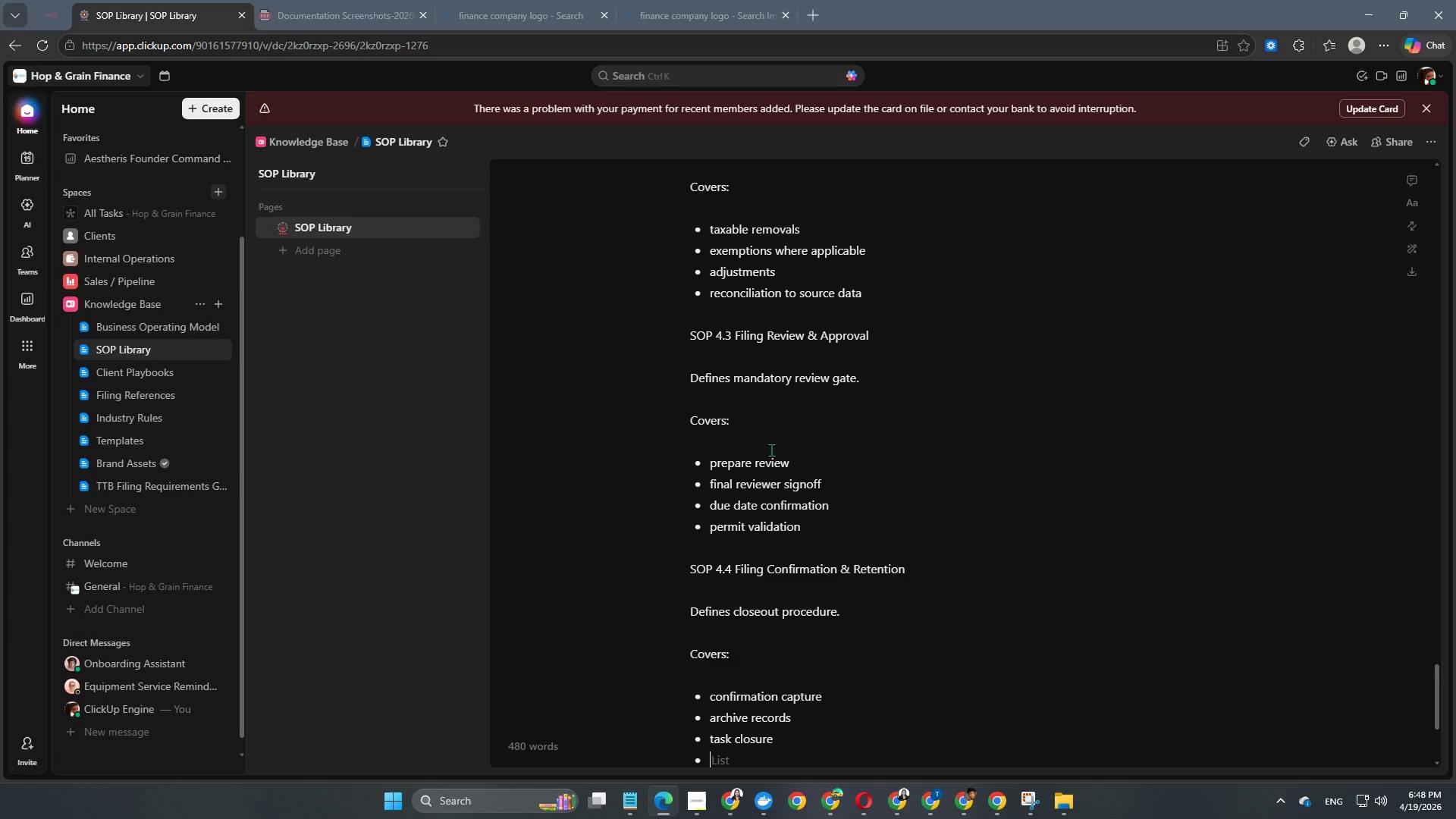 
type(next cycle carry )
key(Backspace)
type(forward notes)
 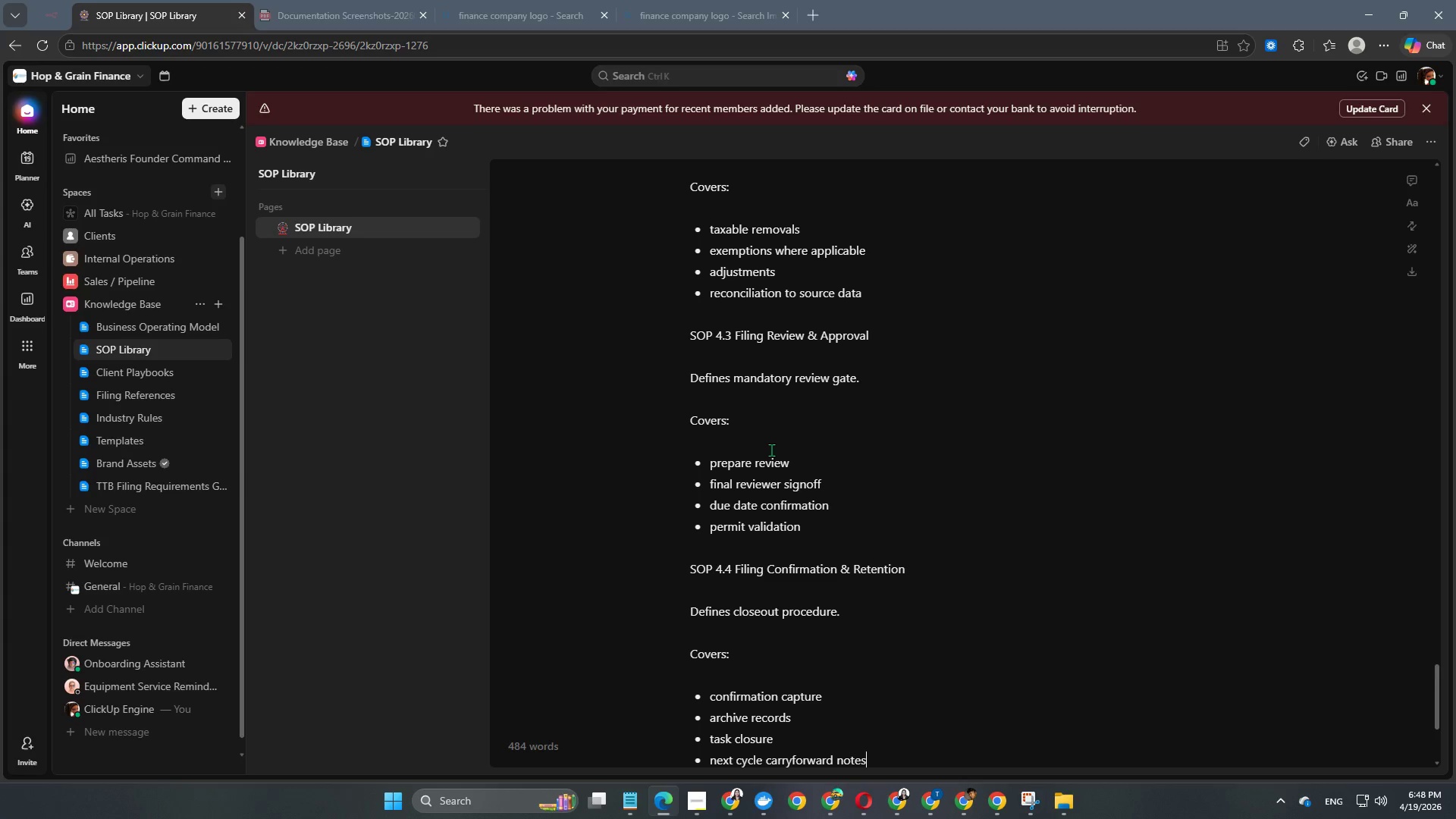 
key(Enter)
 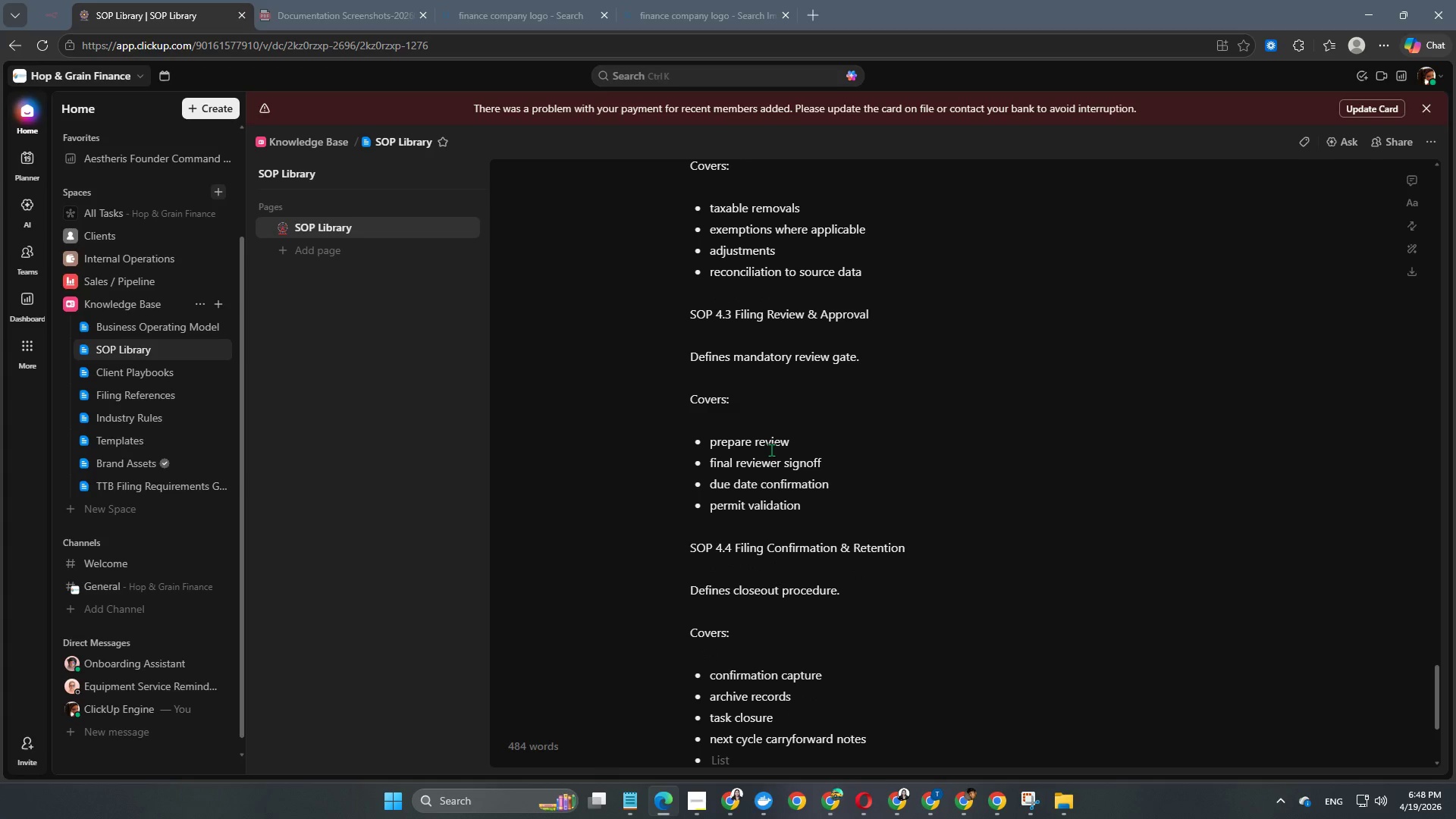 
key(Enter)
 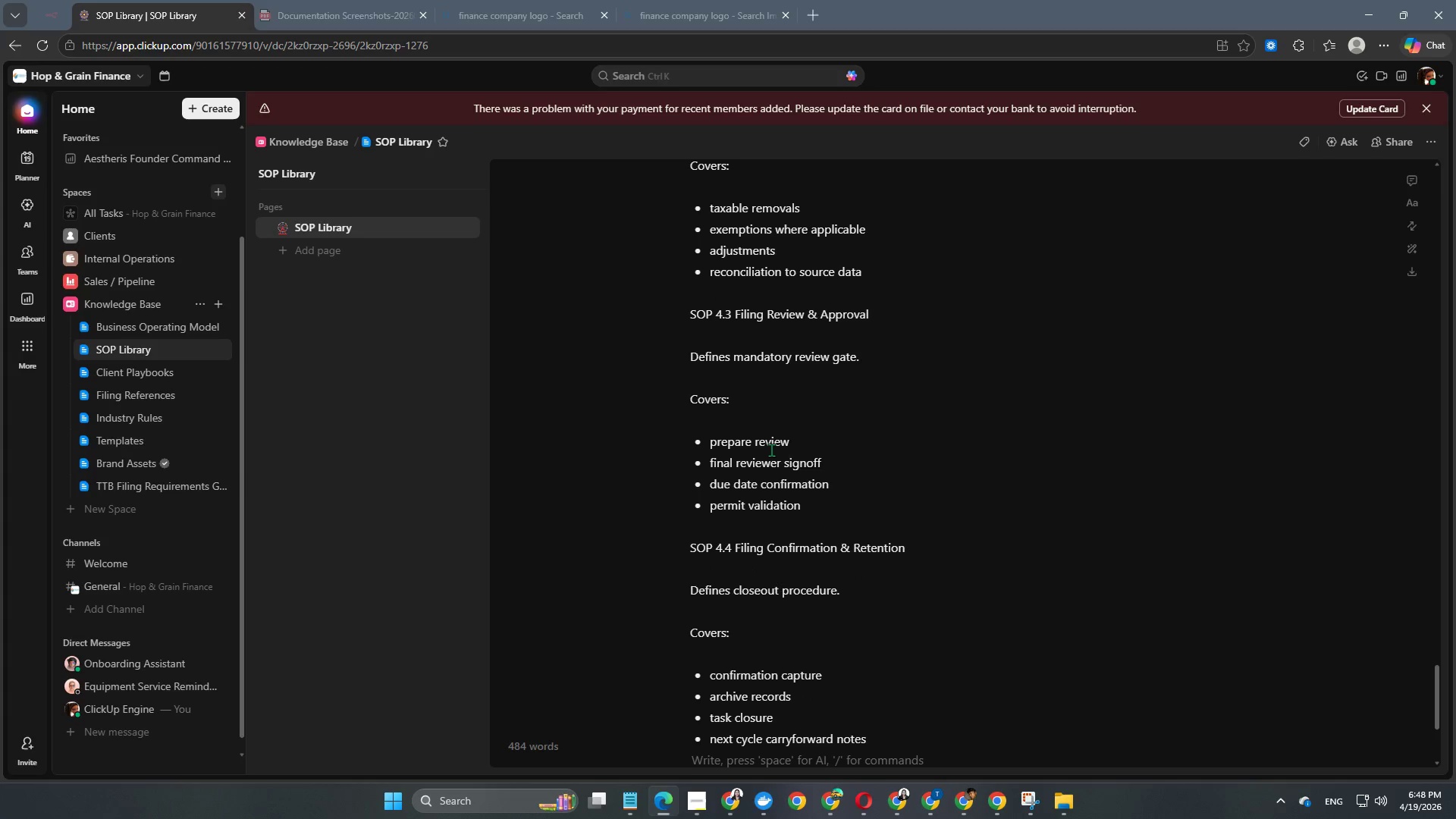 
key(Enter)
 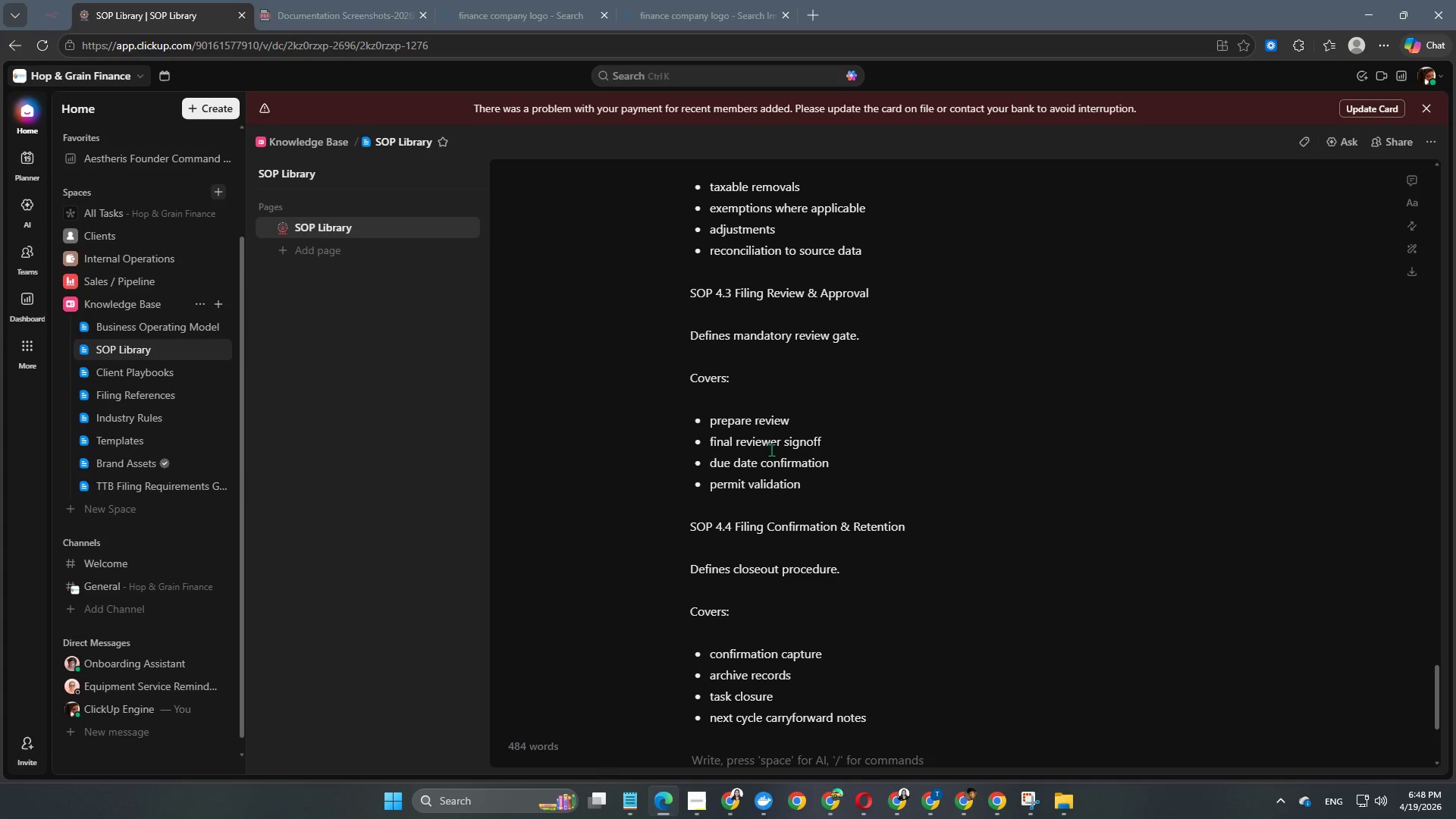 
type(SOP 4.5 Regulatoru)
key(Backspace)
type(y )
 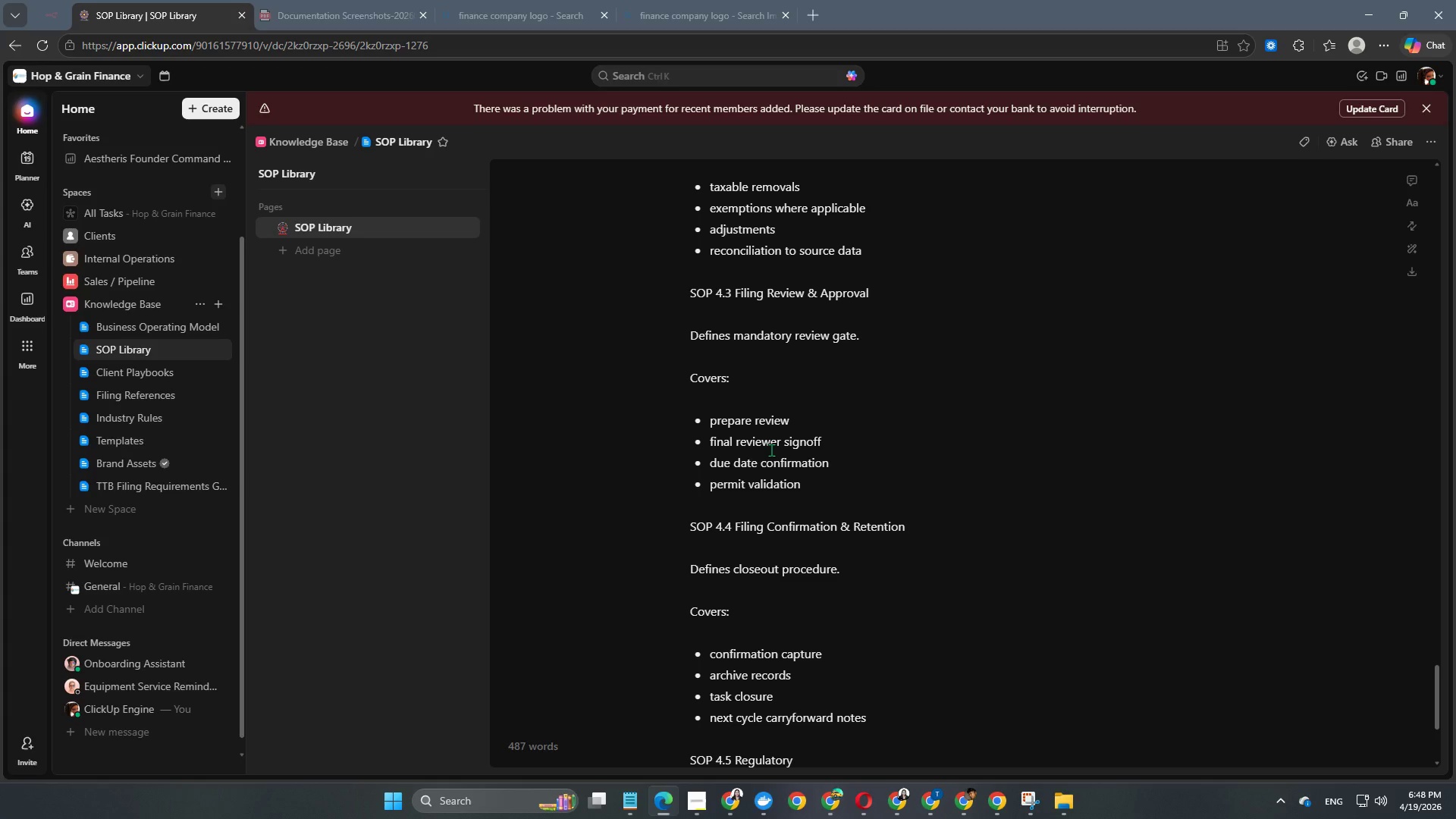 
type(Notice Escalation)
 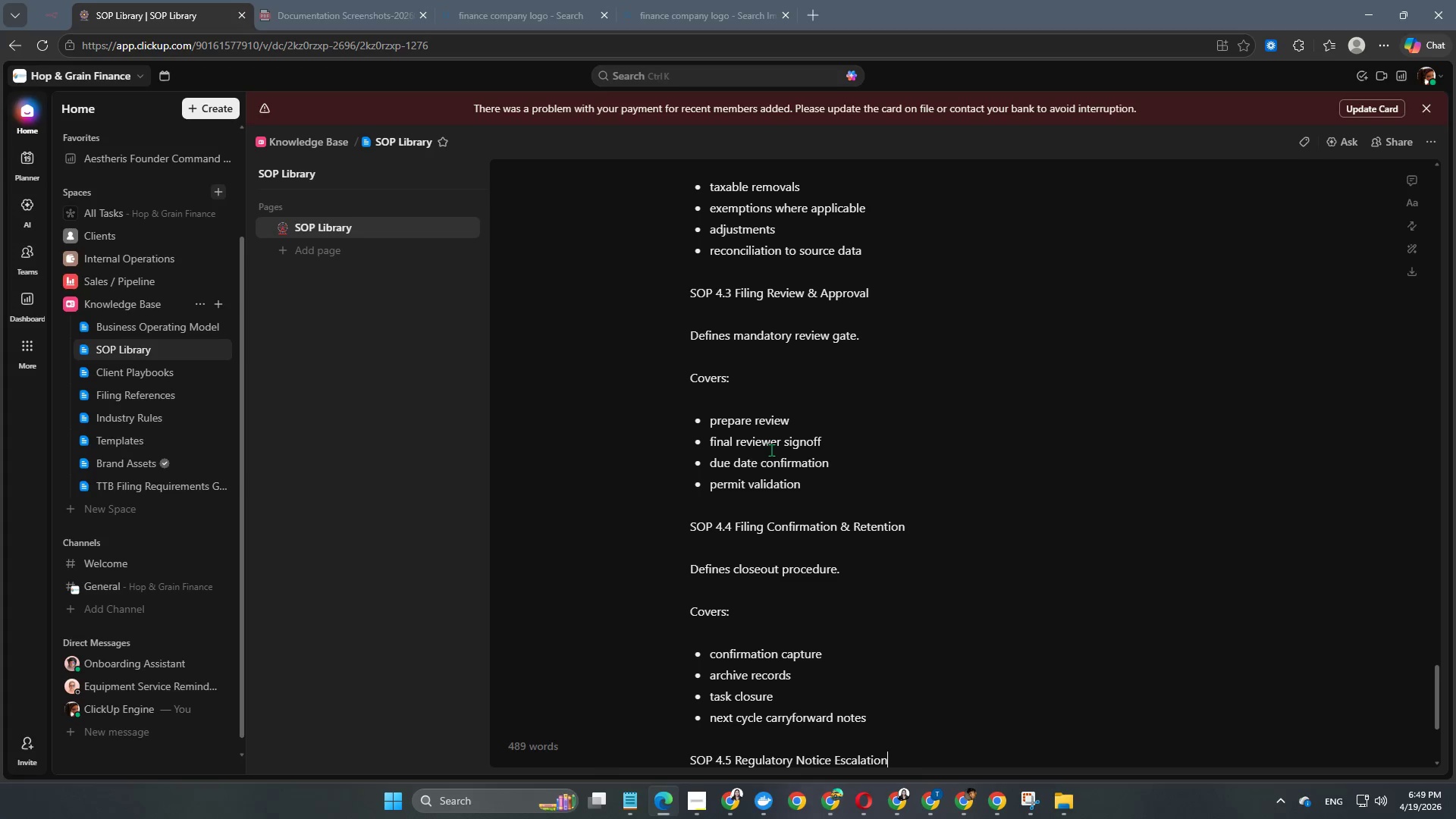 
key(Enter)
 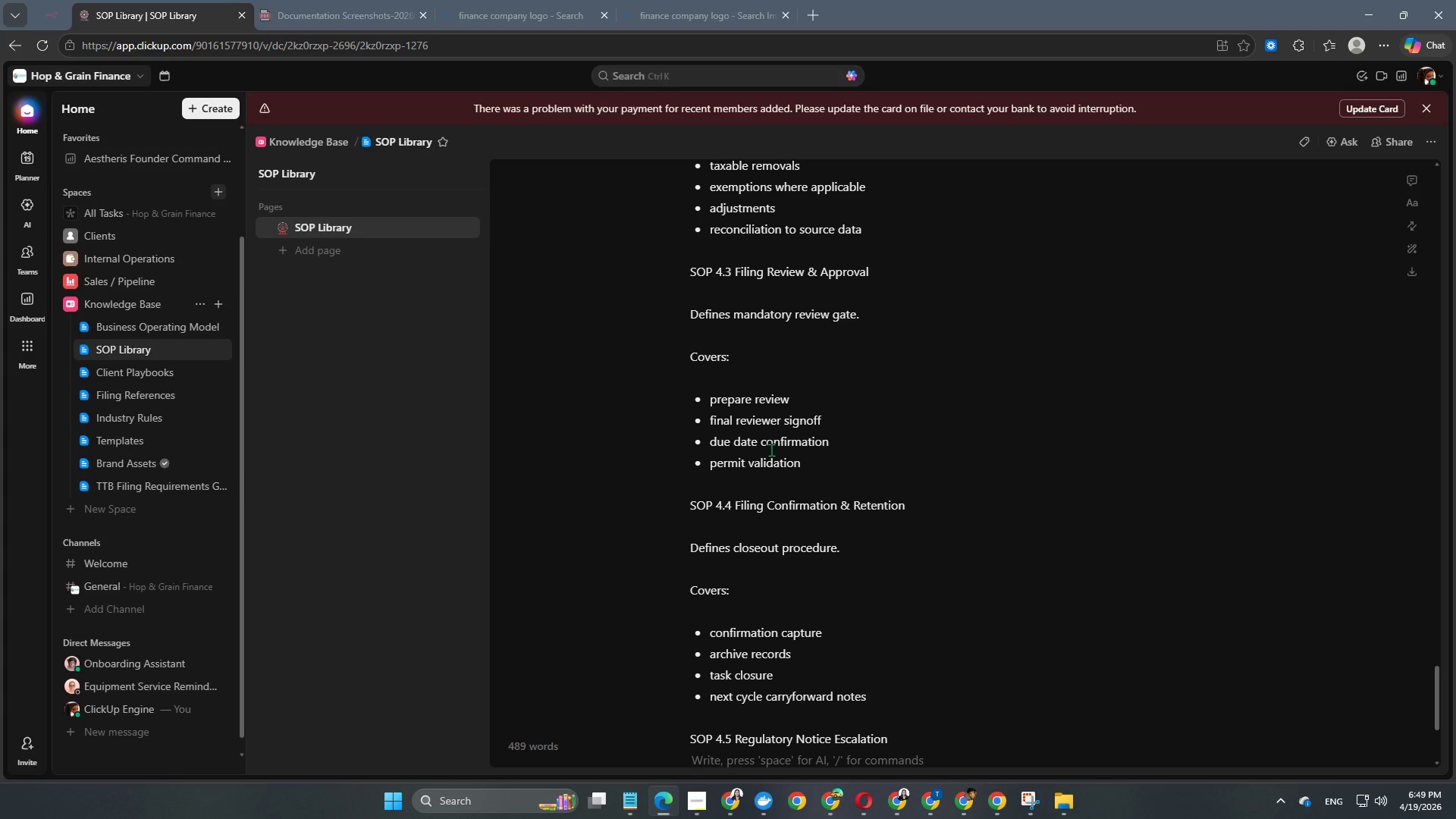 
key(Enter)
 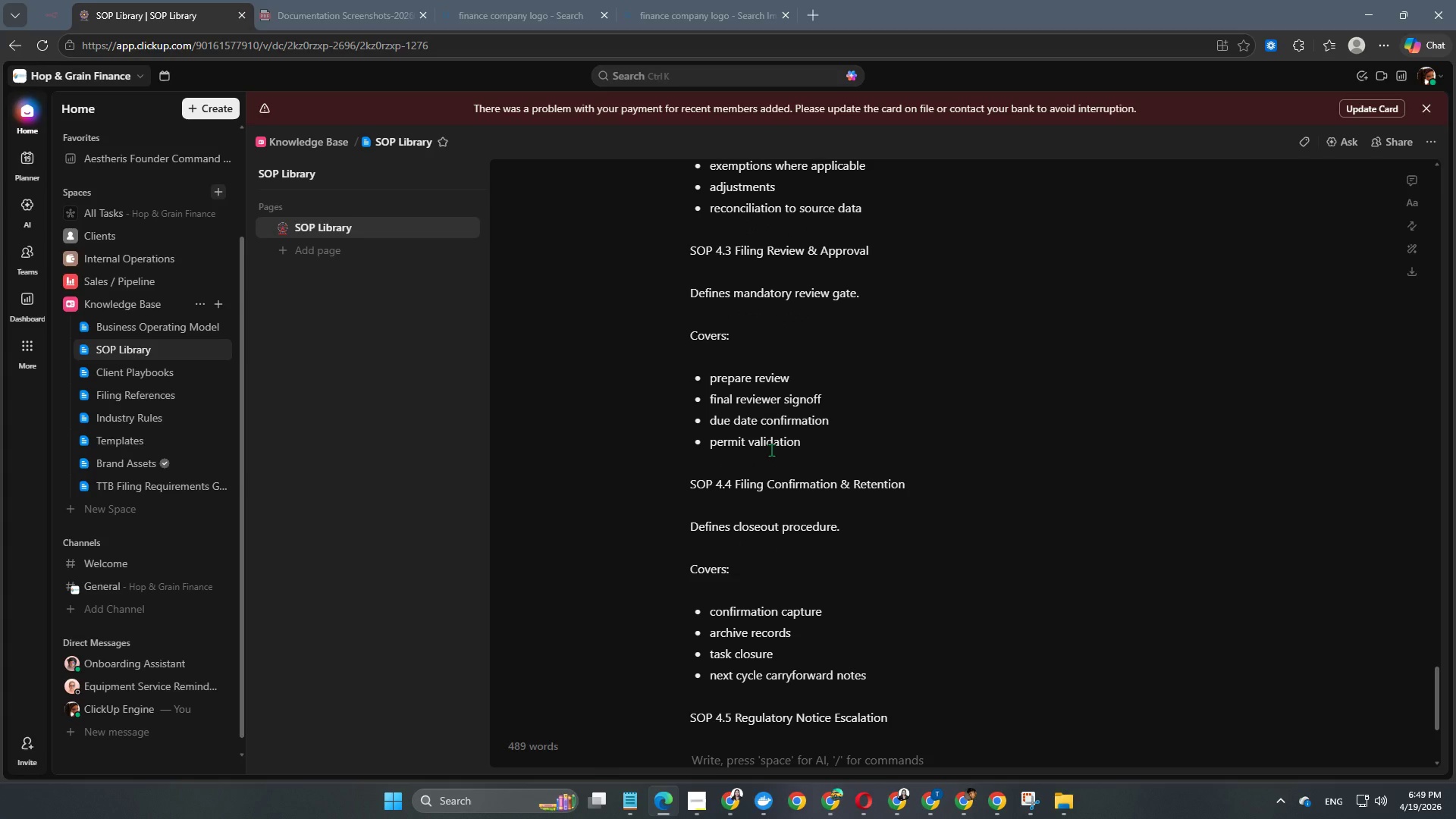 
type(DEF)
key(Backspace)
key(Backspace)
type(efines handling of notices or discrepancies)
 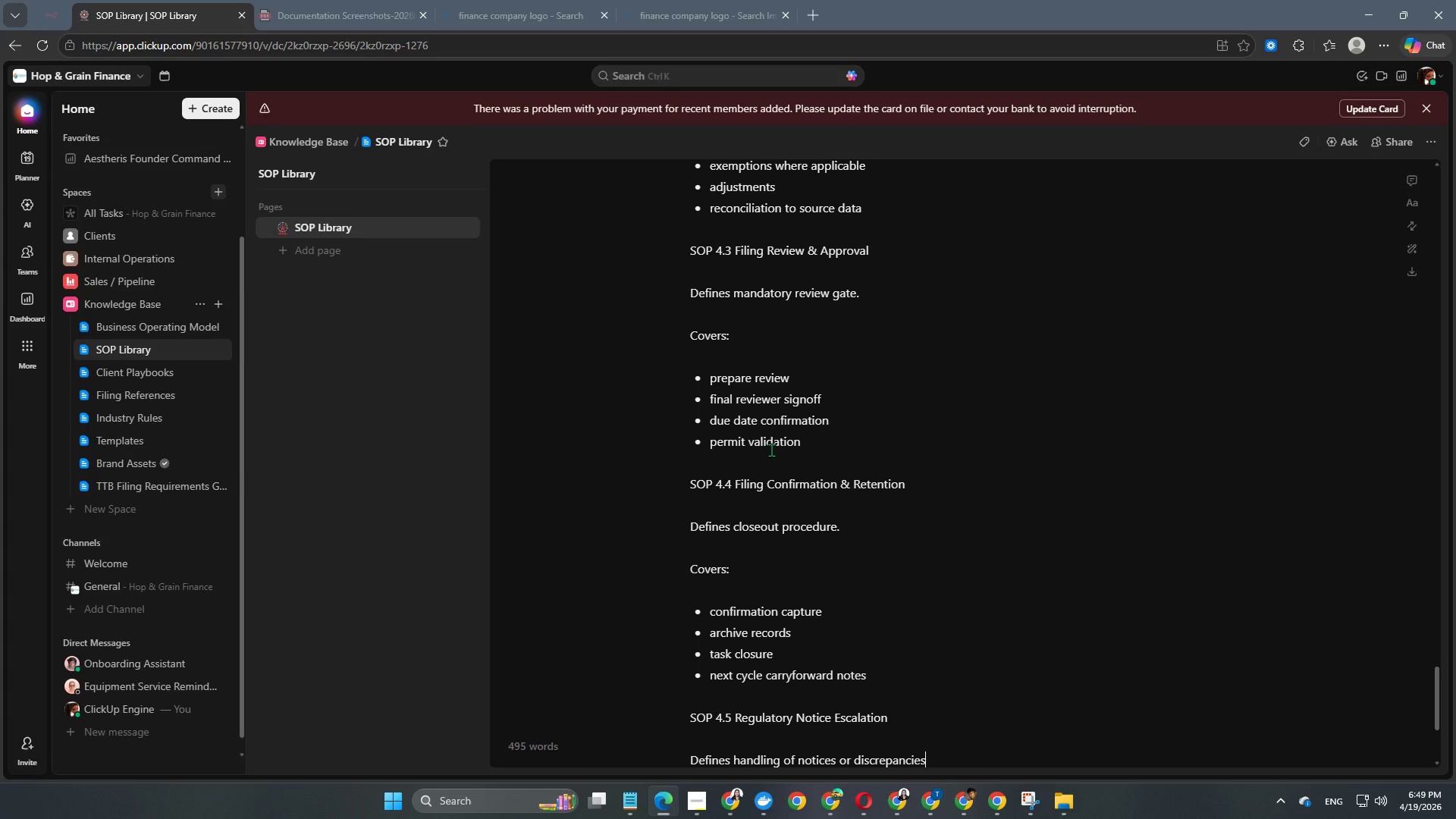 
key(Enter)
 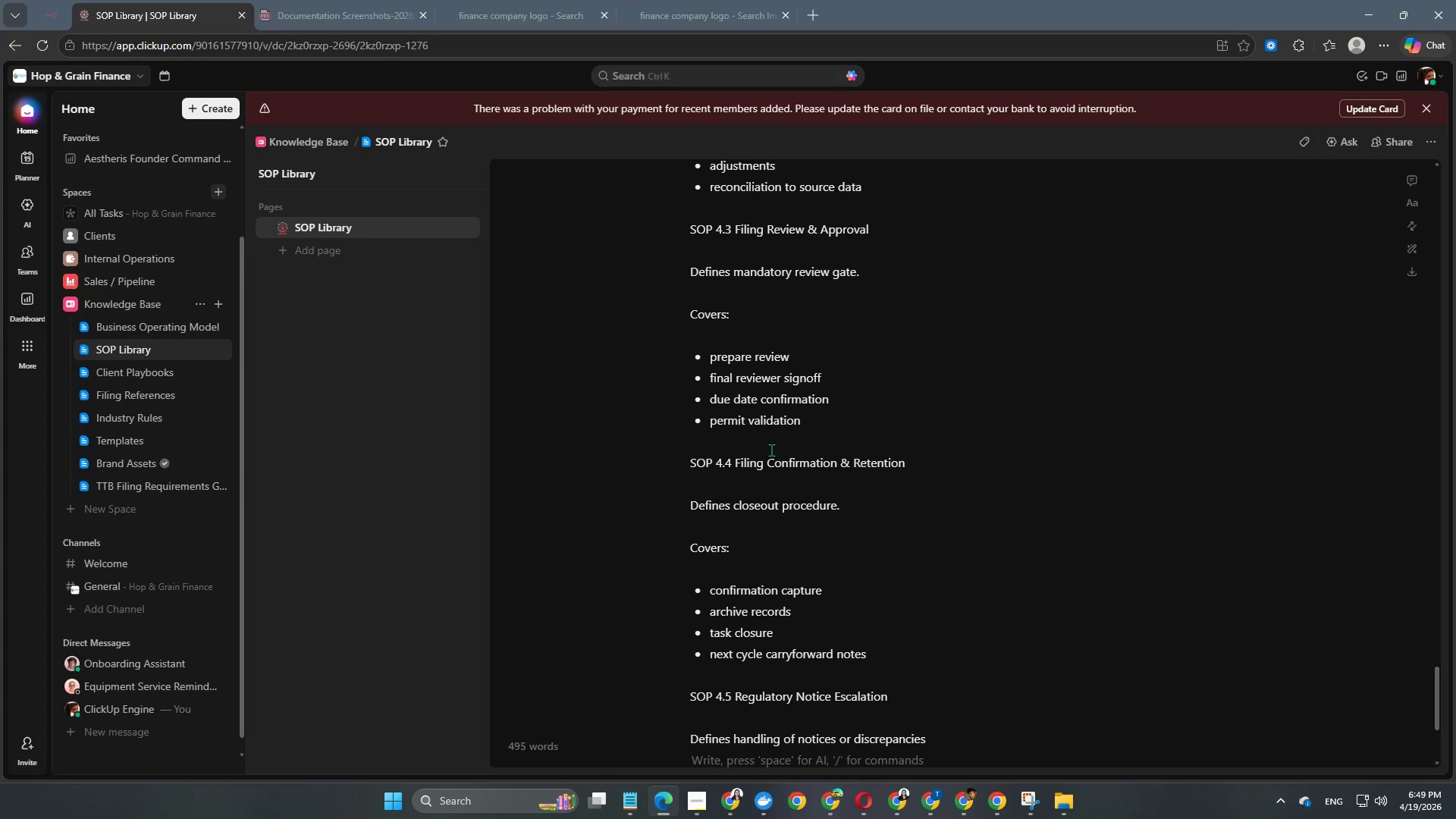 
key(Enter)
 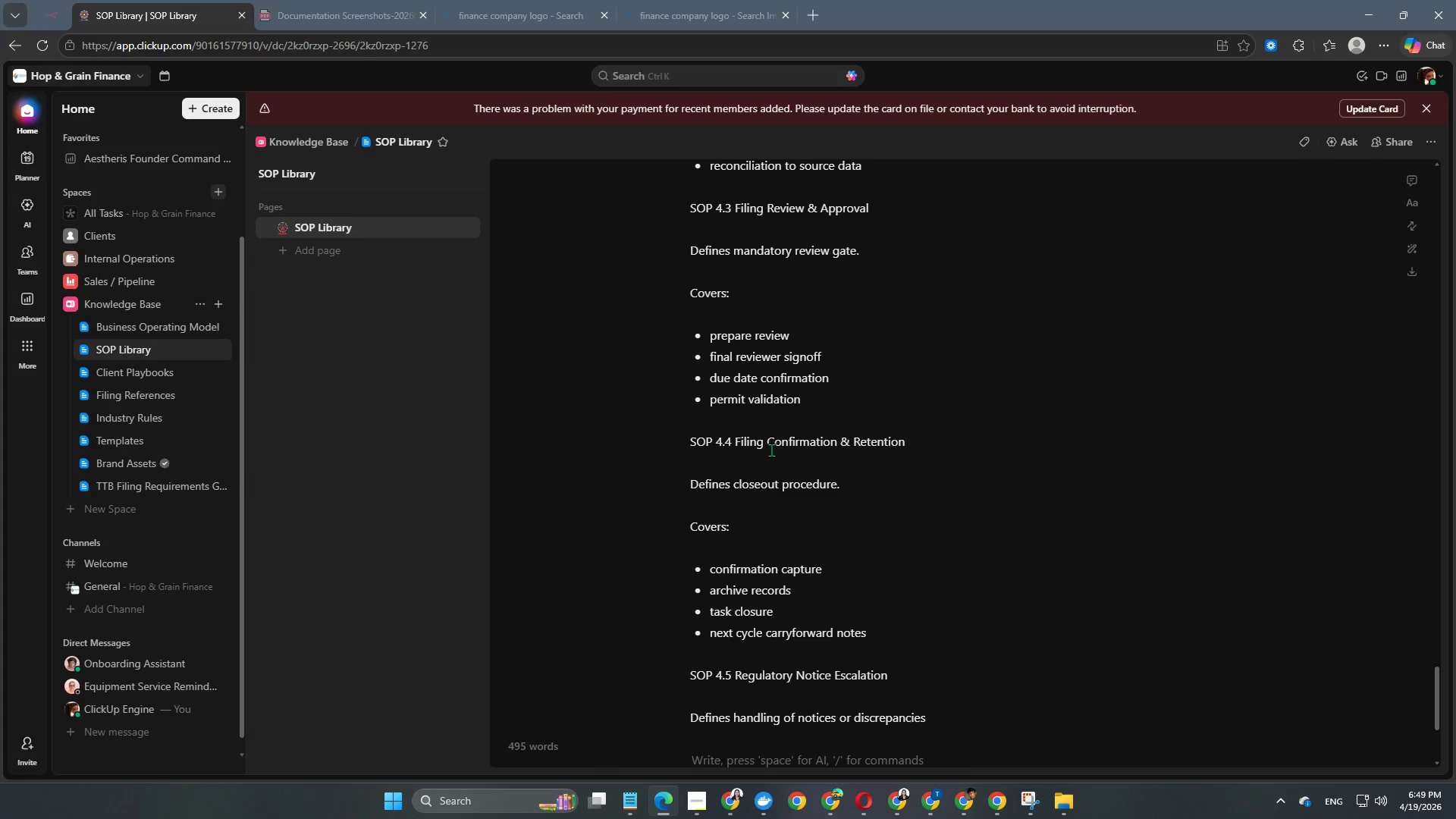 
type(Covers)
 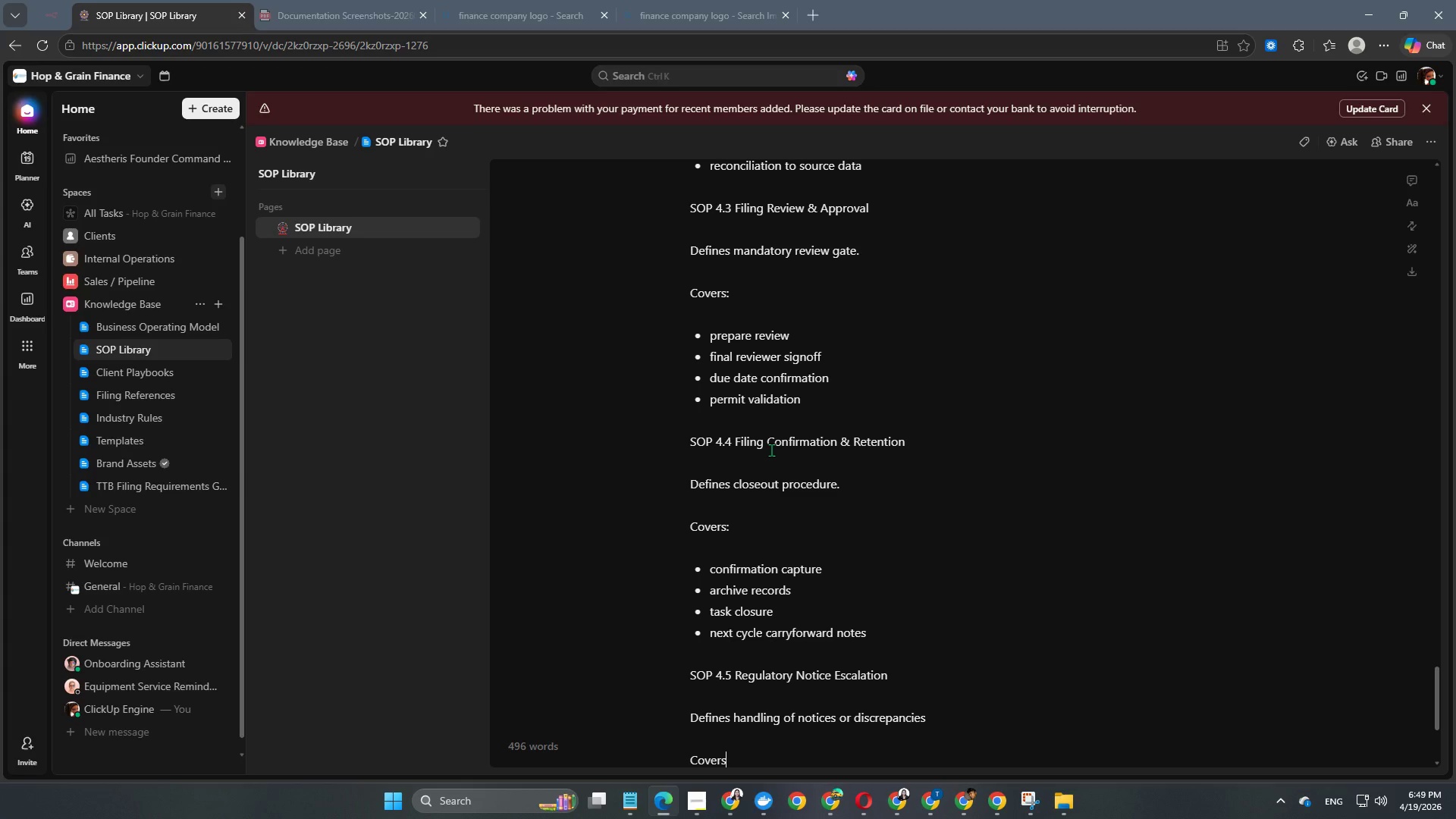 
wait(6.95)
 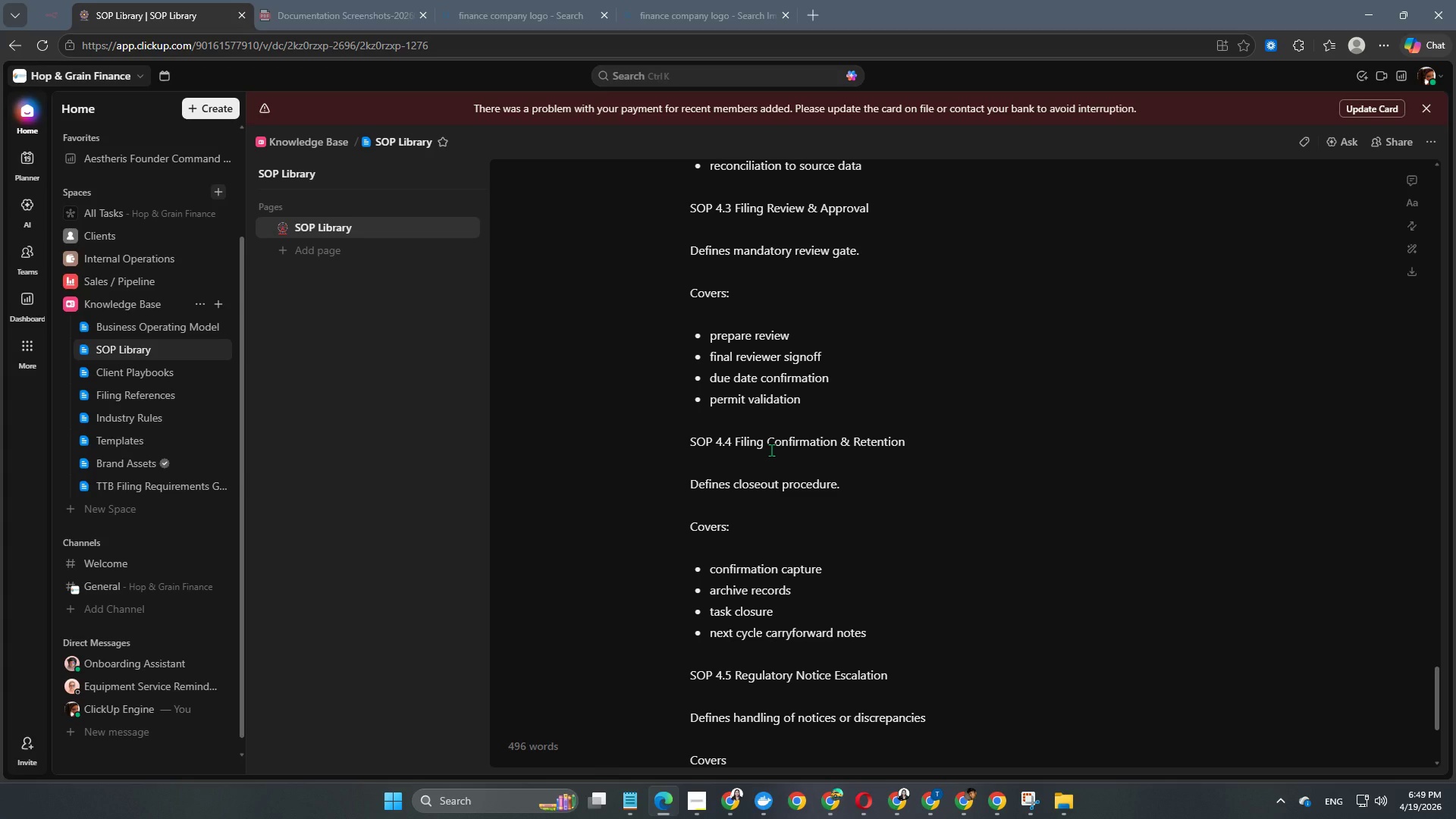 
key(Shift+ShiftLeft)
 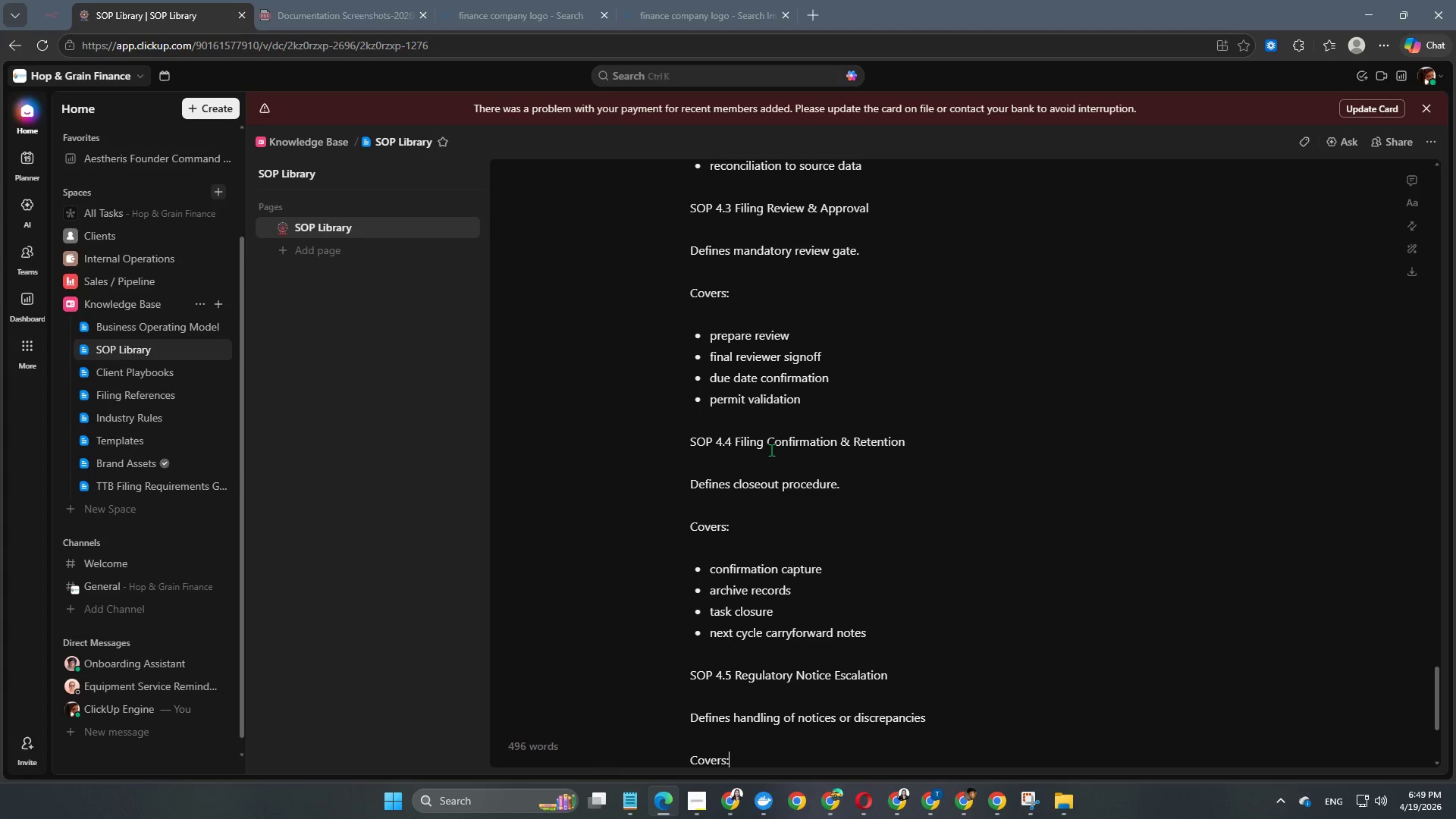 
key(Shift+Semicolon)
 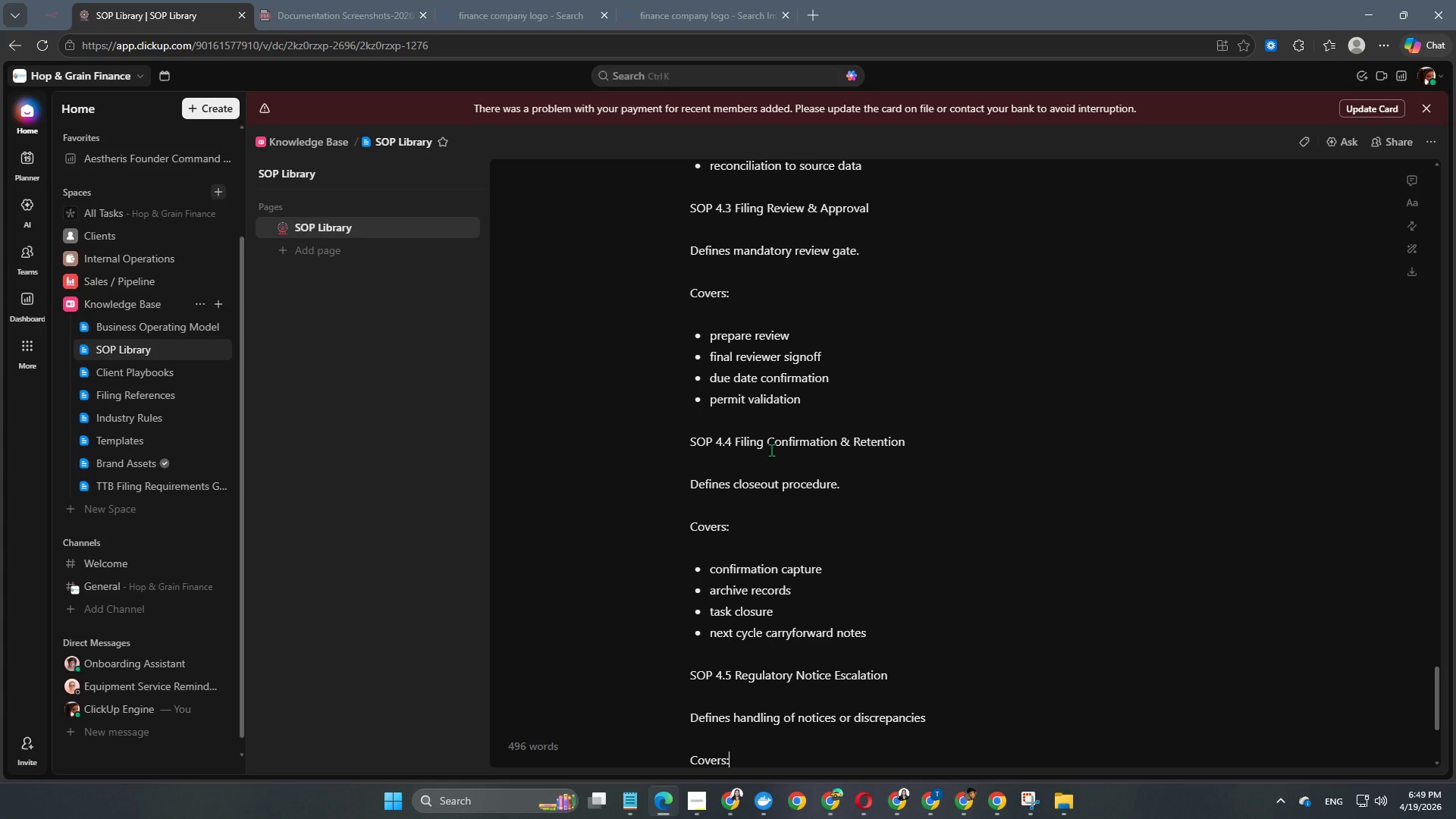 
key(Enter)
 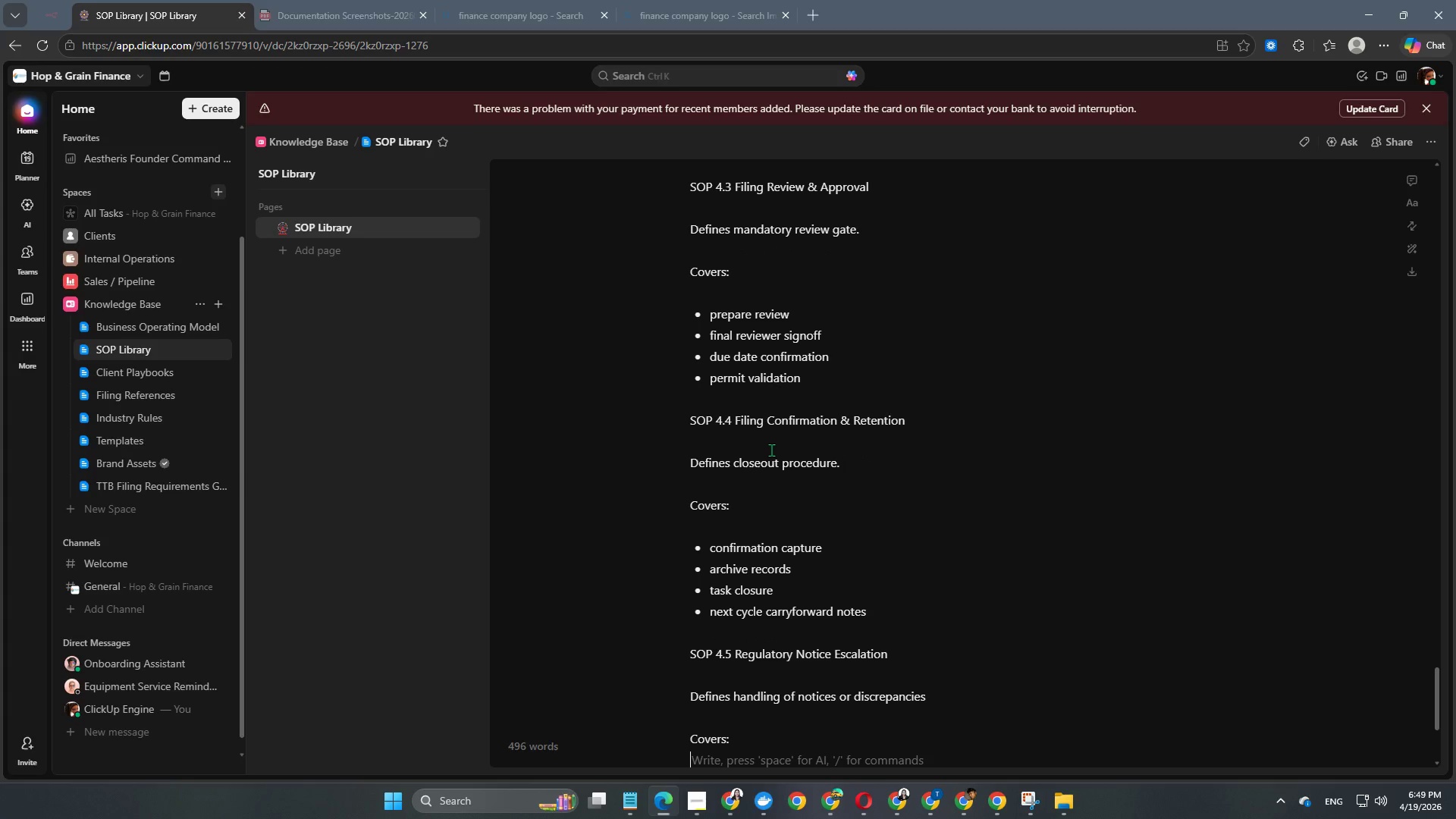 
key(Enter)
 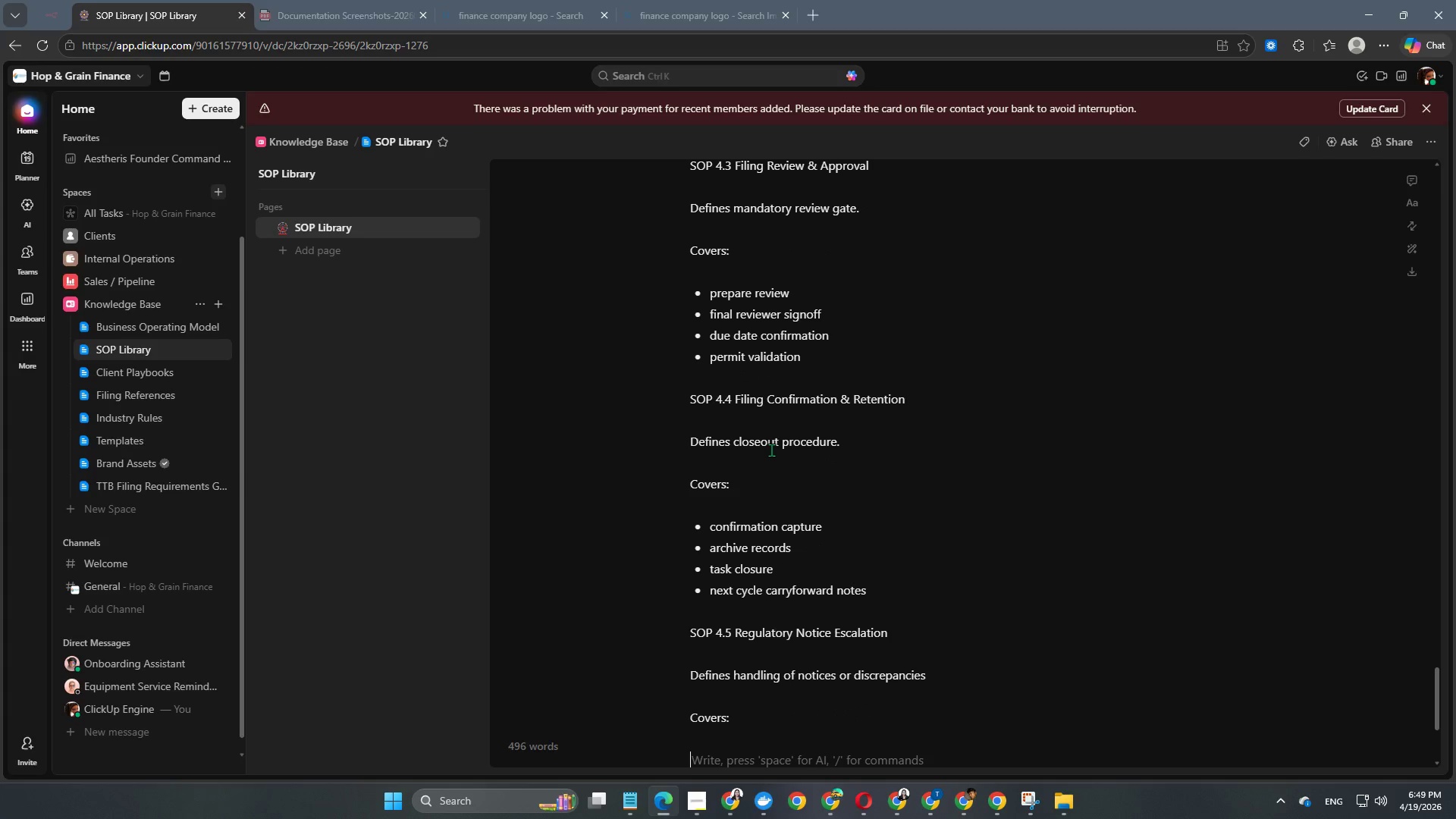 
type(- intakr)
key(Backspace)
type(e logging)
 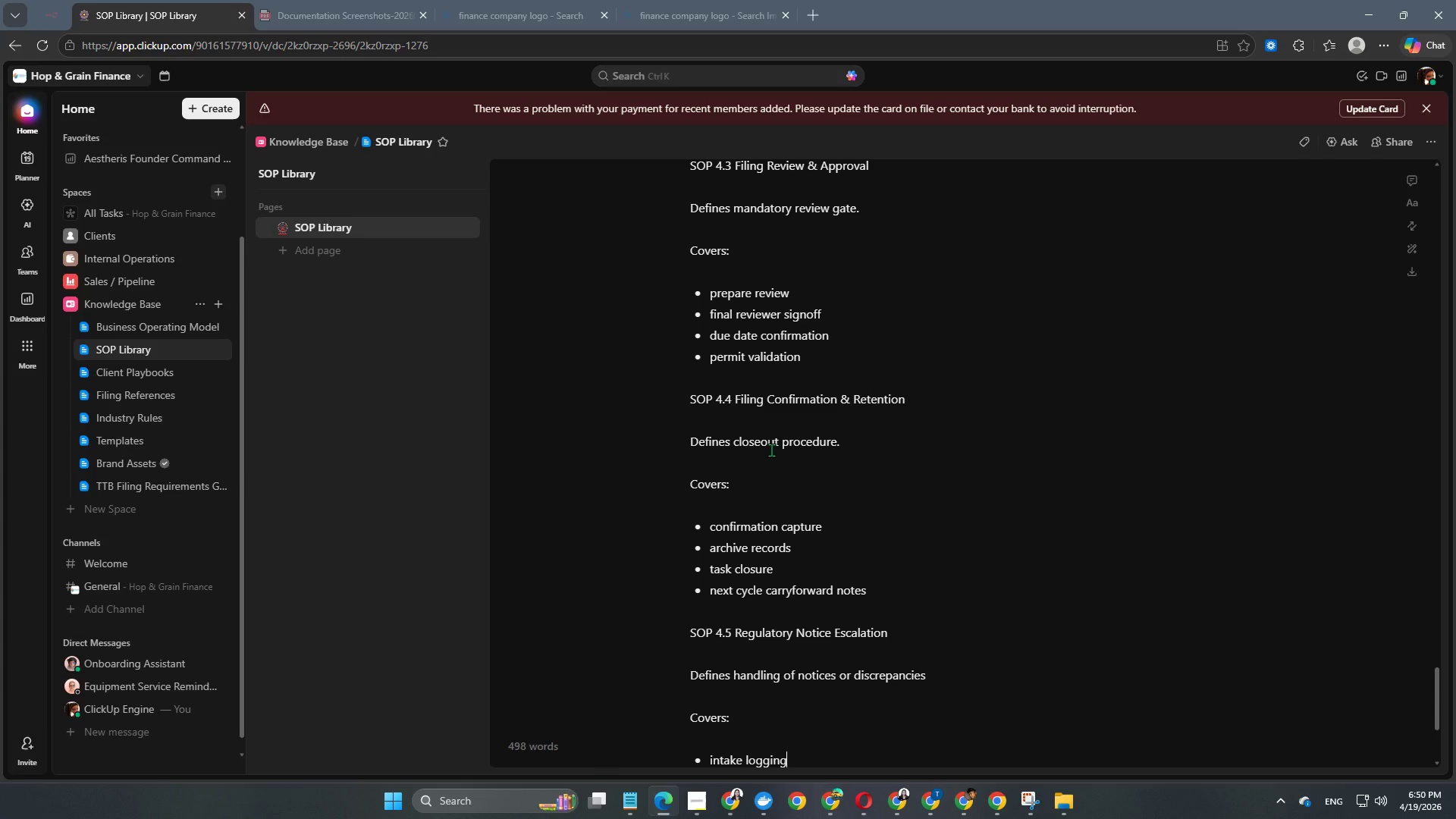 
key(Enter)
 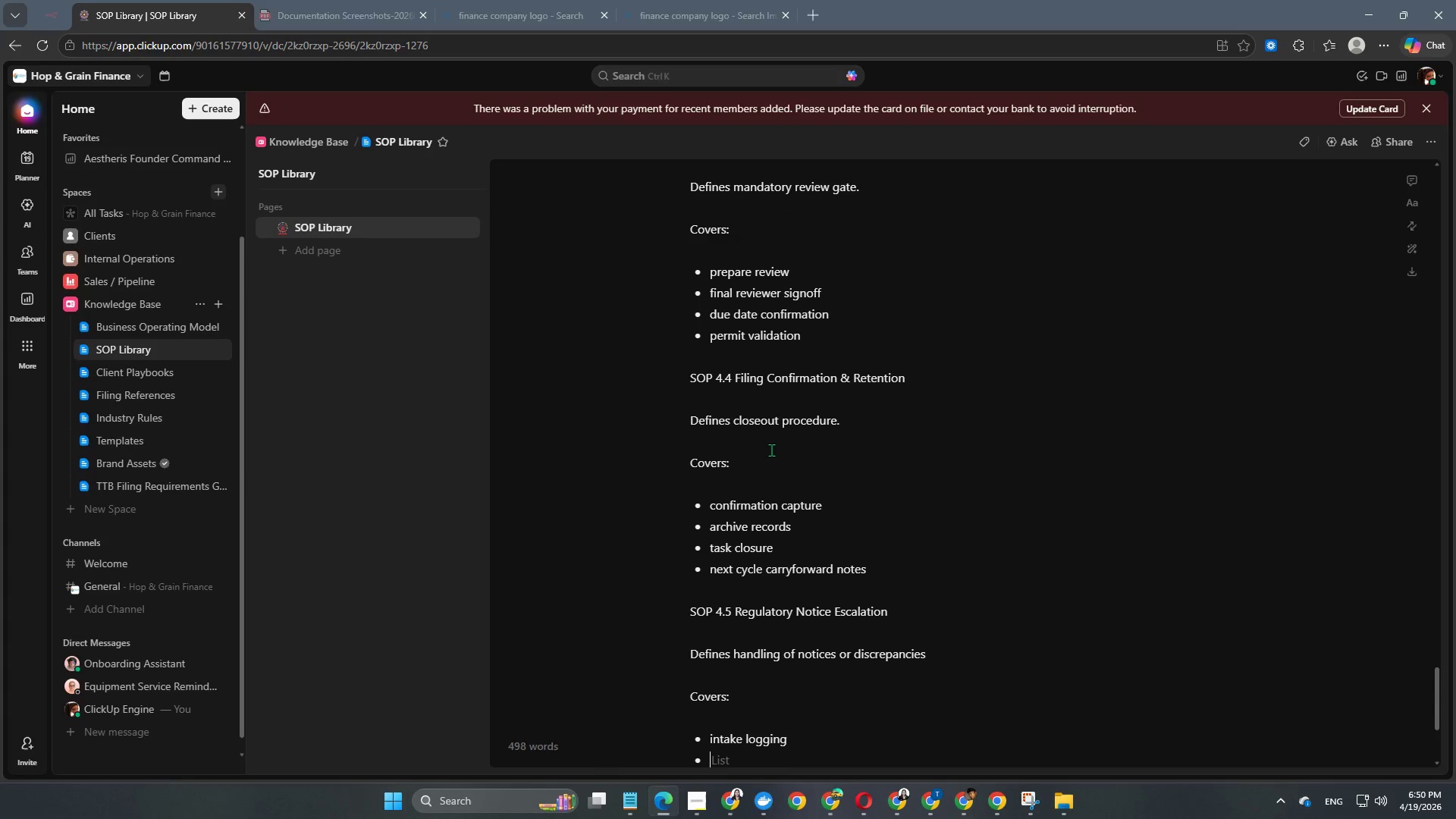 
type(priority assessment)
 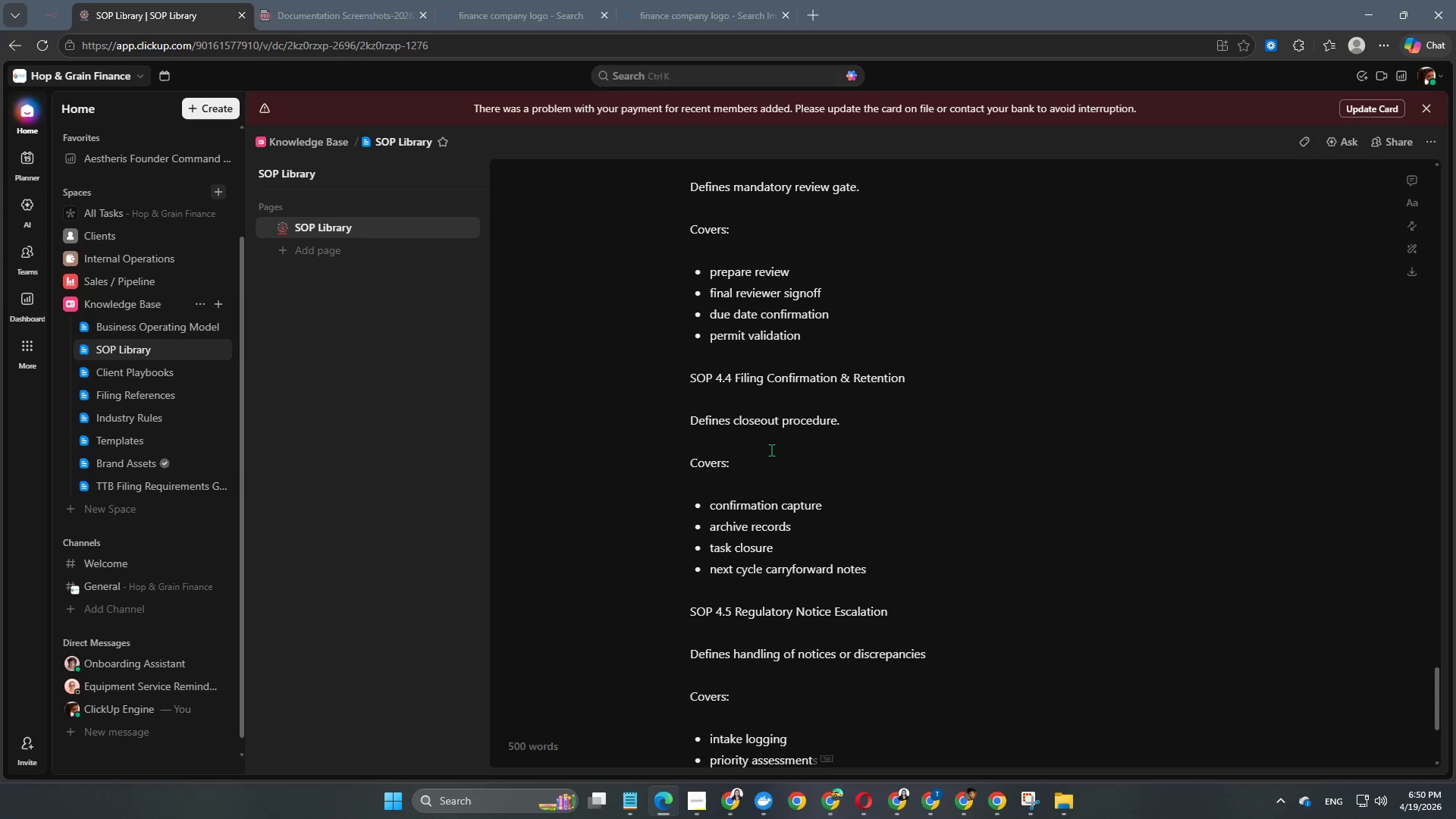 
key(Enter)
 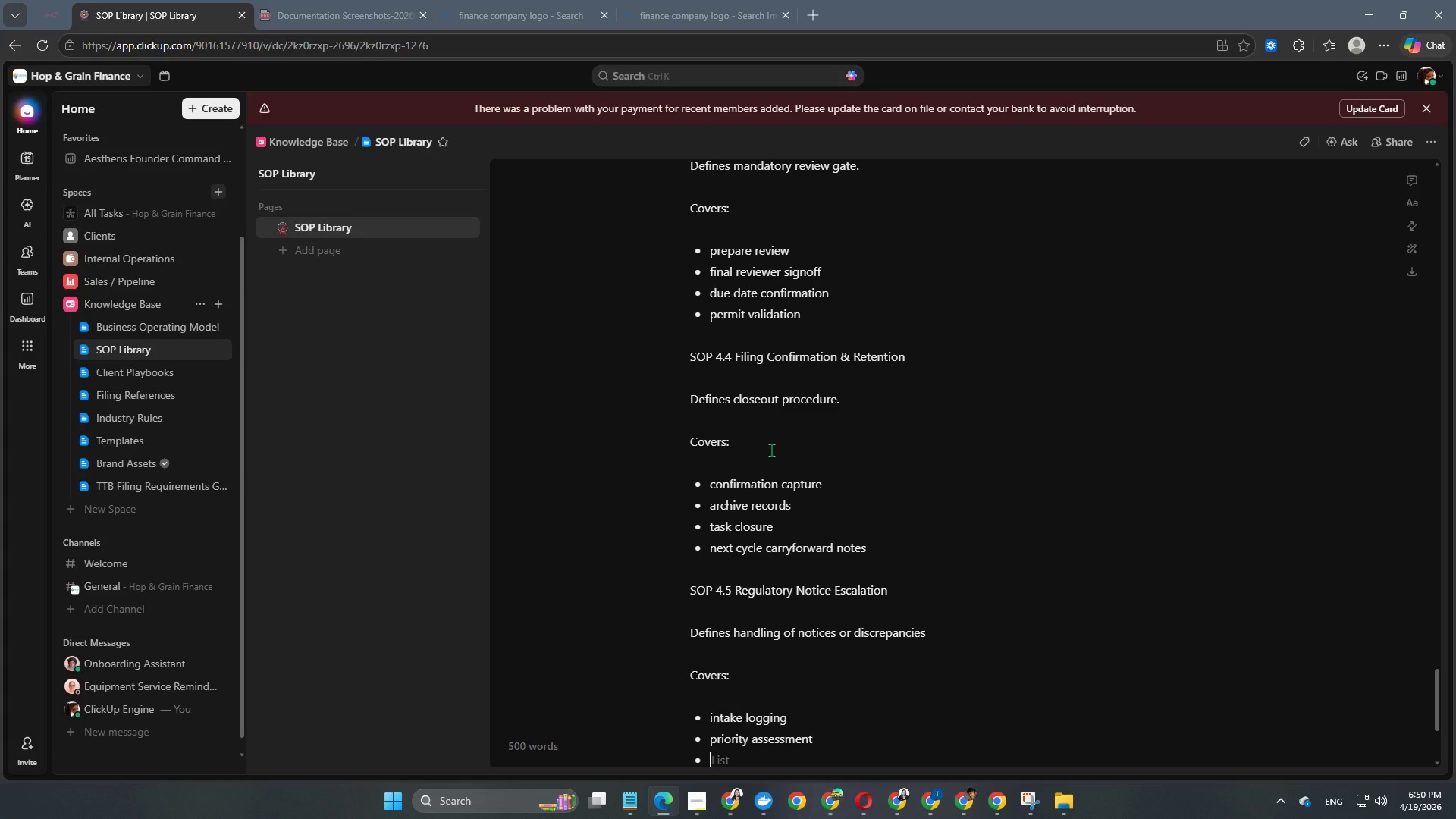 
type(owner assignment)
 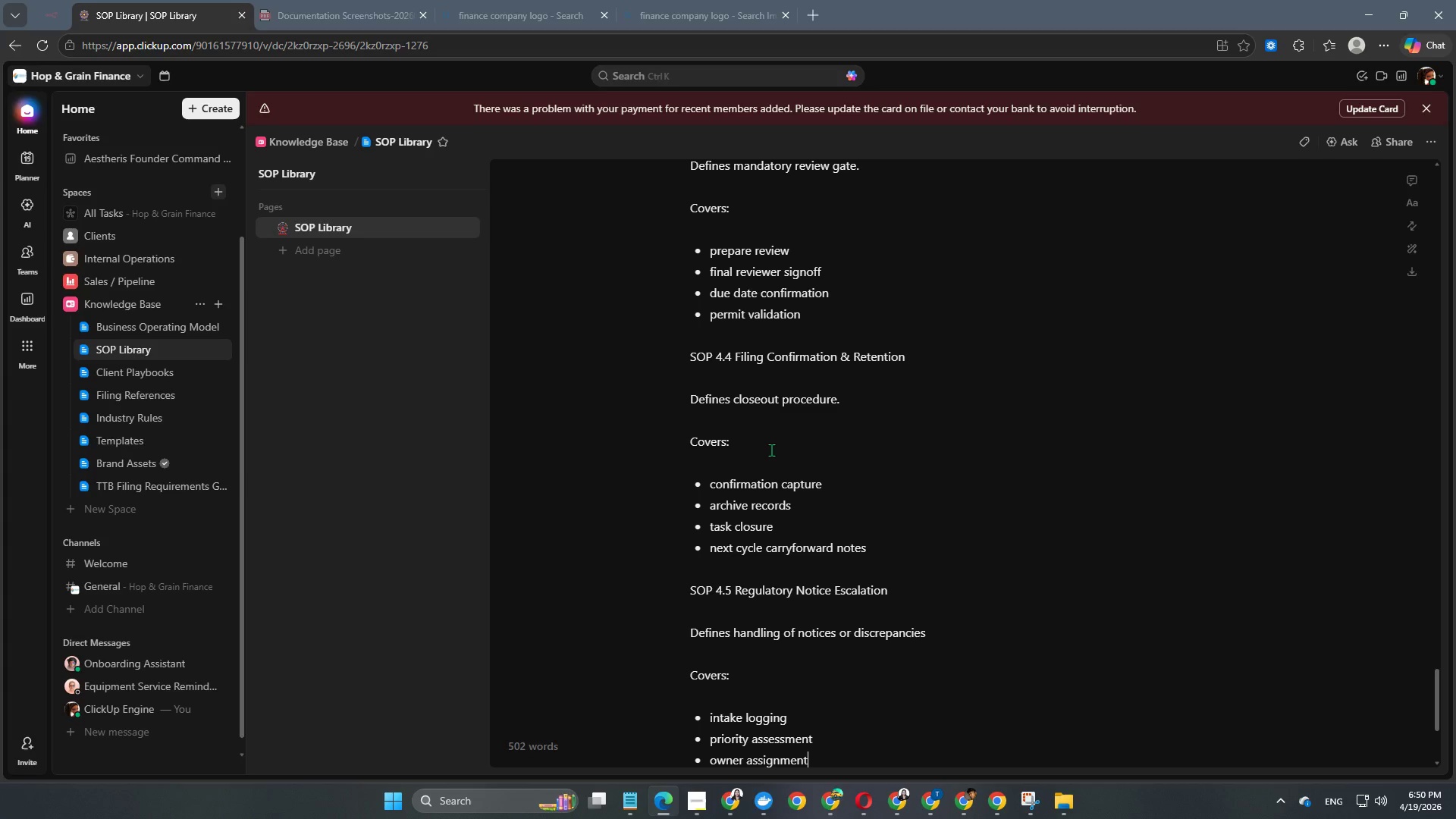 
key(Enter)
 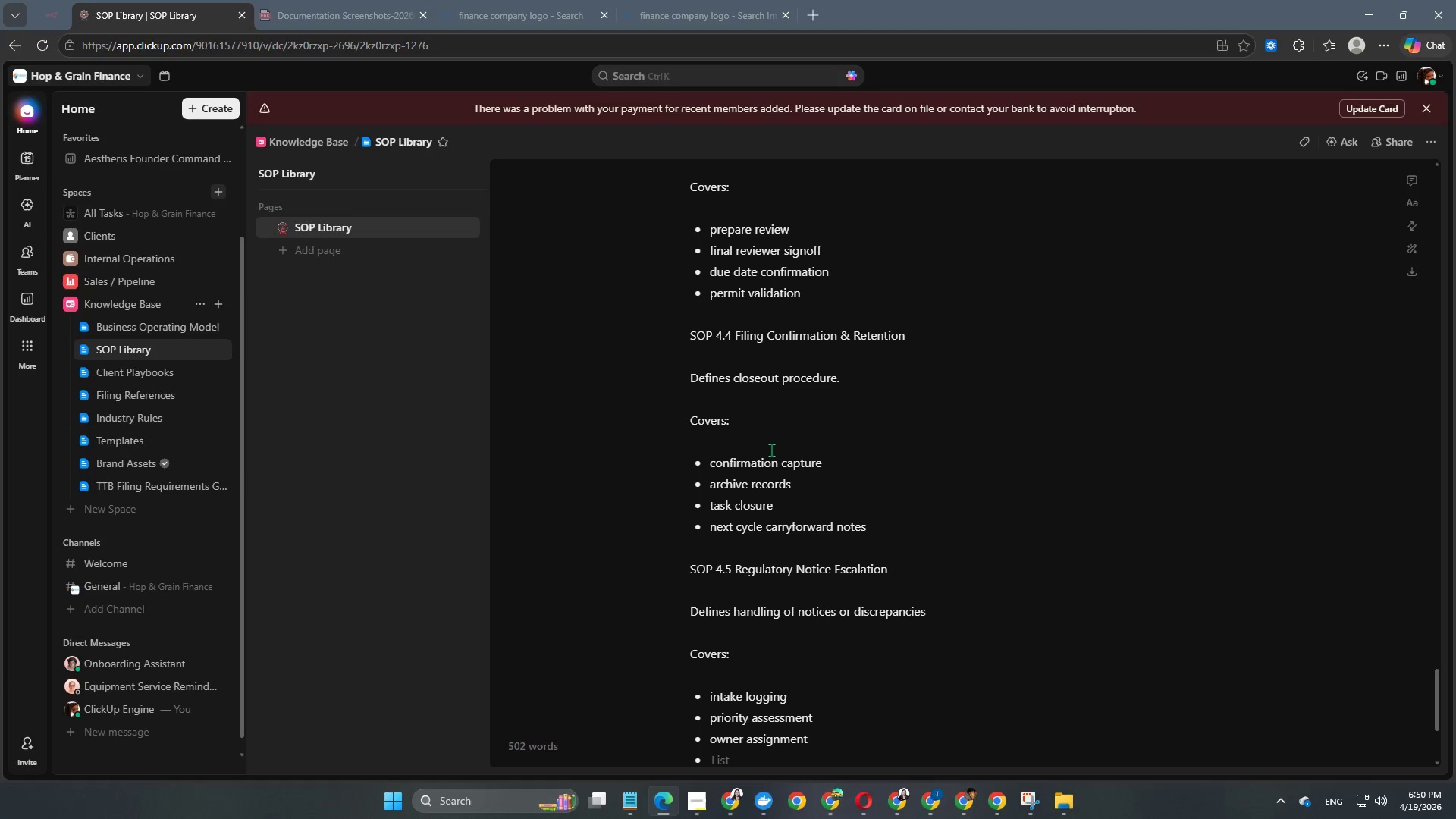 
type(e)
key(Backspace)
type(respi)
key(Backspace)
type(onse timeline)
 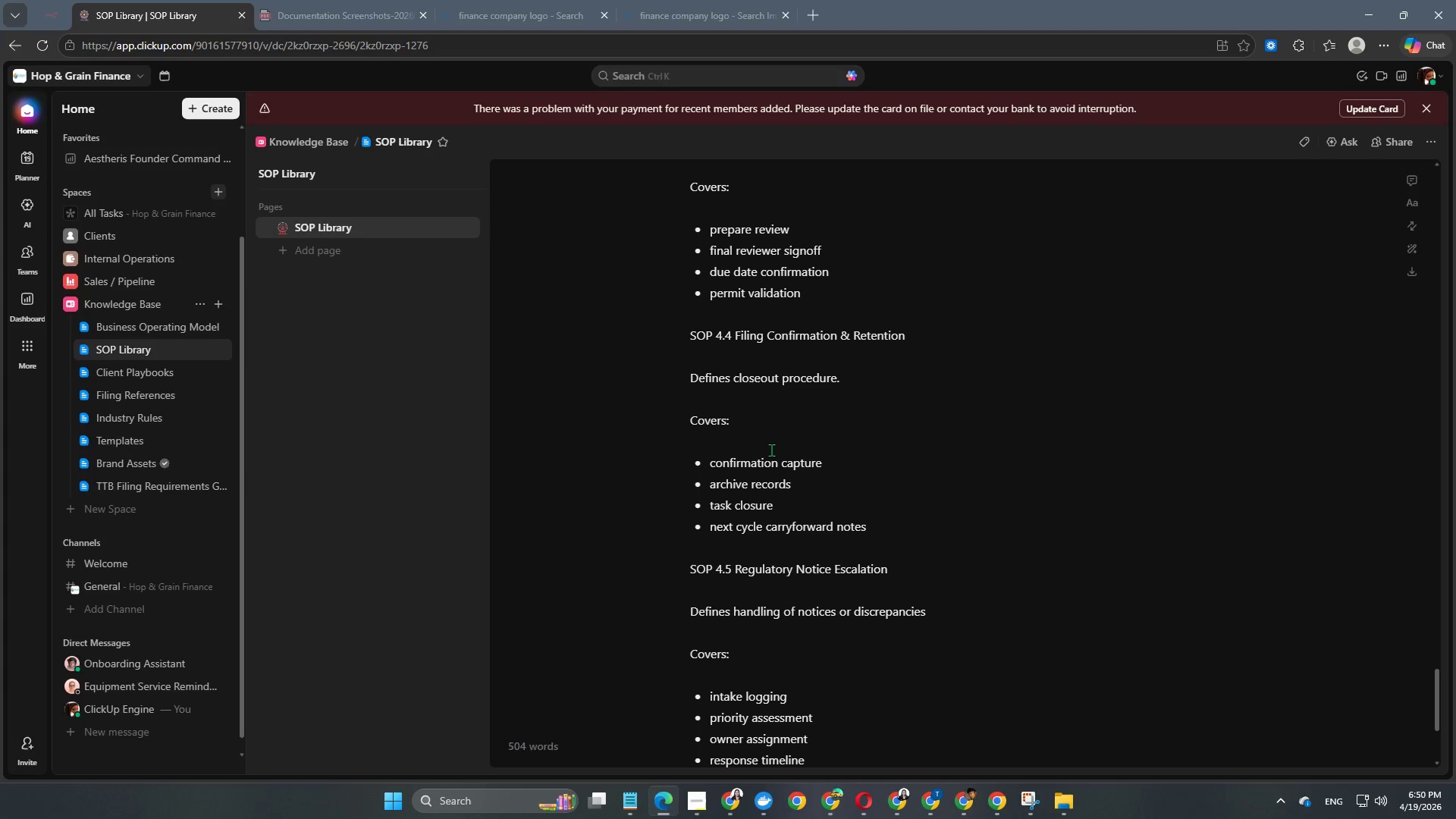 
key(Enter)
 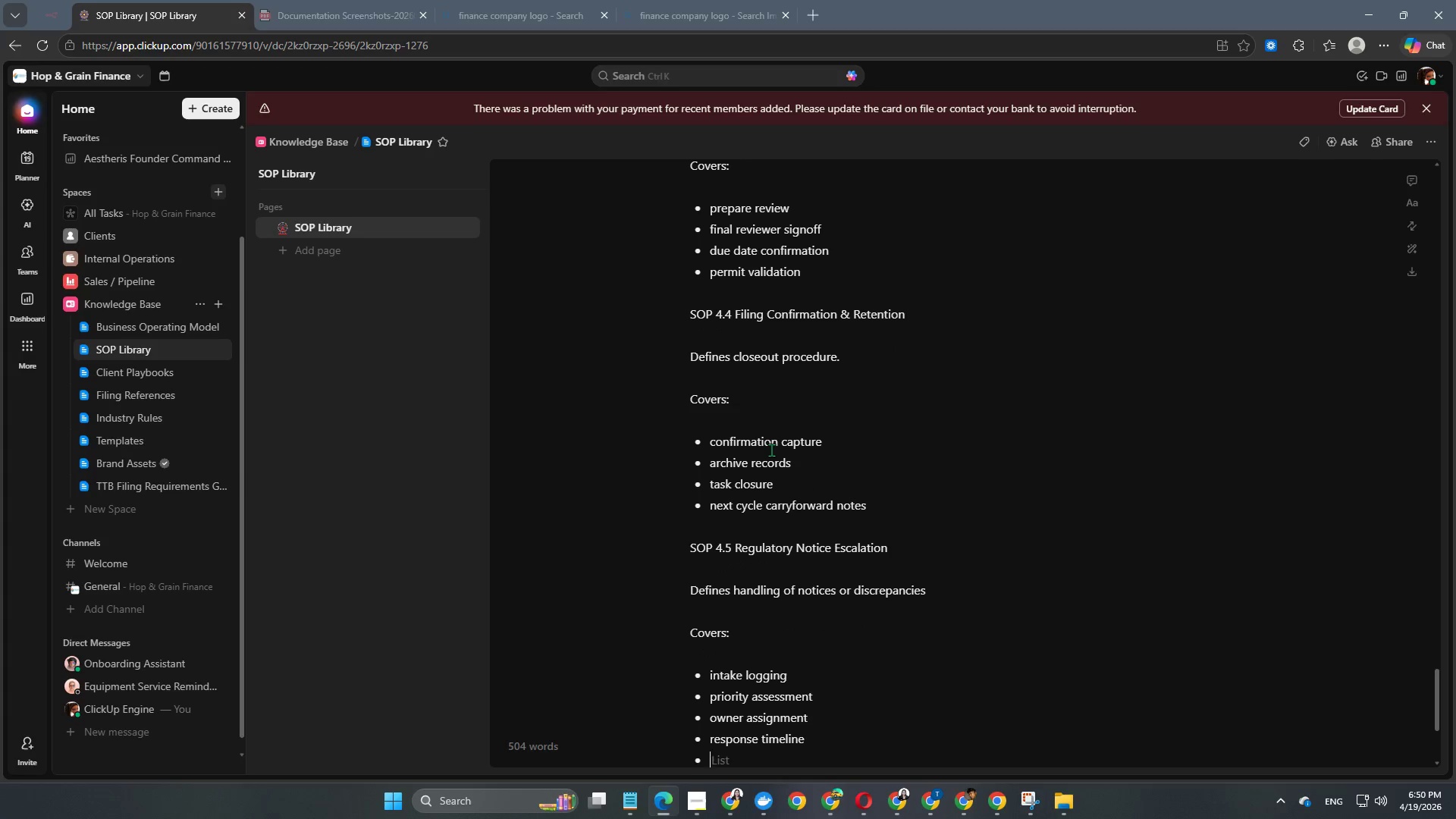 
key(Enter)
 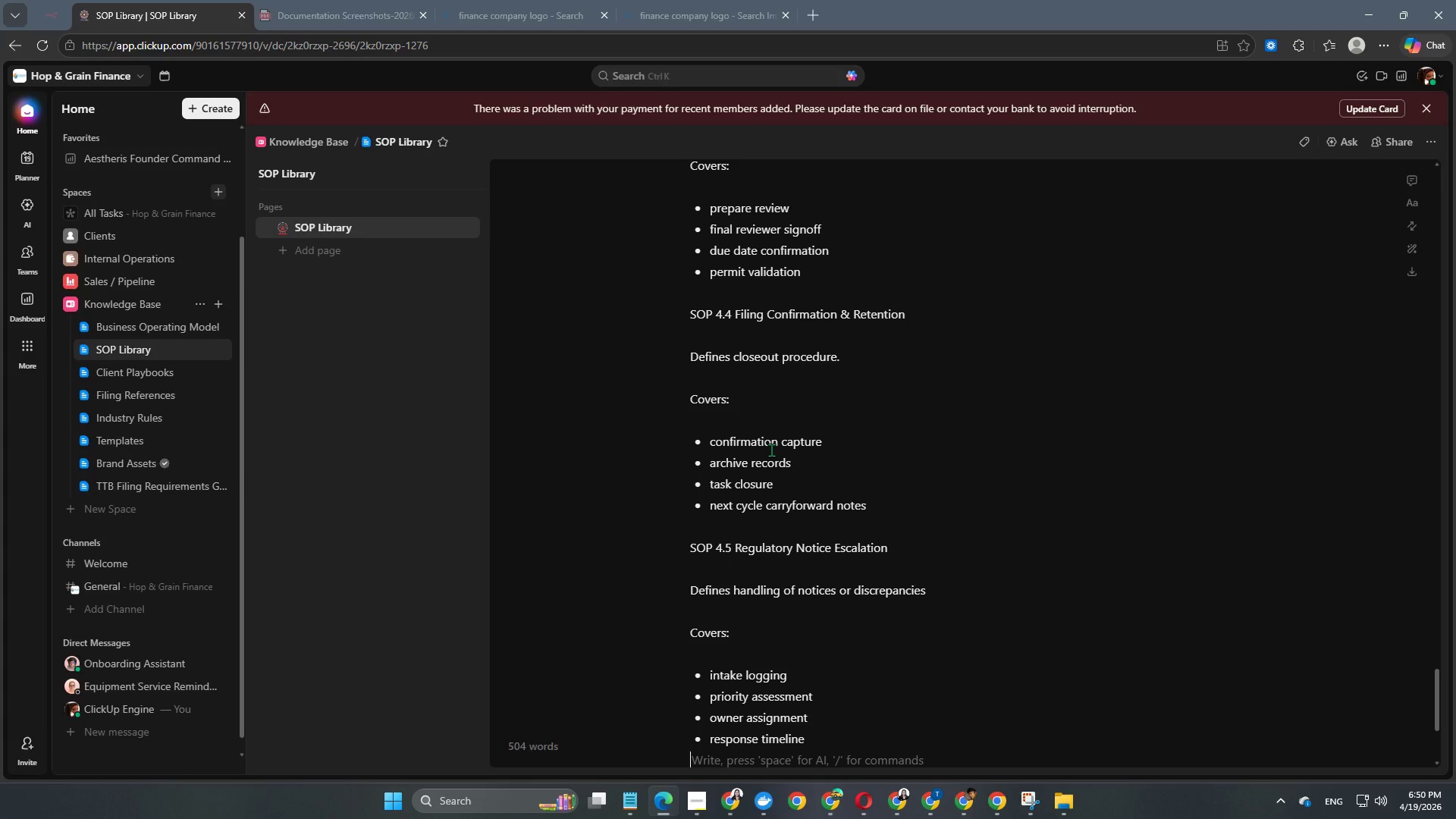 
key(Enter)
 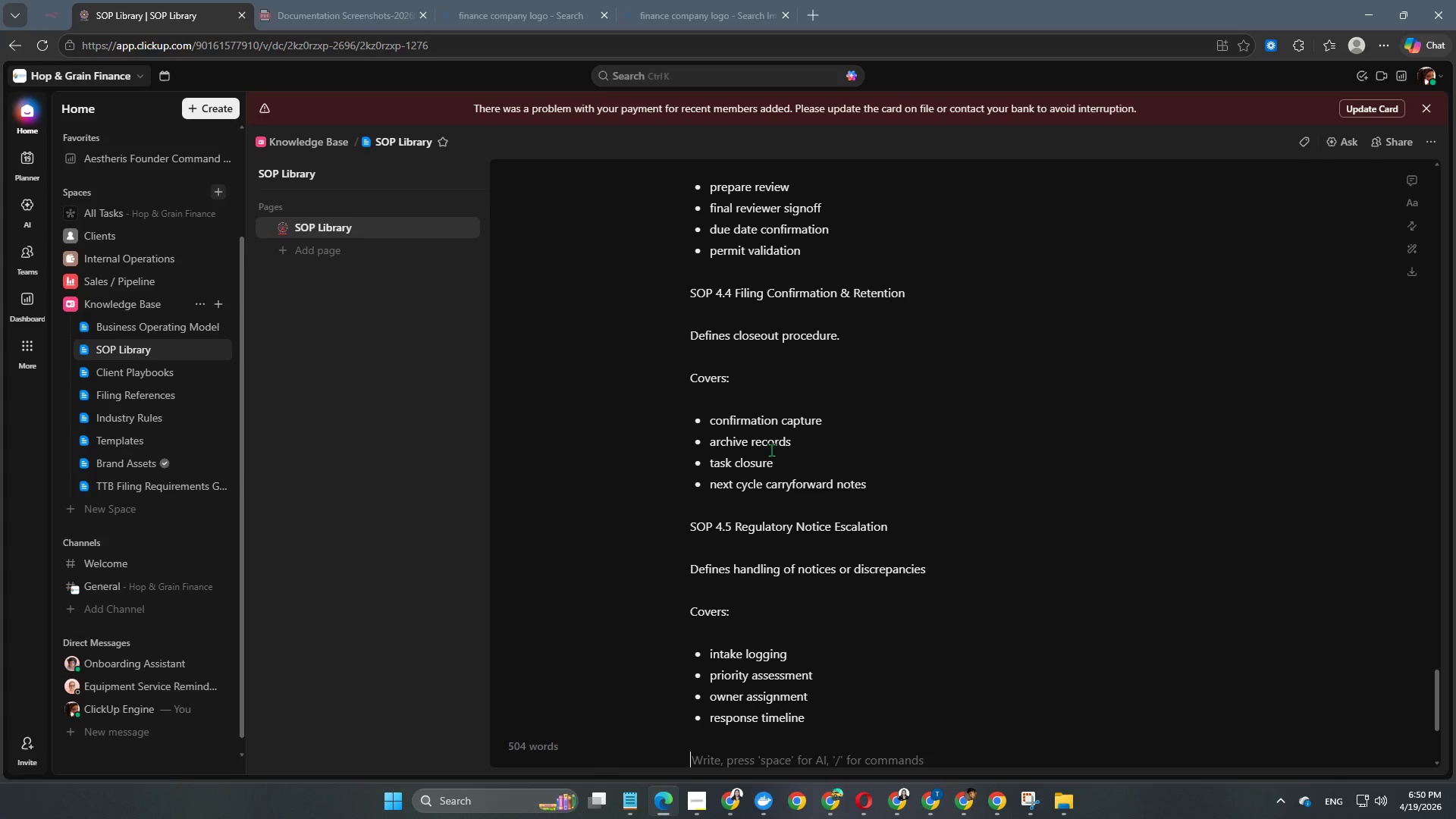 
type(Category 5- Forecasting & CFO Advisory SOPs)
 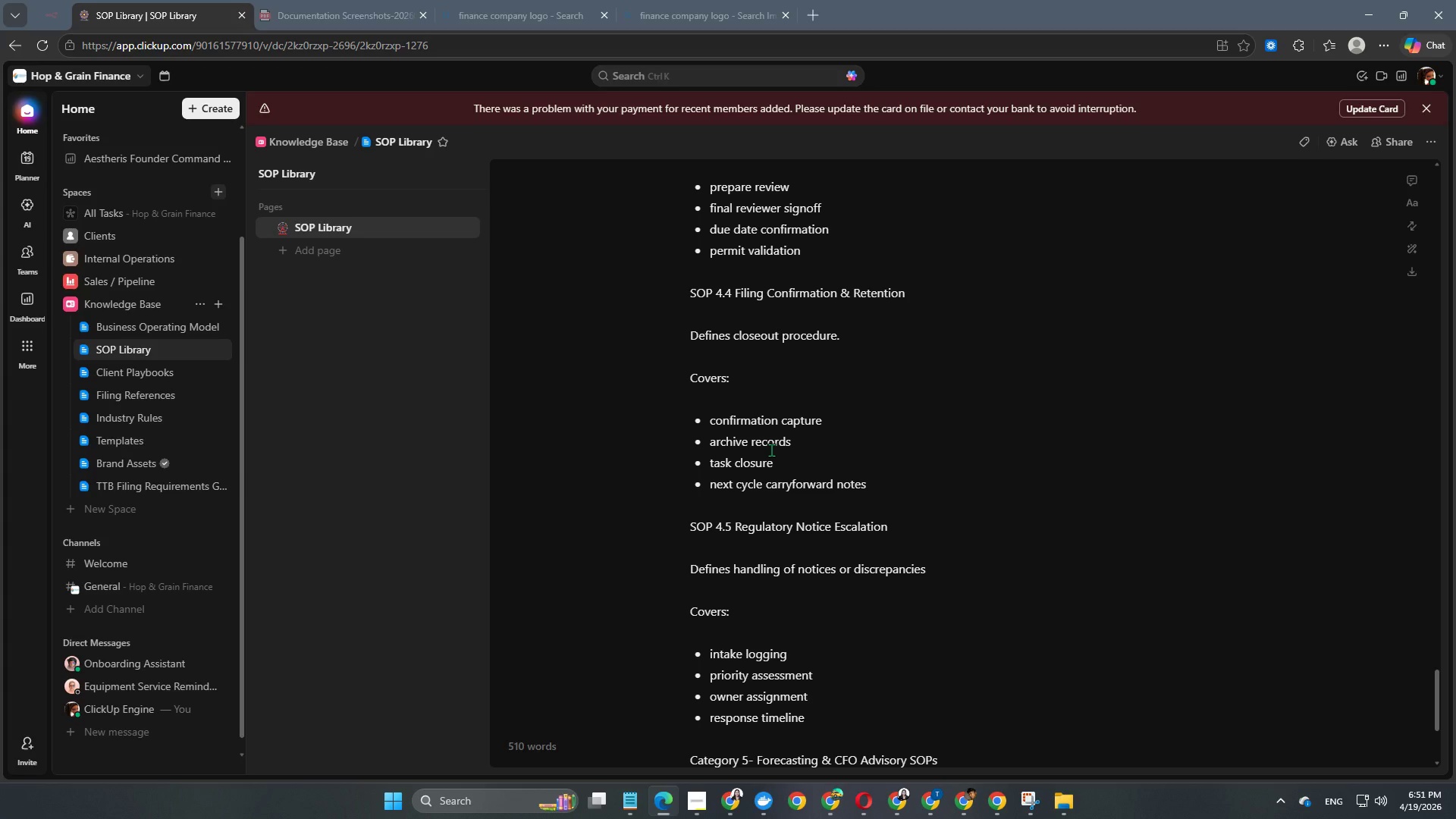 
key(Enter)
 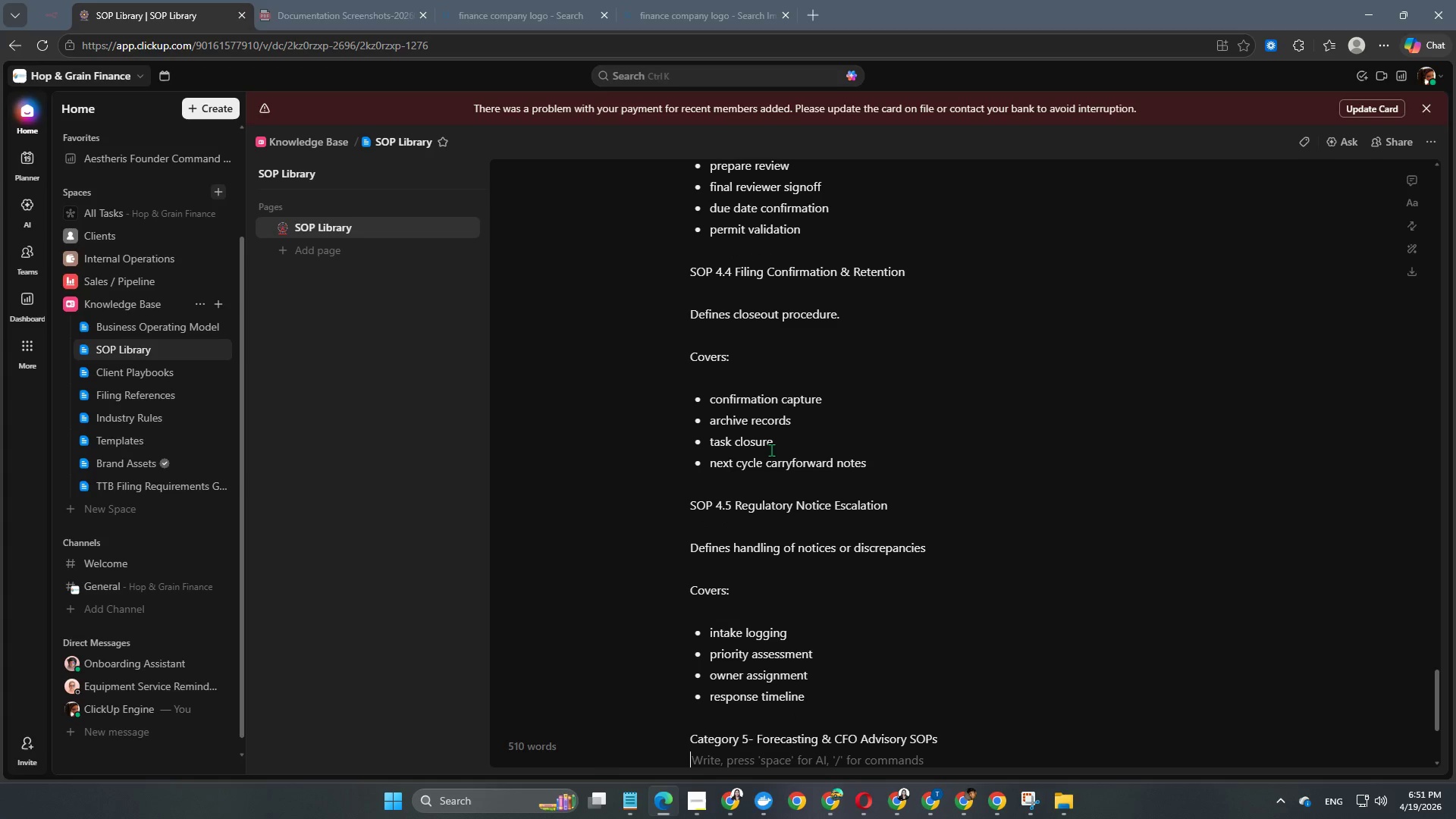 
key(Enter)
 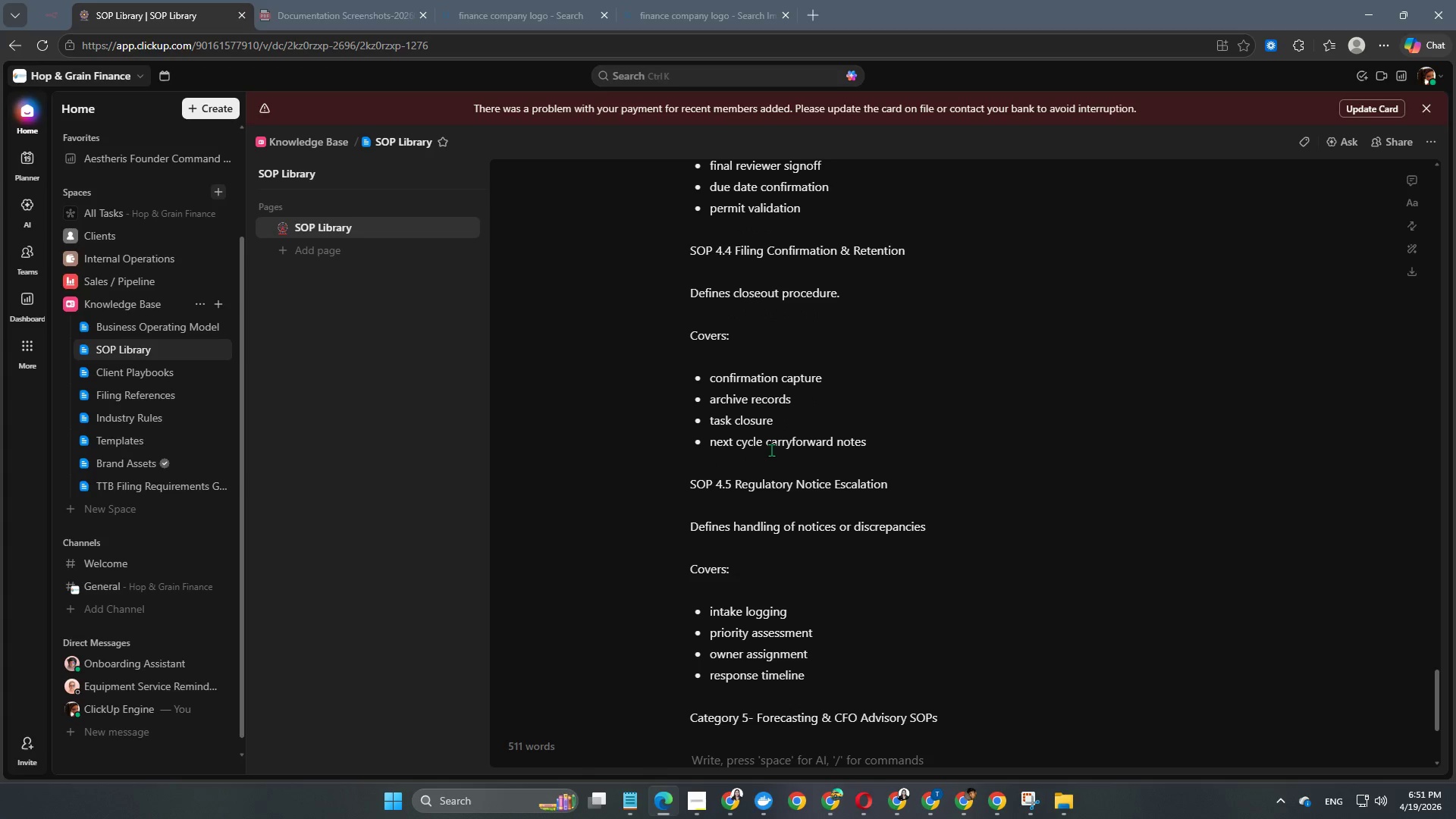 
type(SOP 5.1 m)
key(Backspace)
type(Monthly c)
key(Backspace)
type(Cash Forecast Preparation)
 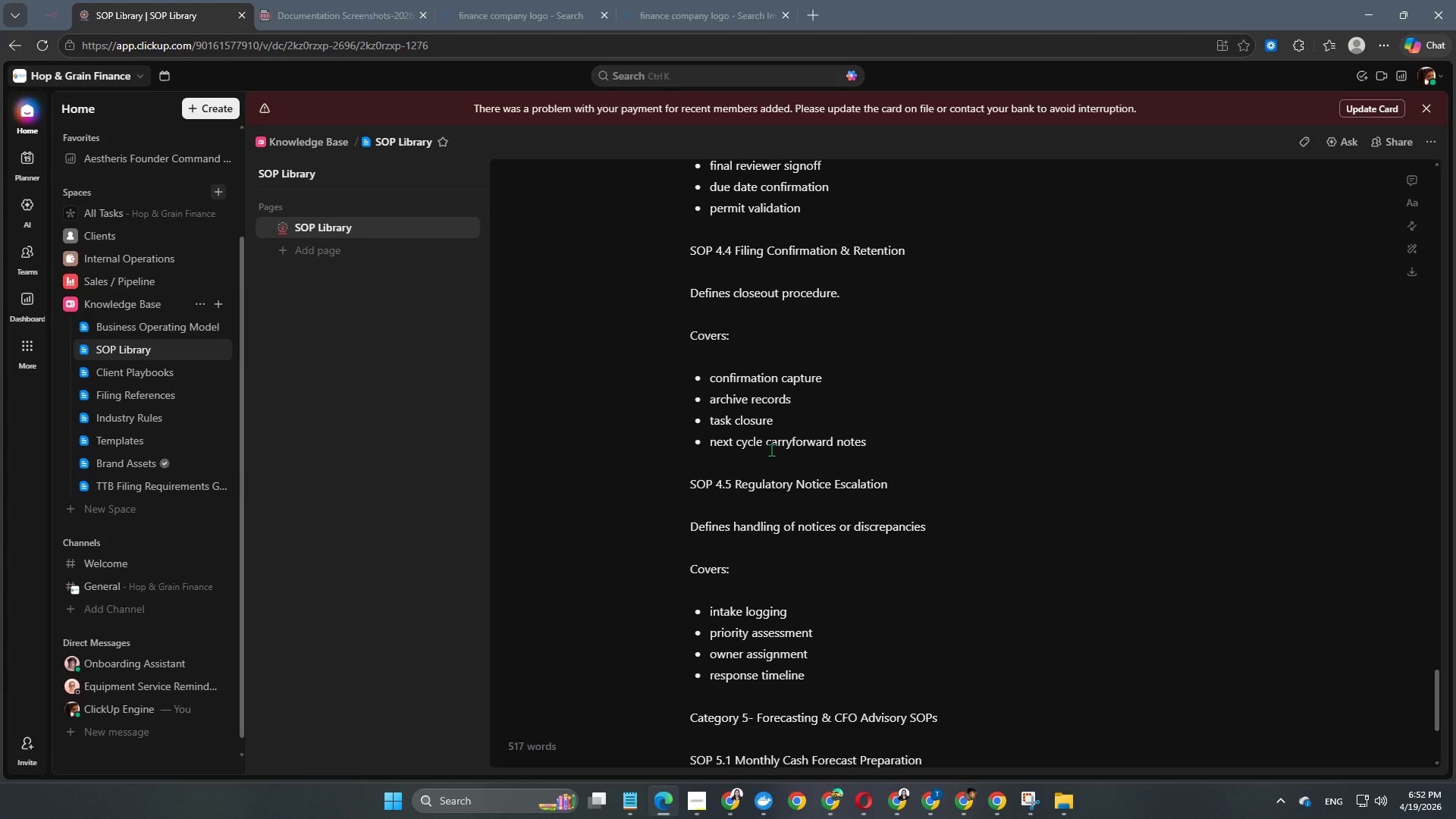 
key(Enter)
 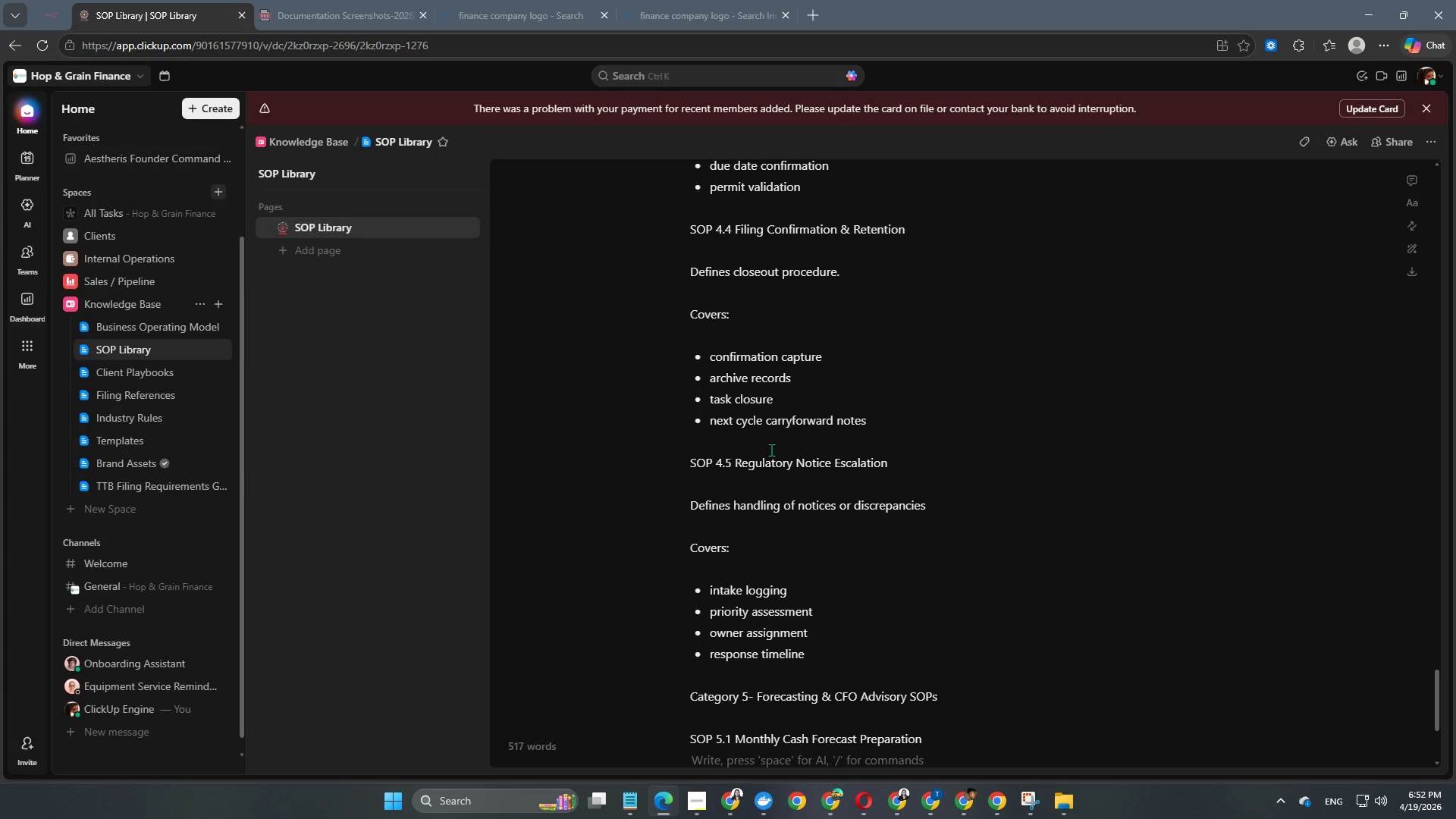 
key(Enter)
 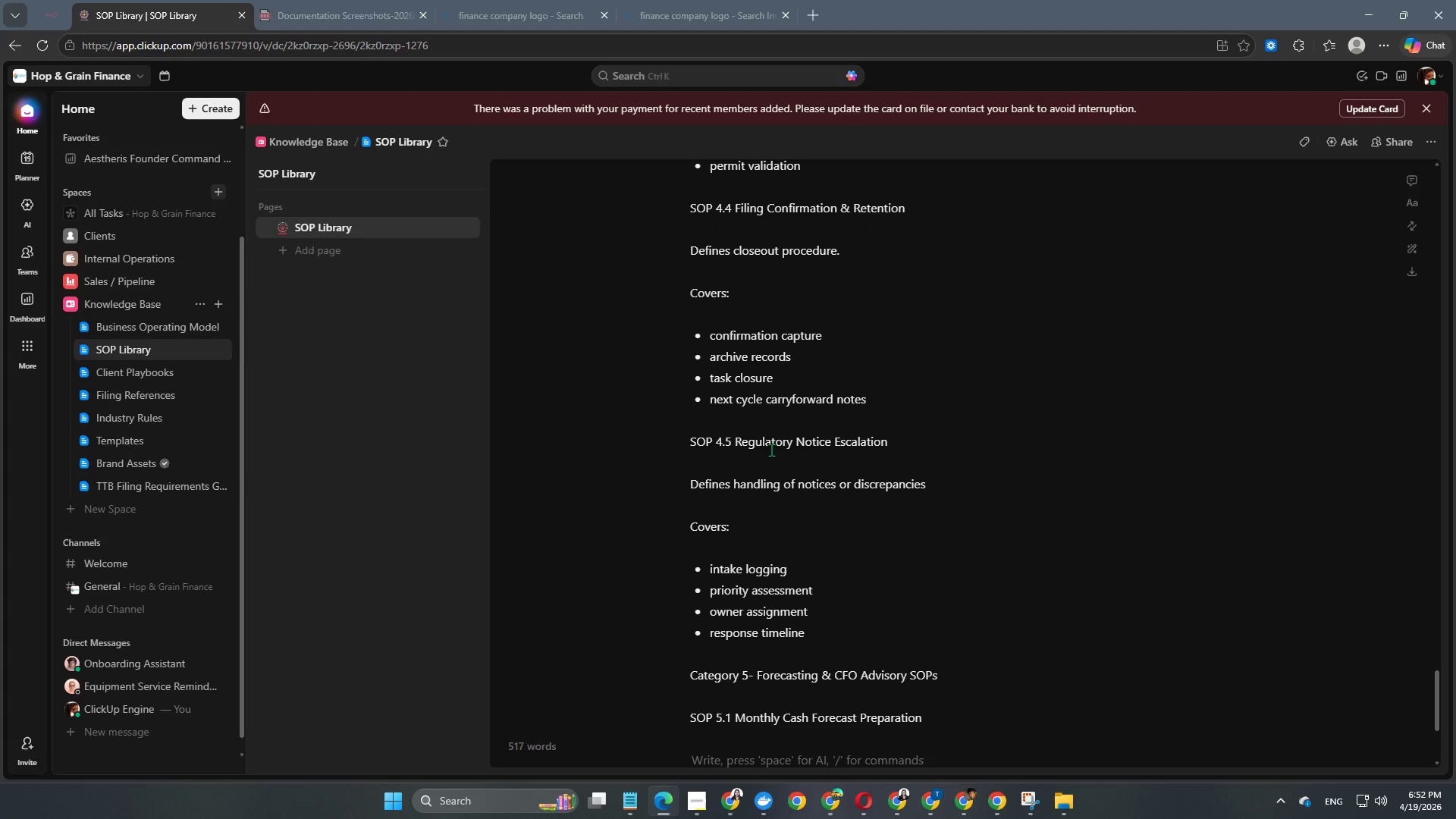 
type(DE)
key(Backspace)
key(Backspace)
type(d)
key(Backspace)
type(Defines rolling )
 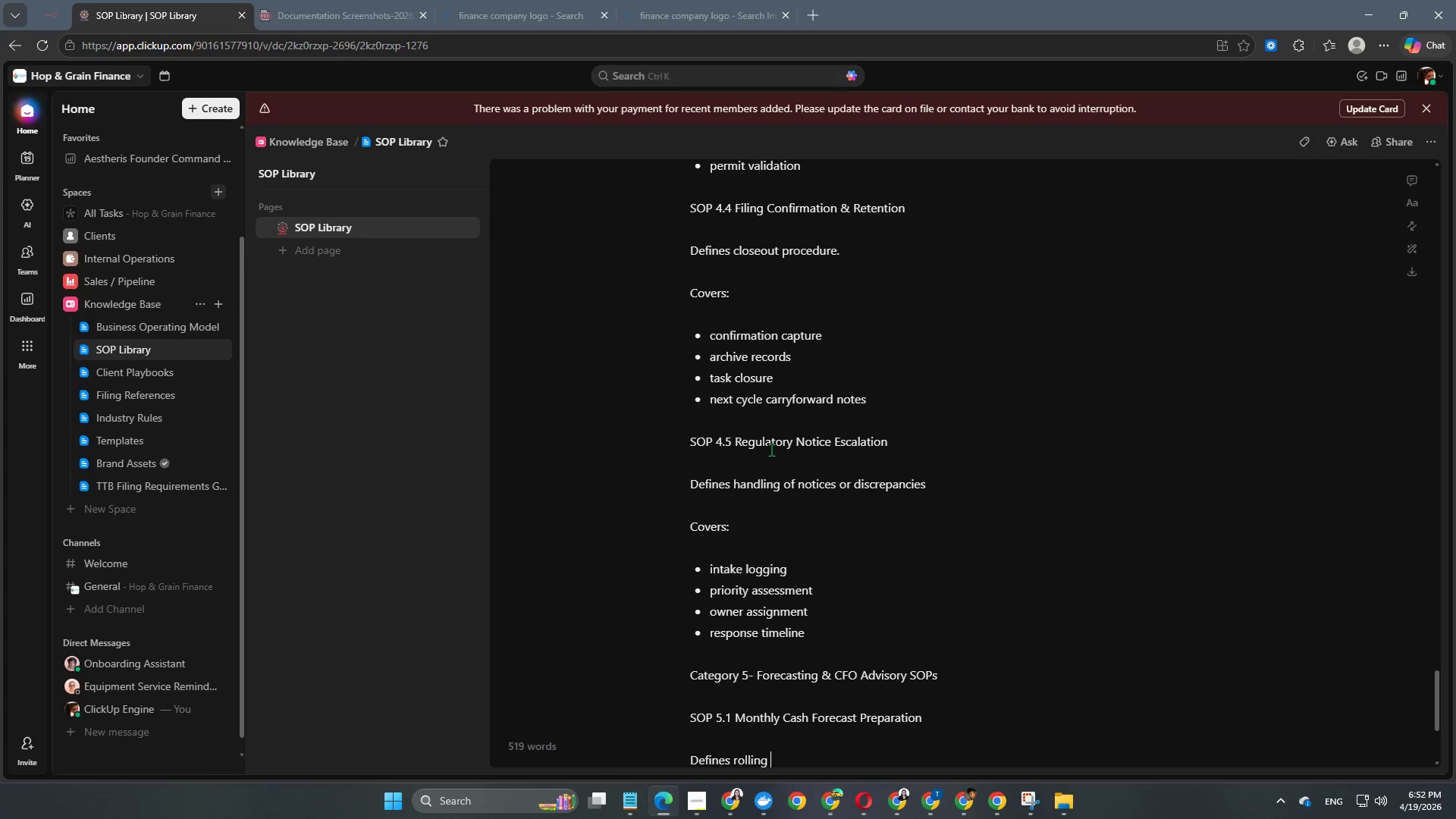 
type(cash forecast )
 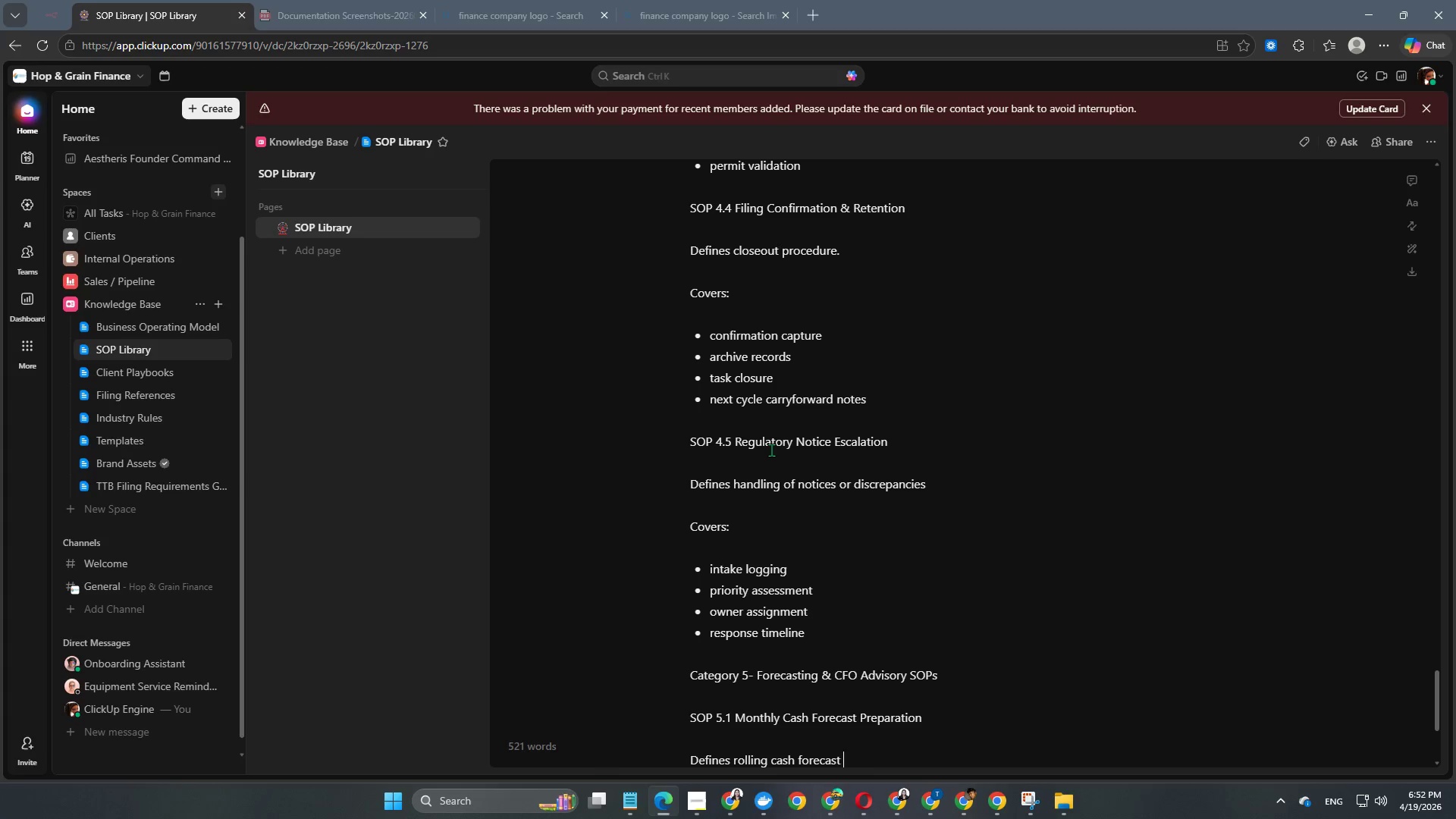 
type(pre)
key(Backspace)
type(paration )
 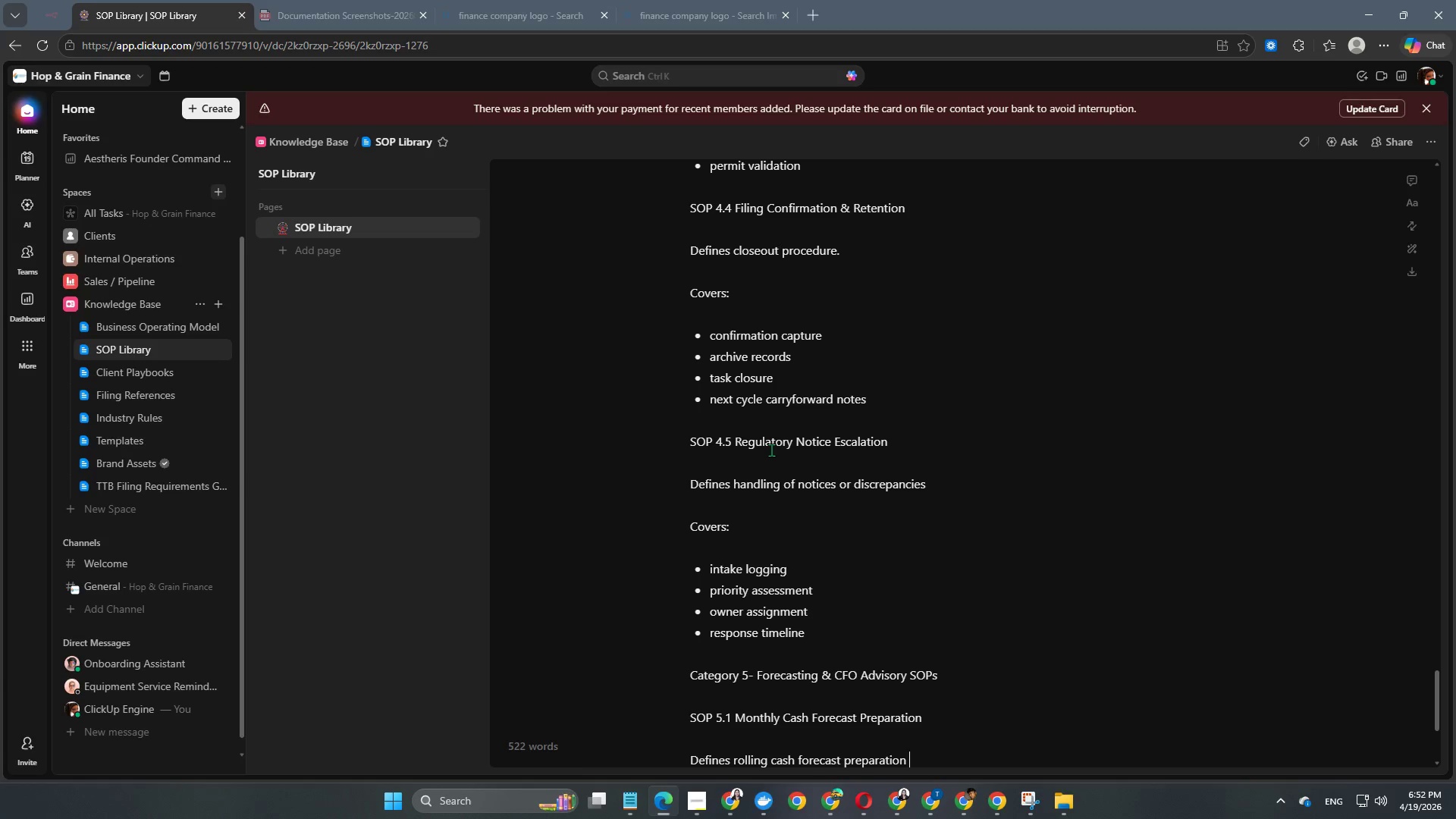 
key(Enter)
 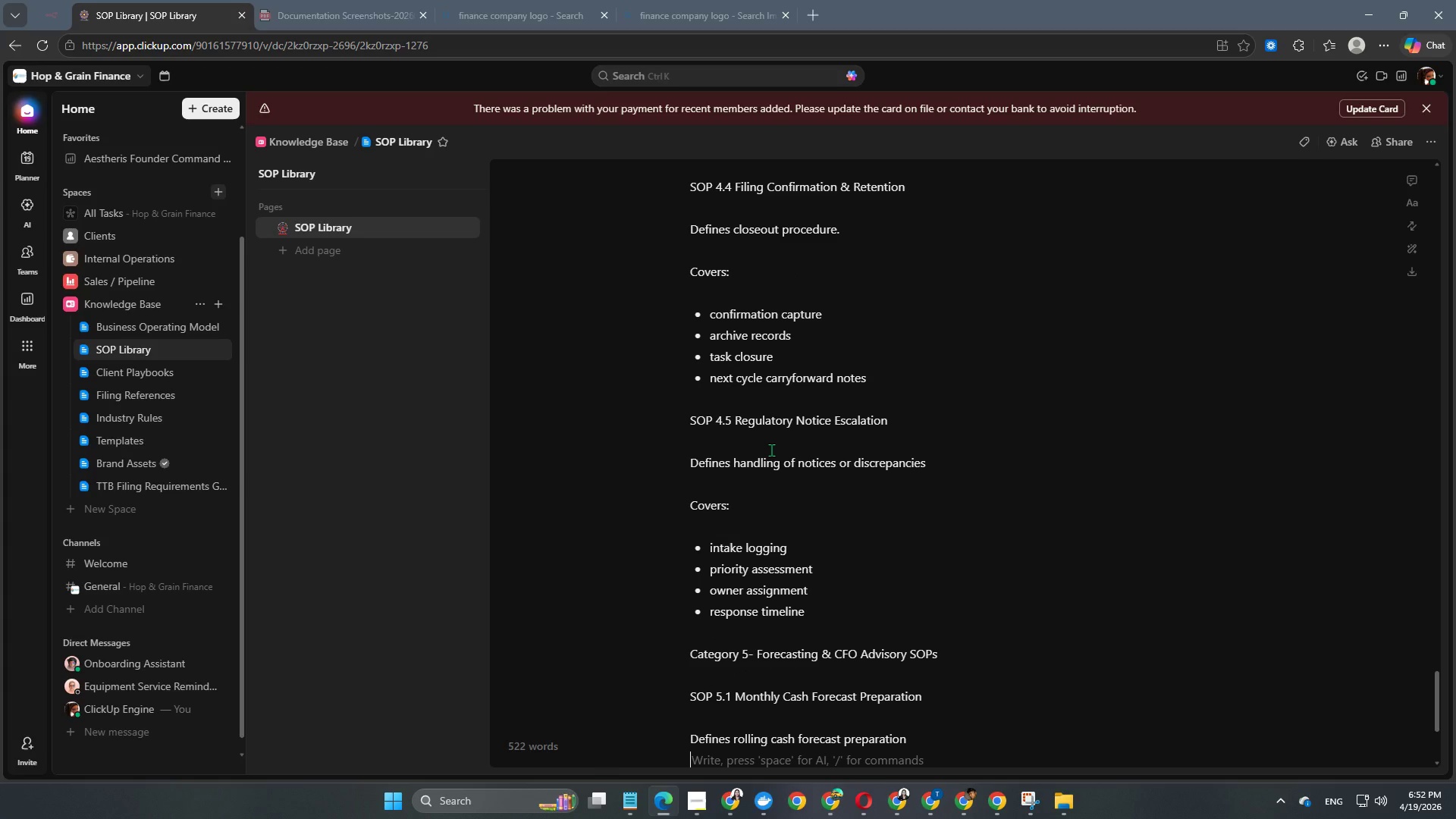 
key(Enter)
 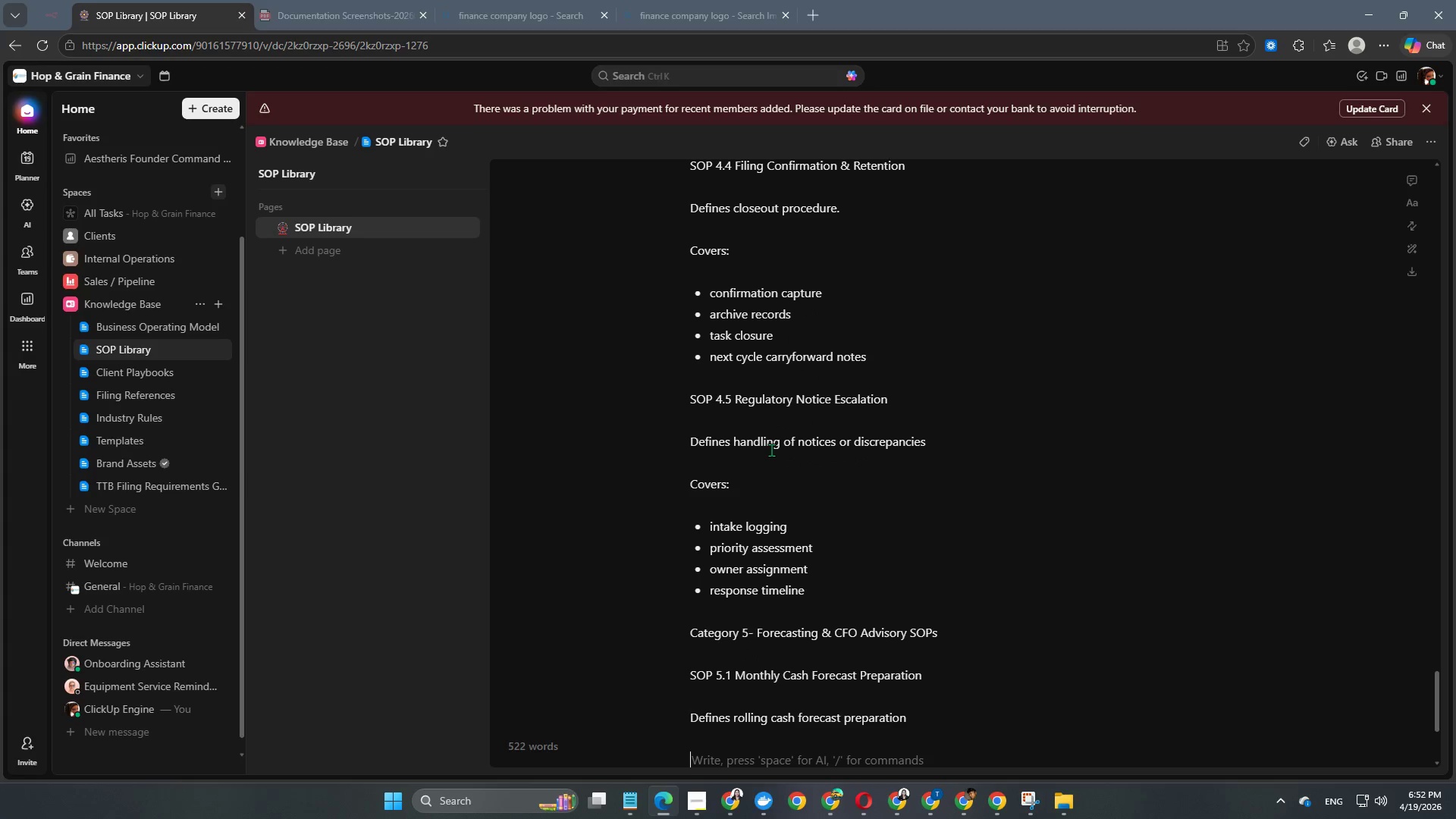 
type(Covers:)
 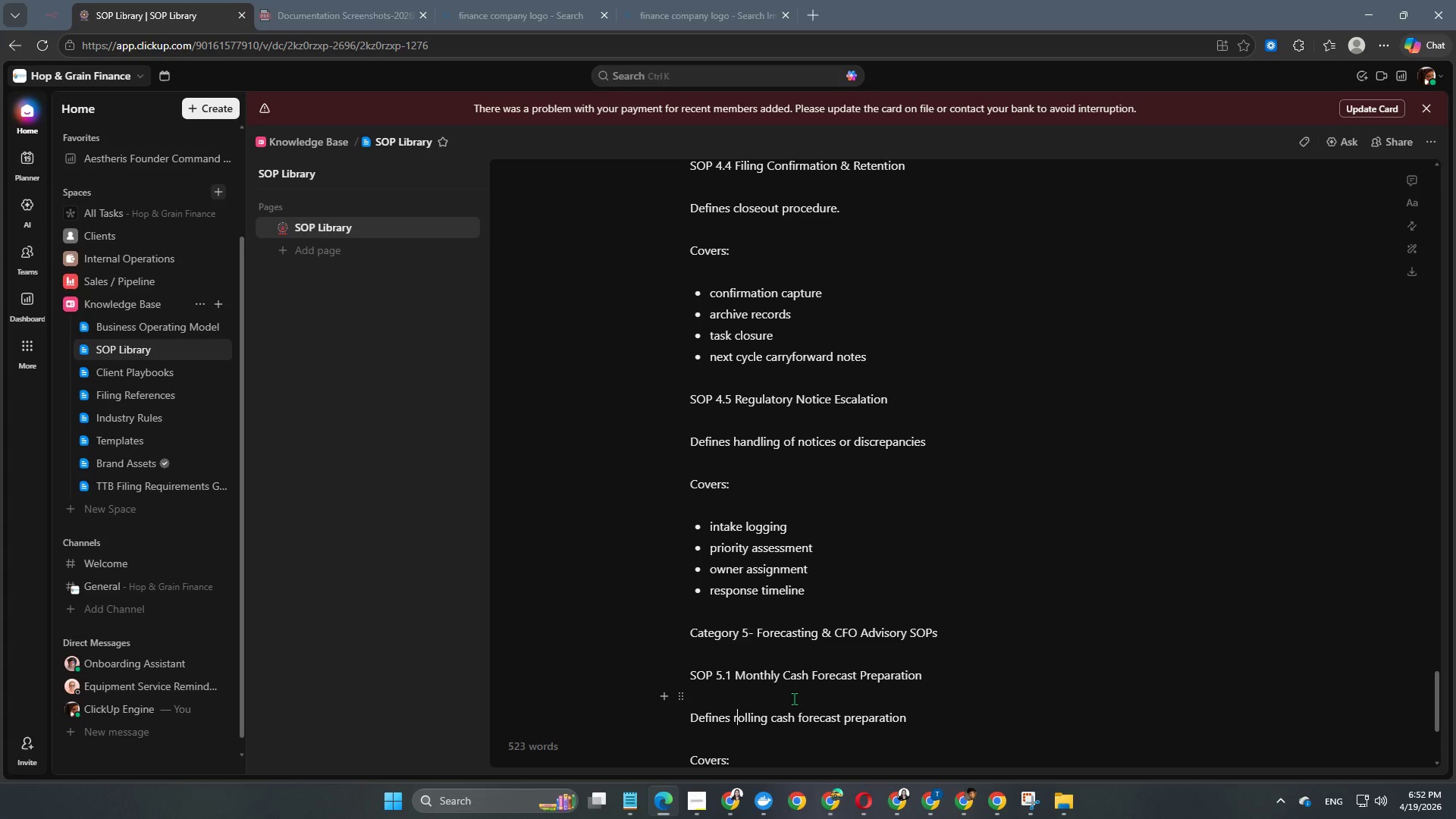 
wait(7.59)
 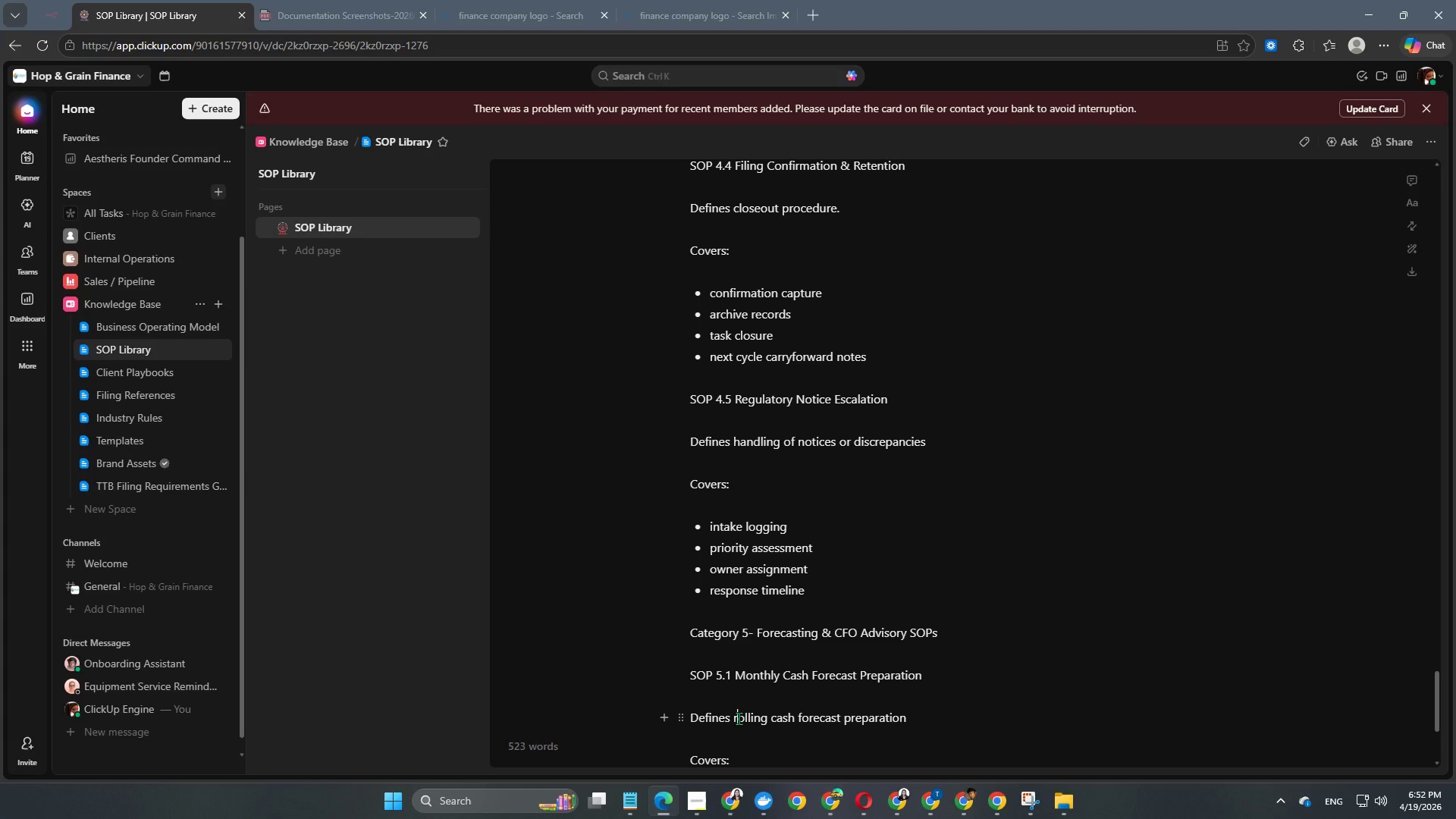 
left_click([935, 716])
 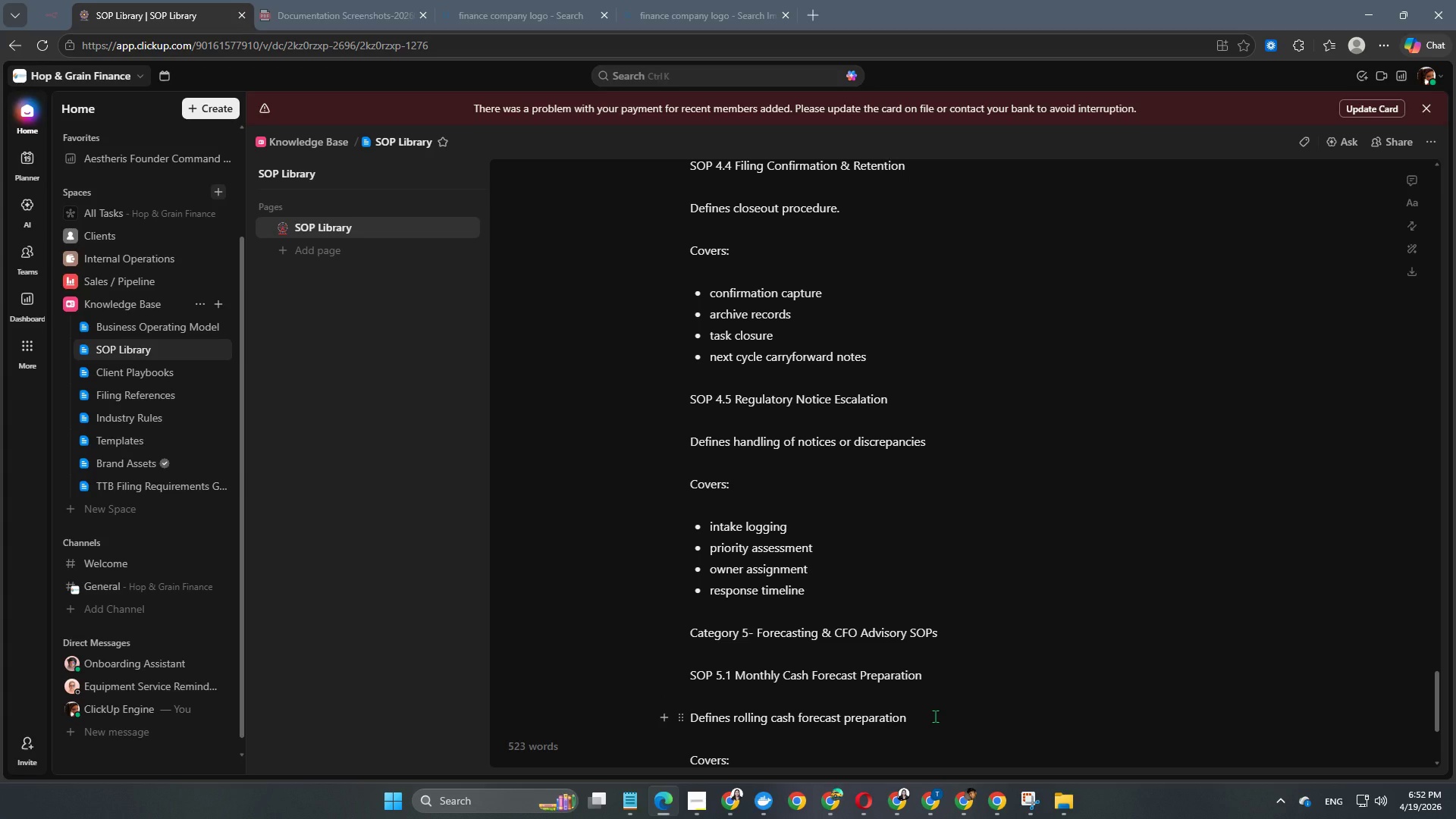 
scroll: coordinate [935, 716], scroll_direction: down, amount: 1.0
 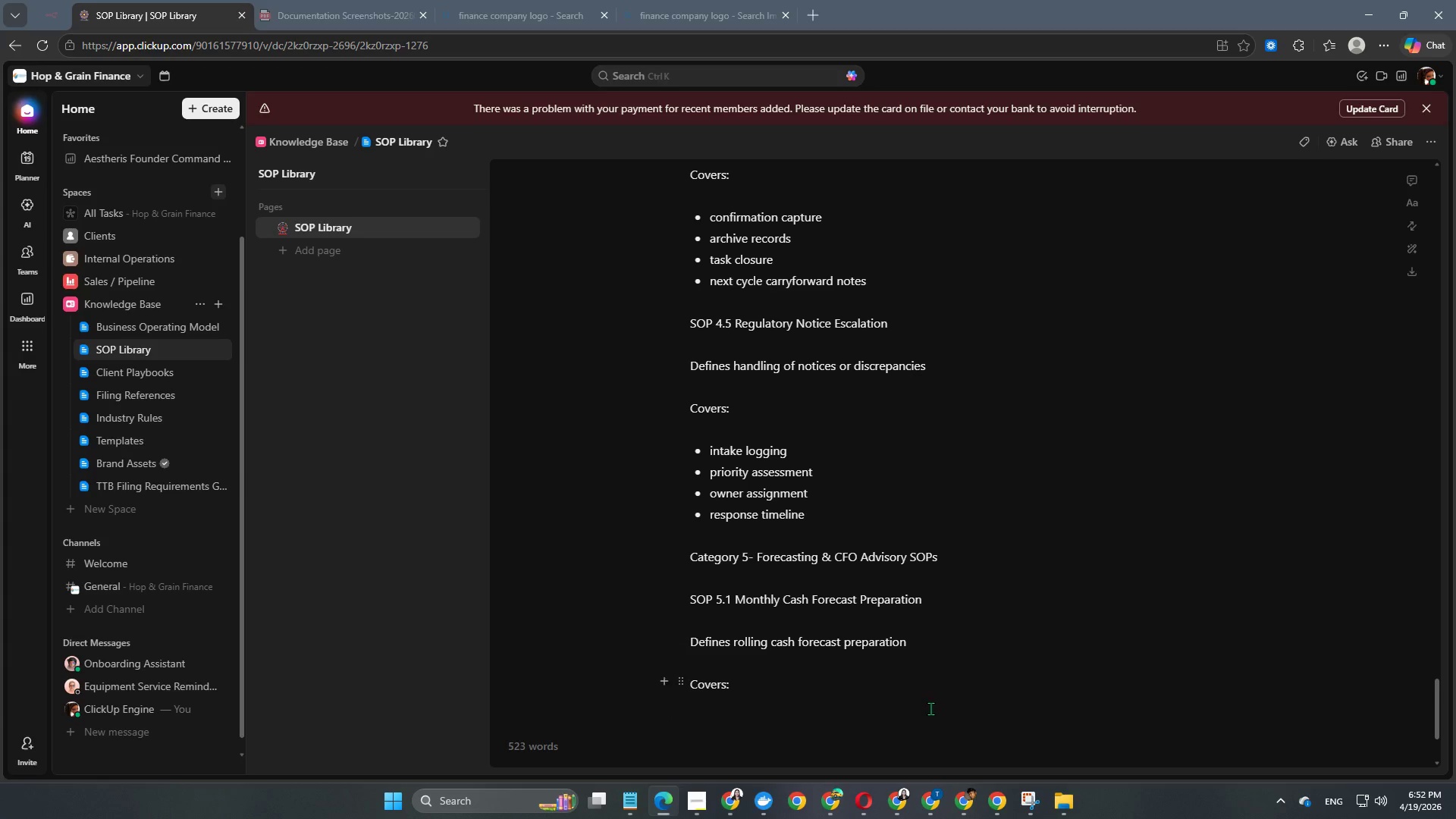 
scroll: coordinate [930, 708], scroll_direction: up, amount: 1.0
 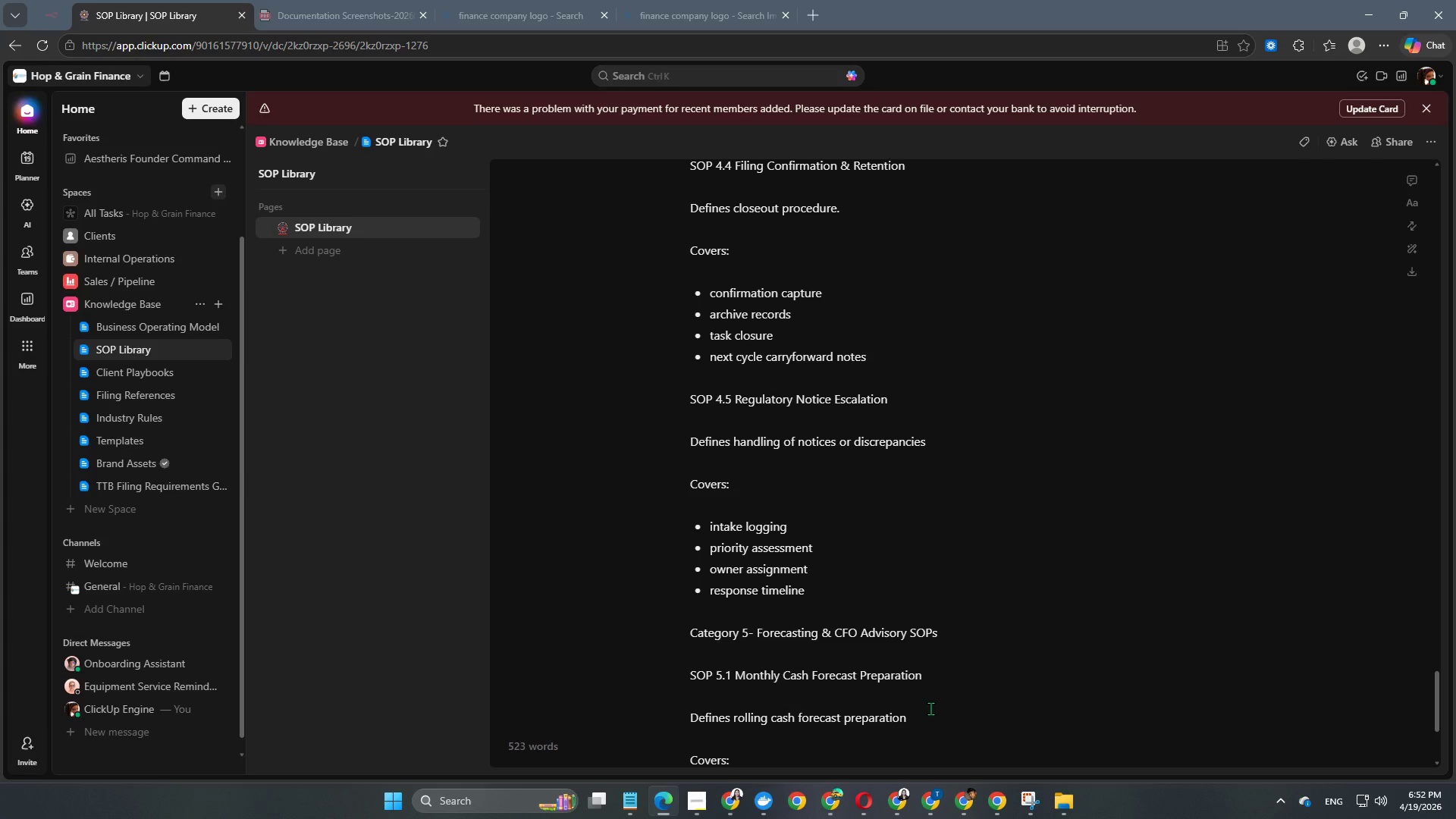 
scroll: coordinate [930, 708], scroll_direction: down, amount: 3.0
 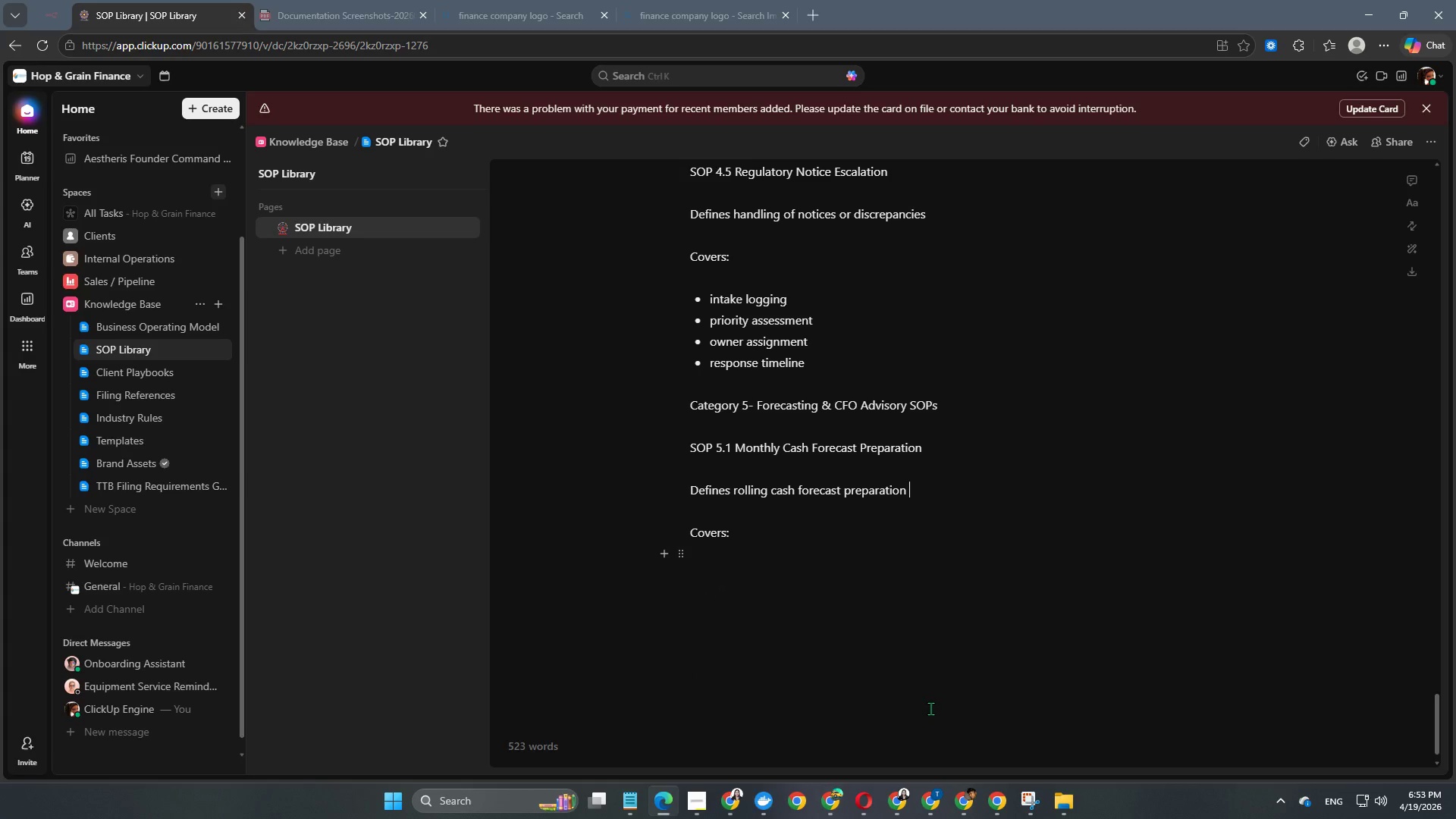 
scroll: coordinate [930, 708], scroll_direction: up, amount: 1.0
 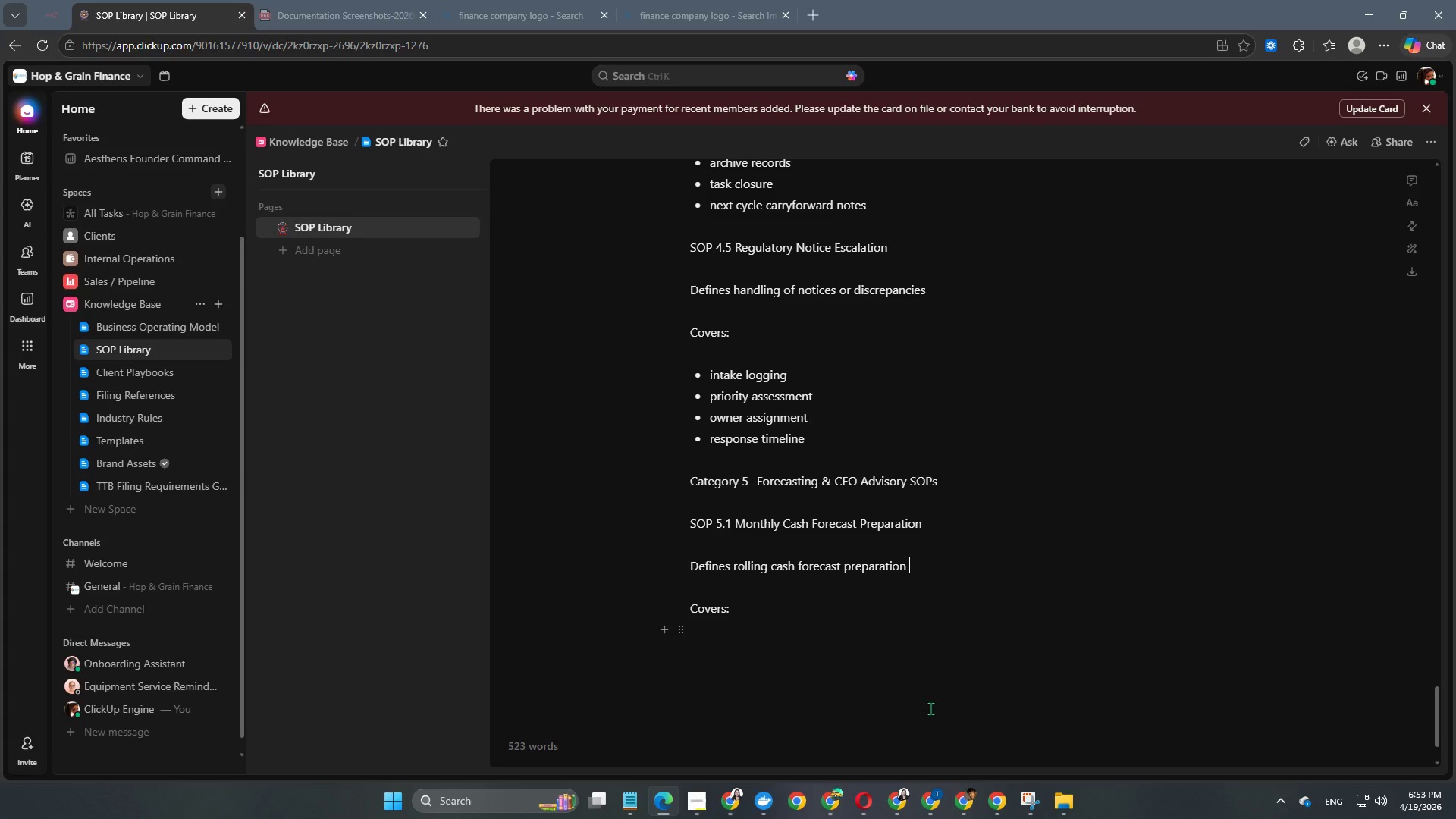 
scroll: coordinate [930, 708], scroll_direction: down, amount: 1.0
 